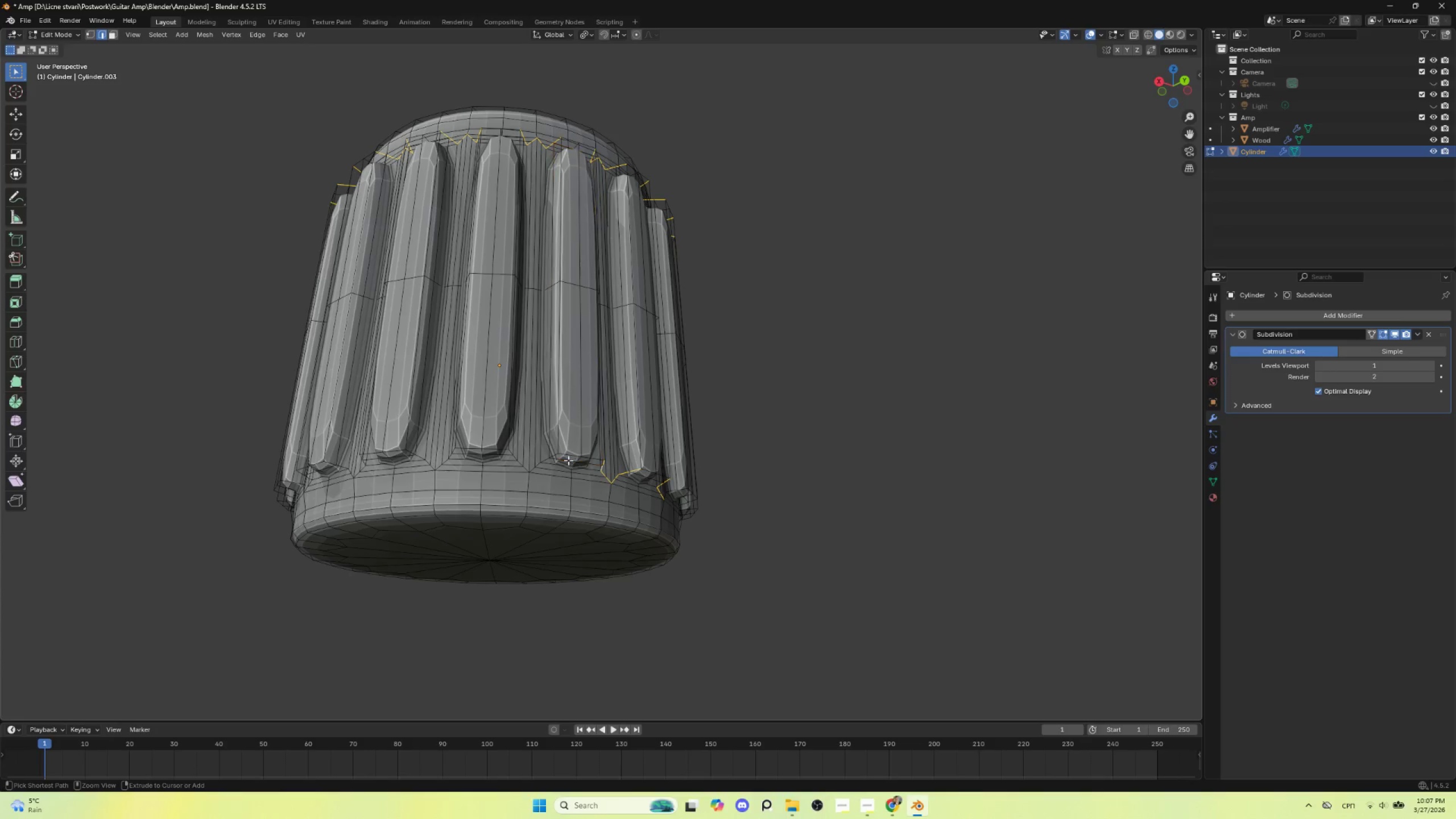 
key(Control+Z)
 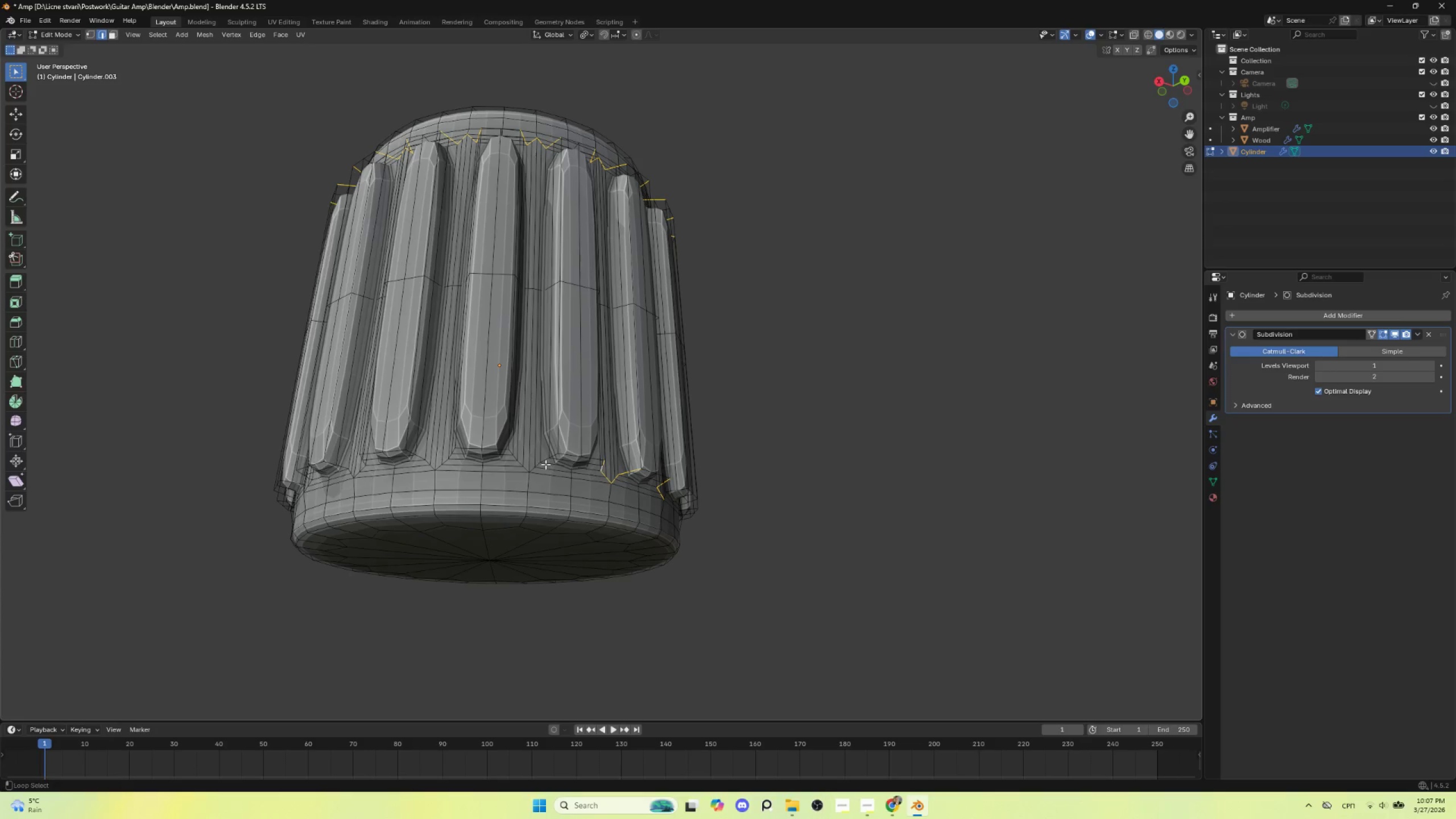 
hold_key(key=ShiftLeft, duration=2.97)
hold_key(key=AltLeft, duration=1.5)
left_click([545, 460])
 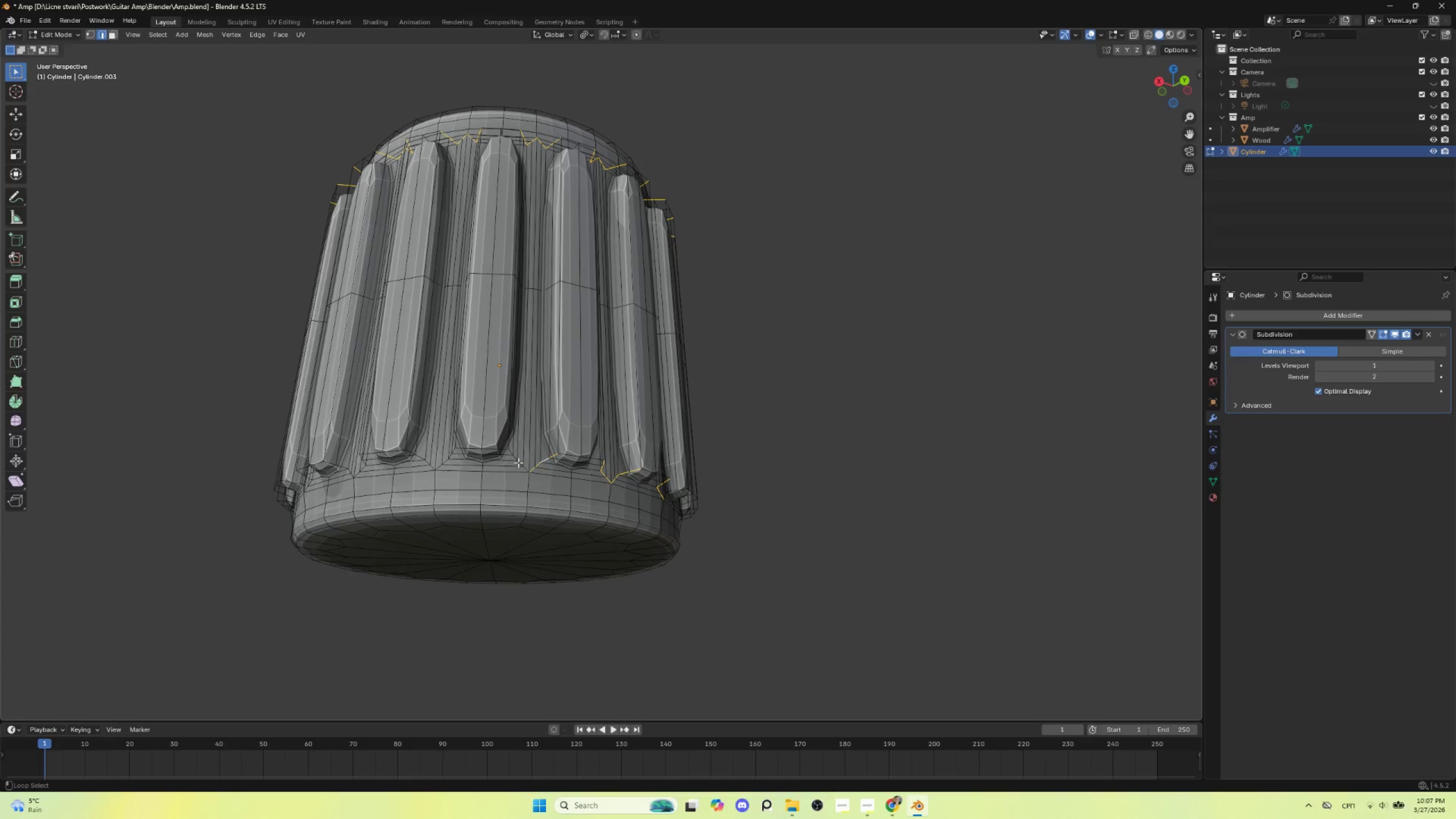 
left_click([518, 462])
 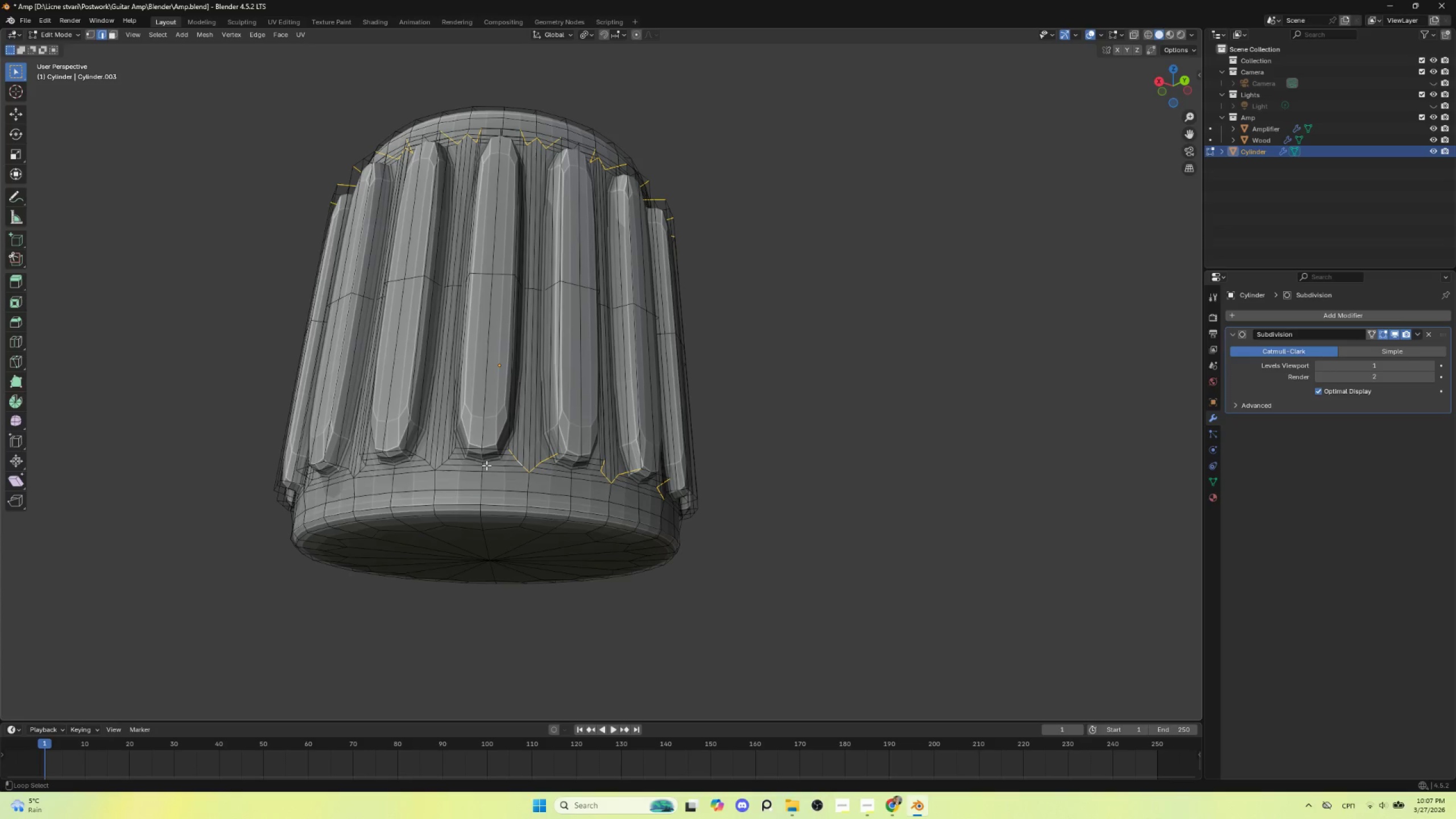 
hold_key(key=AltLeft, duration=1.44)
left_click([451, 455])
 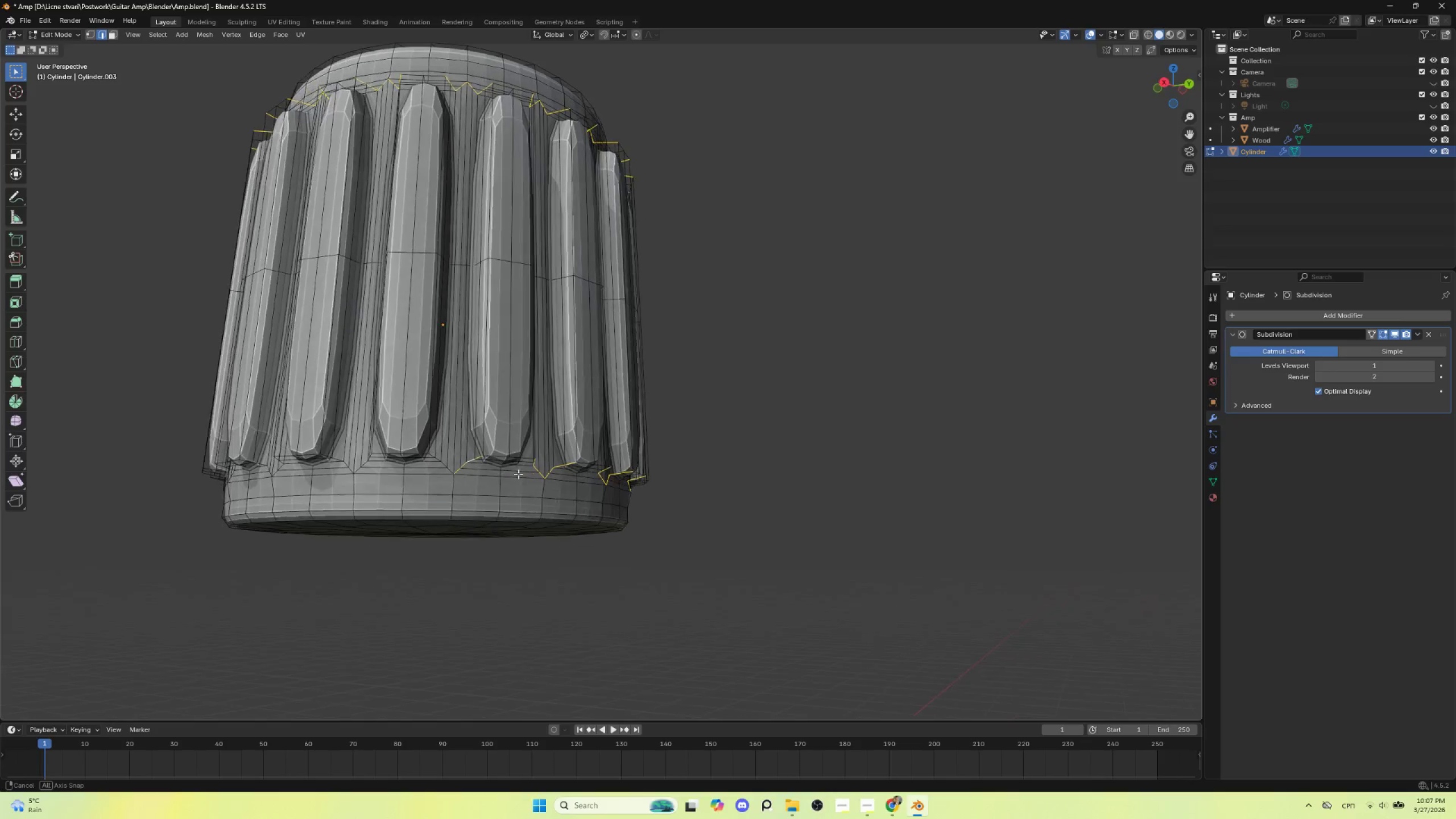 
hold_key(key=AltLeft, duration=1.36)
hold_key(key=ShiftLeft, duration=1.36)
left_click([442, 464])
 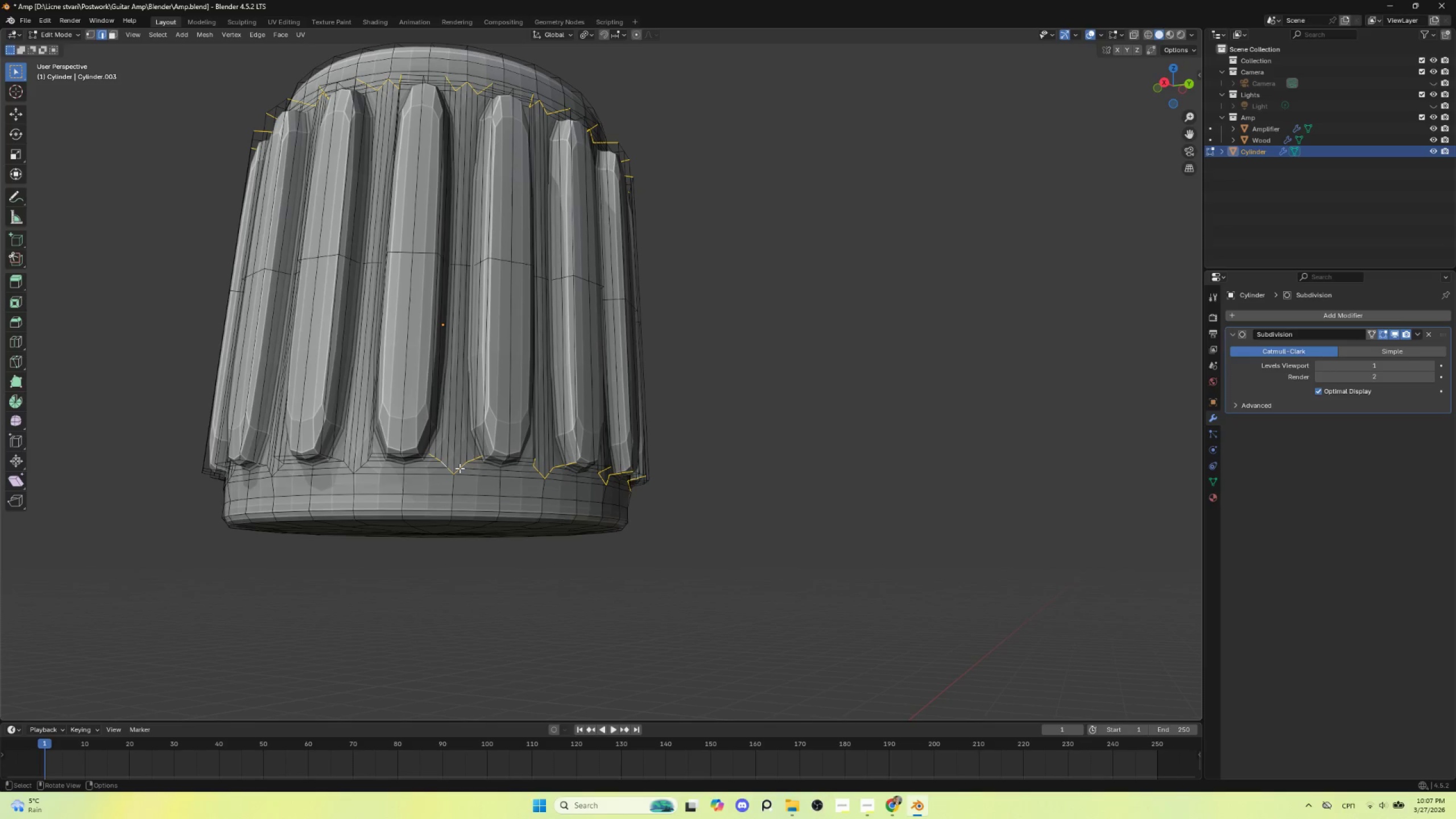 
scroll: coordinate [461, 468], scroll_direction: up, amount: 1.0
 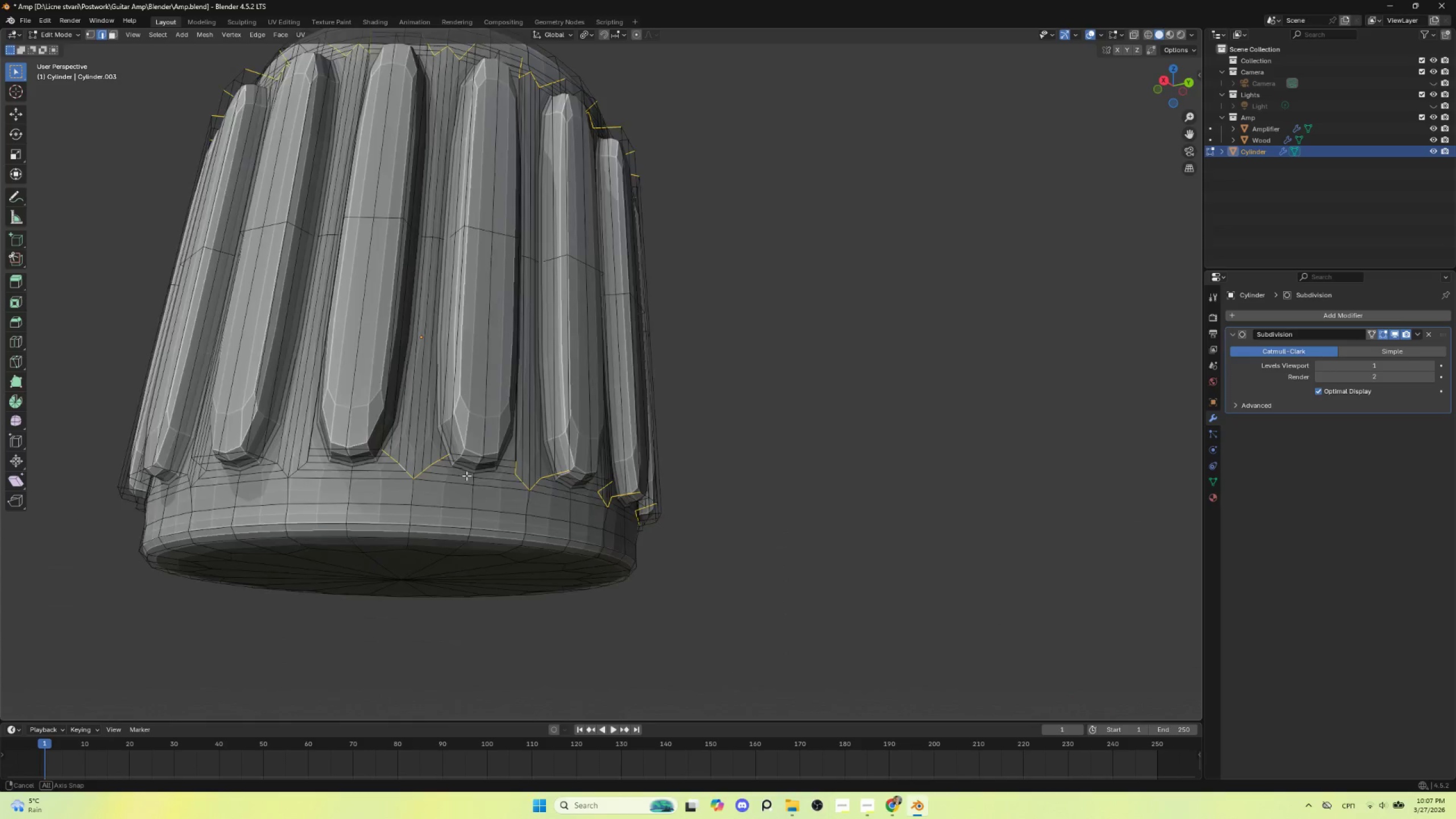 
hold_key(key=AltLeft, duration=2.11)
hold_key(key=ShiftLeft, duration=1.5)
left_click([329, 443])
 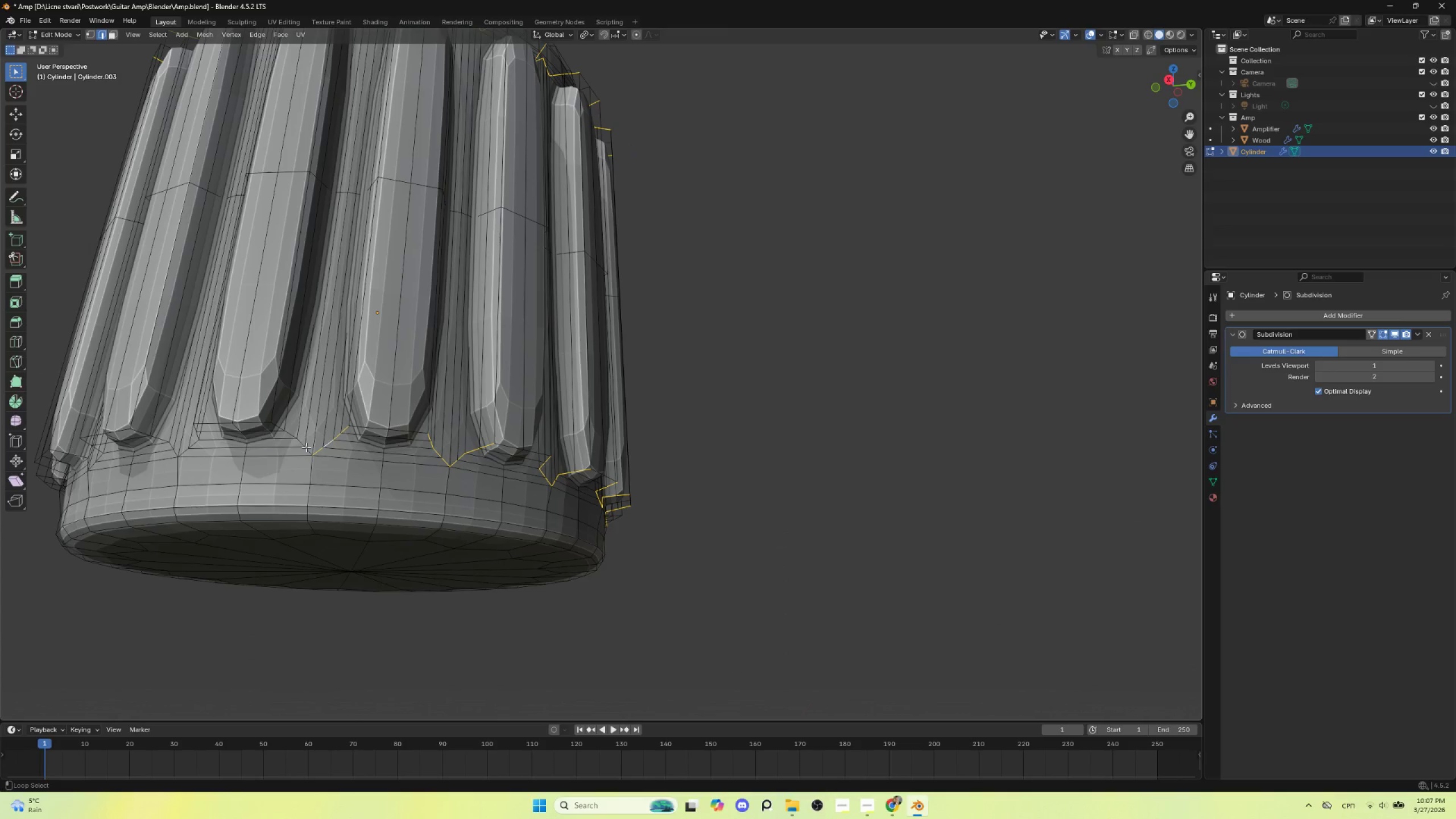 
hold_key(key=ShiftLeft, duration=0.62)
left_click([306, 447])
 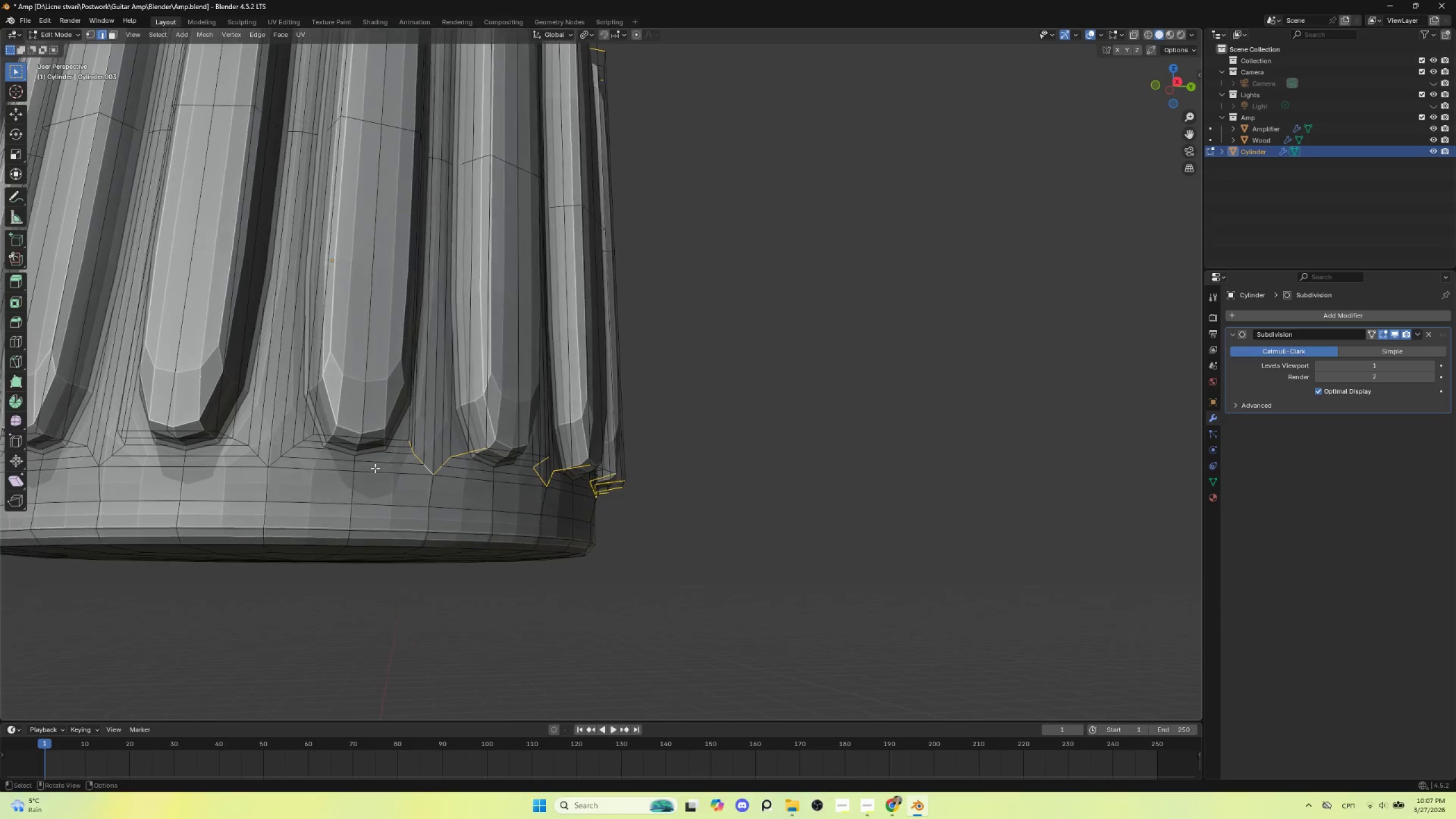 
hold_key(key=ShiftLeft, duration=1.08)
hold_key(key=AltLeft, duration=1.01)
left_click([288, 452])
 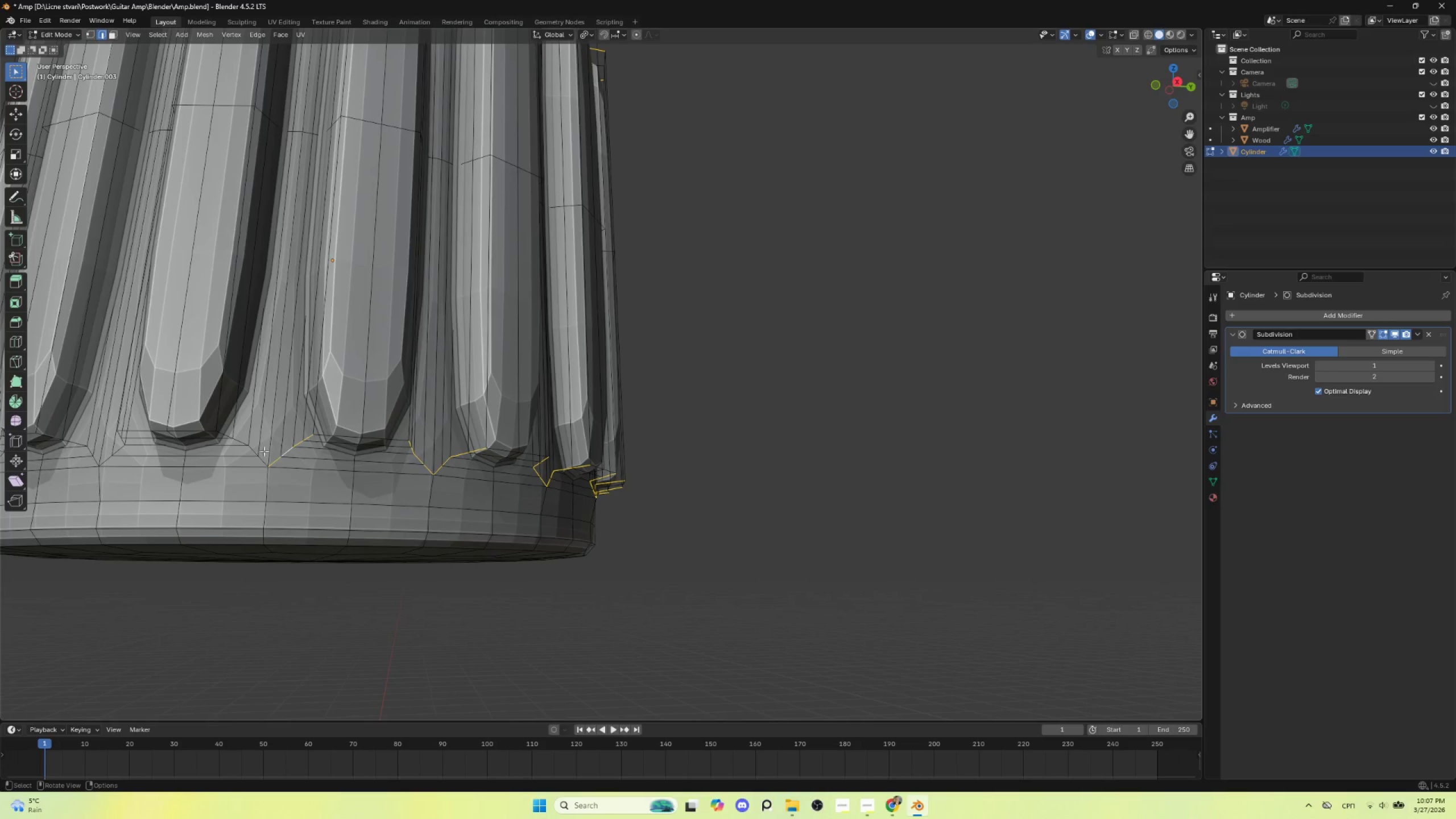 
hold_key(key=ShiftLeft, duration=0.62)
hold_key(key=AltLeft, duration=0.58)
left_click([253, 447])
 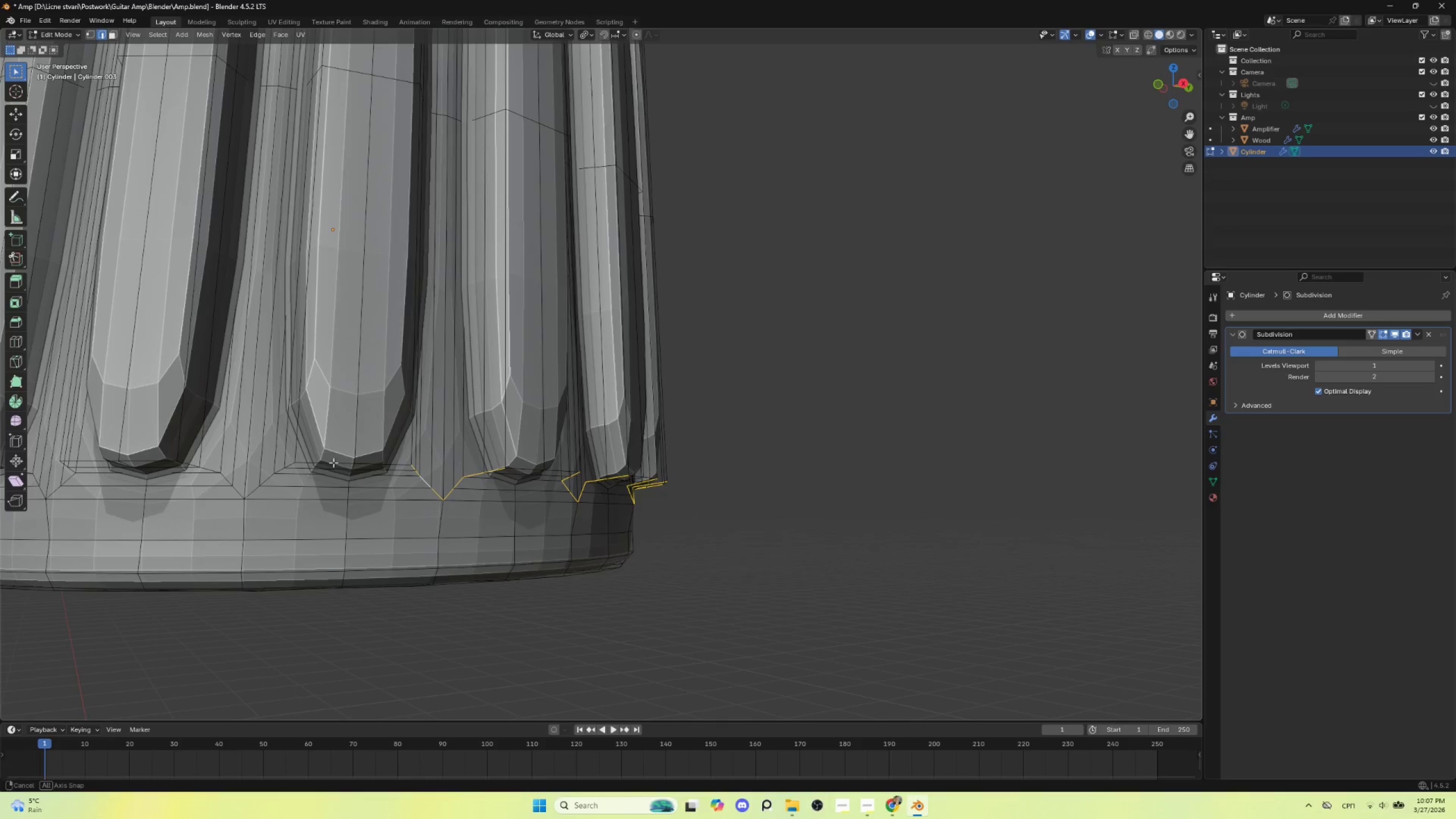 
hold_key(key=ShiftLeft, duration=0.77)
hold_key(key=AltLeft, duration=0.73)
left_click([271, 477])
 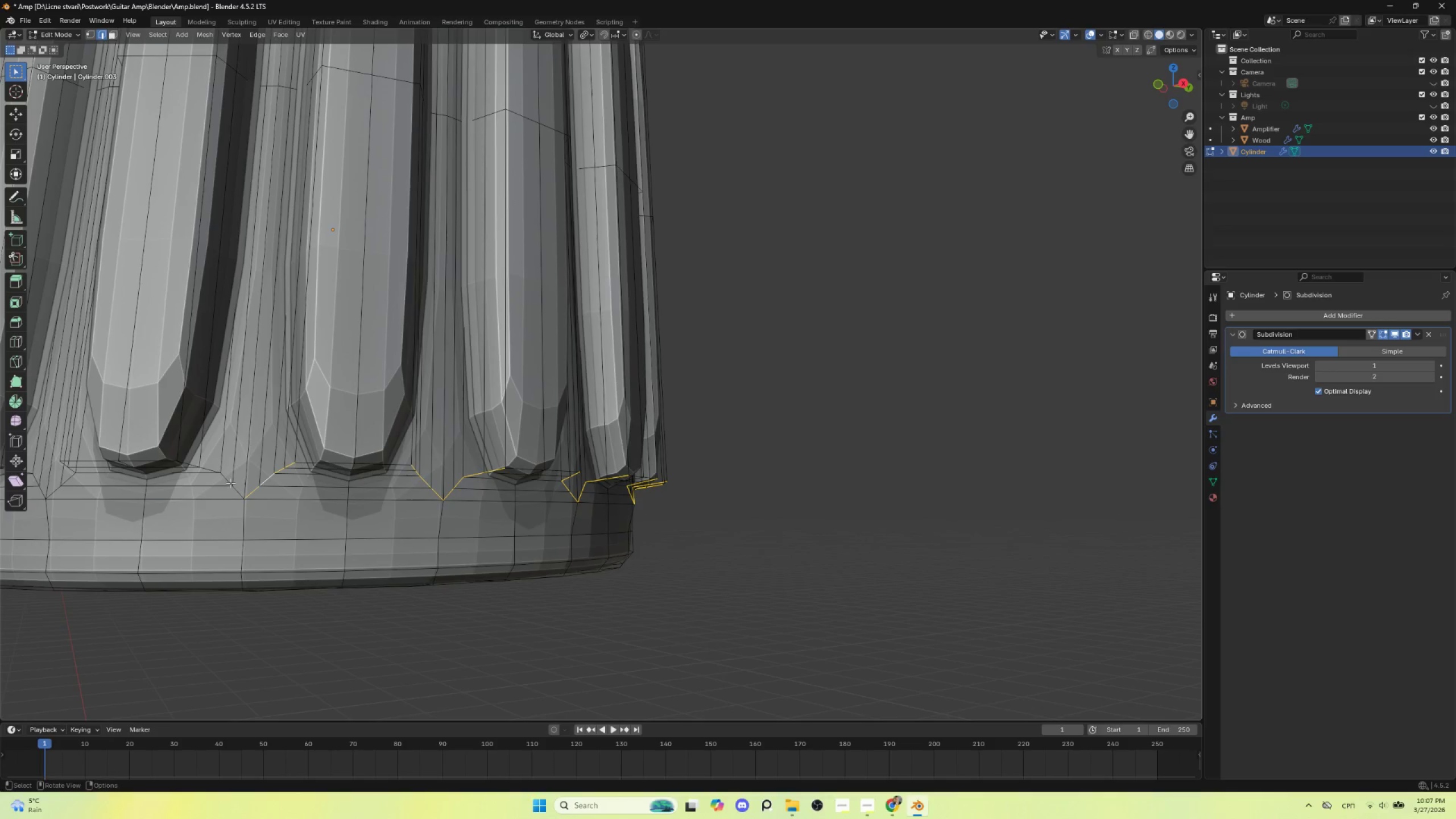 
hold_key(key=ShiftLeft, duration=0.77)
hold_key(key=AltLeft, duration=0.72)
left_click([230, 480])
 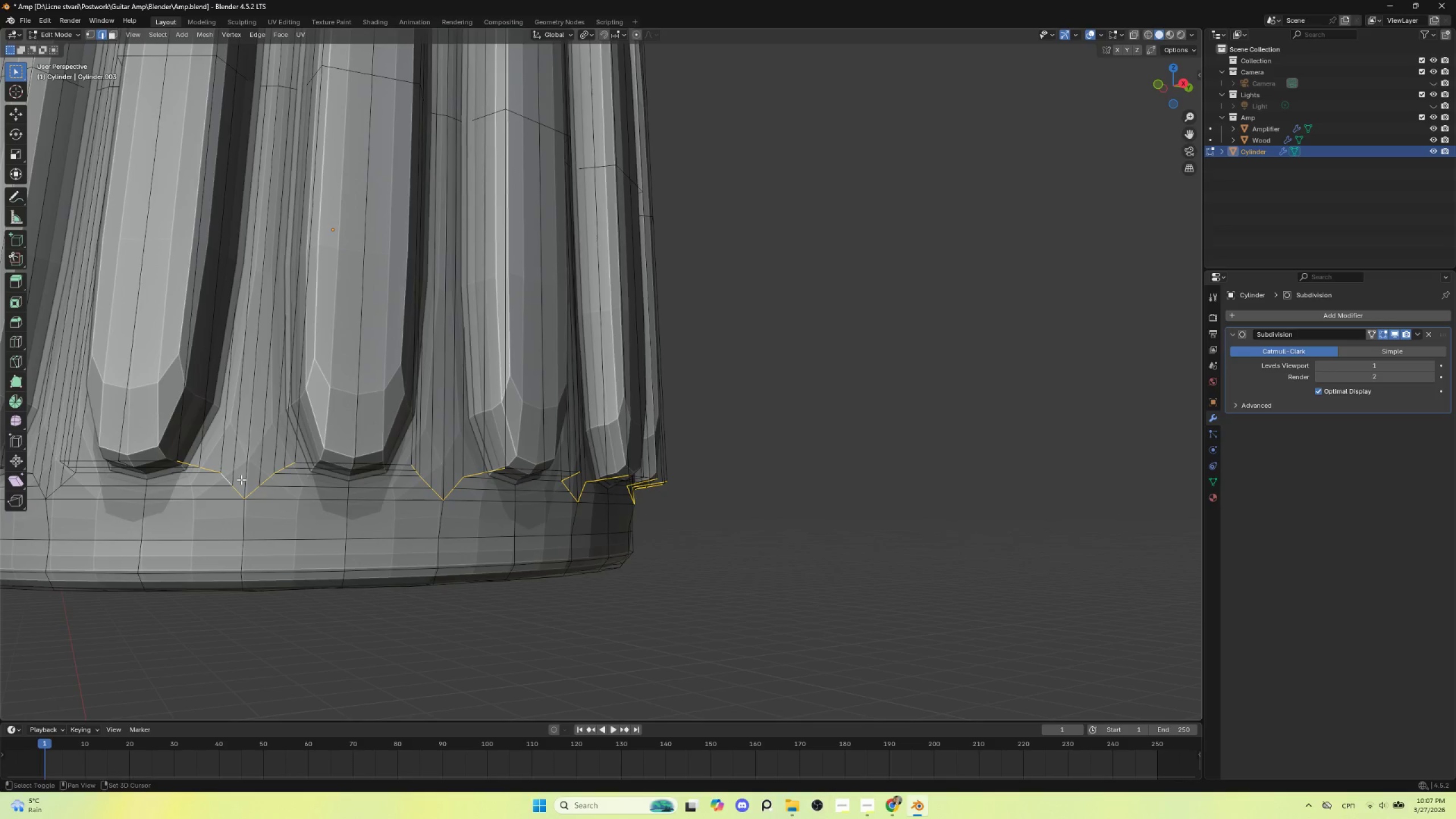 
hold_key(key=ShiftLeft, duration=0.67)
 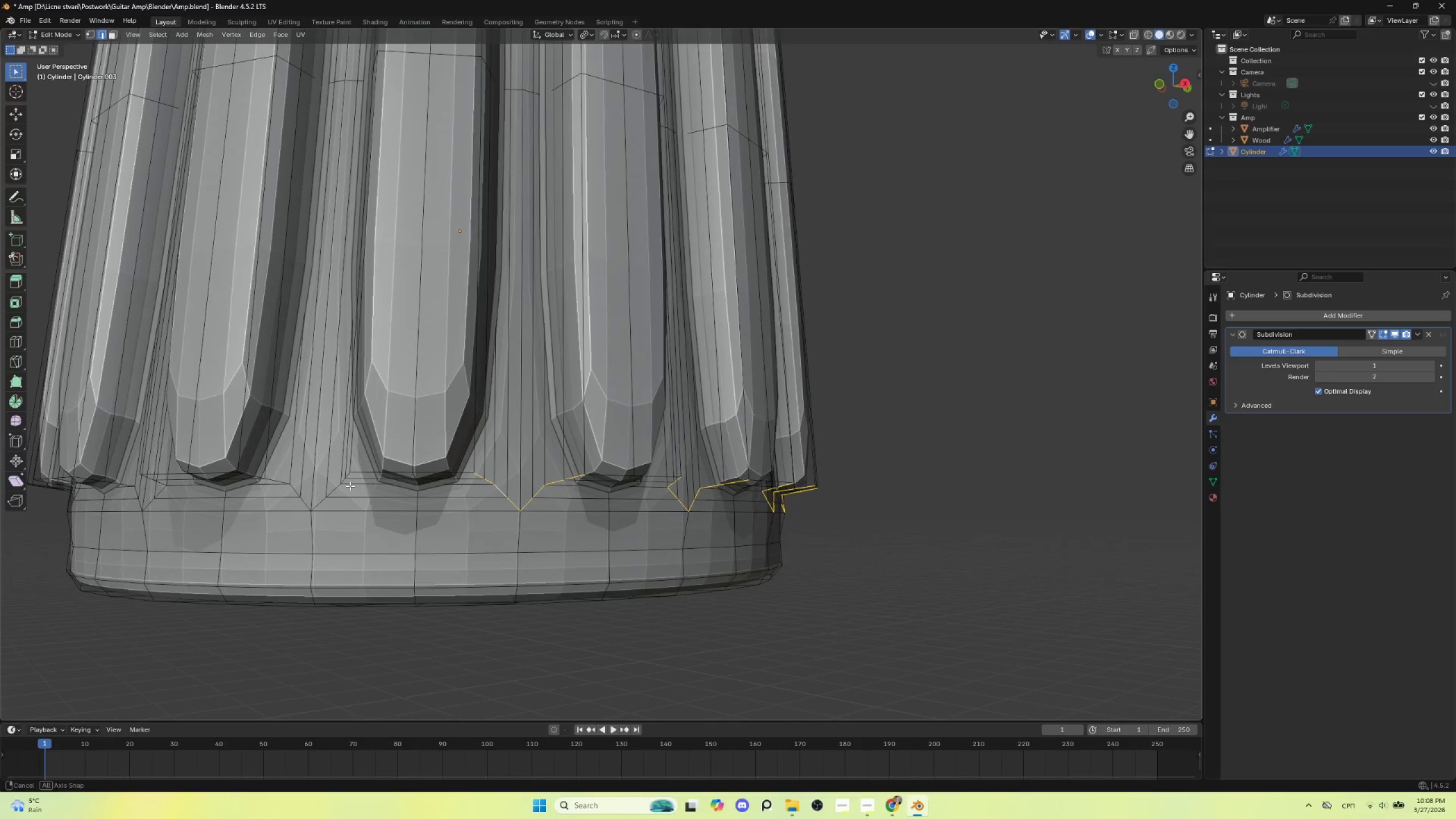 
hold_key(key=ShiftLeft, duration=2.8)
hold_key(key=AltLeft, duration=1.5)
left_click([331, 490])
 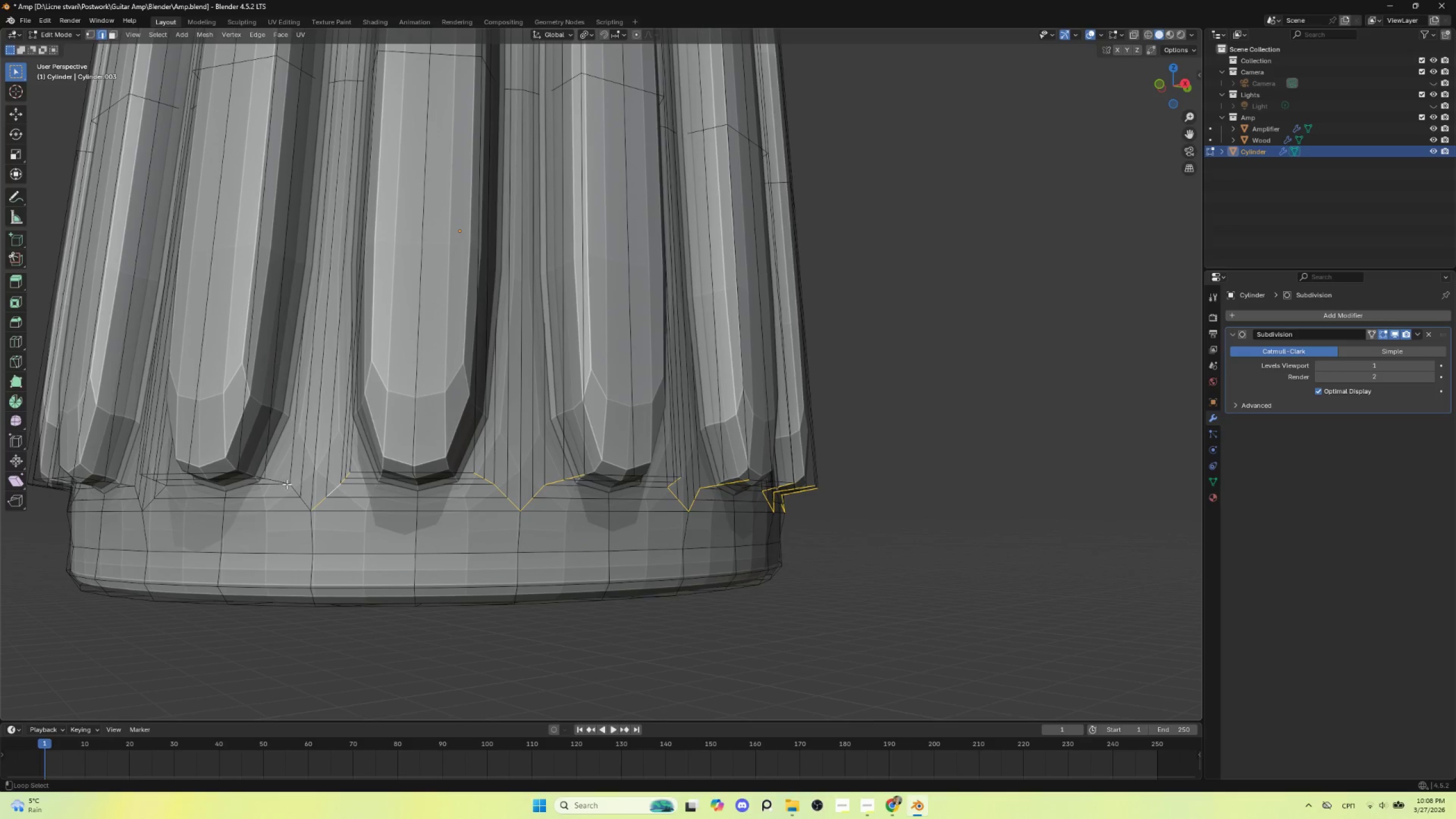 
hold_key(key=AltLeft, duration=0.42)
left_click([292, 487])
 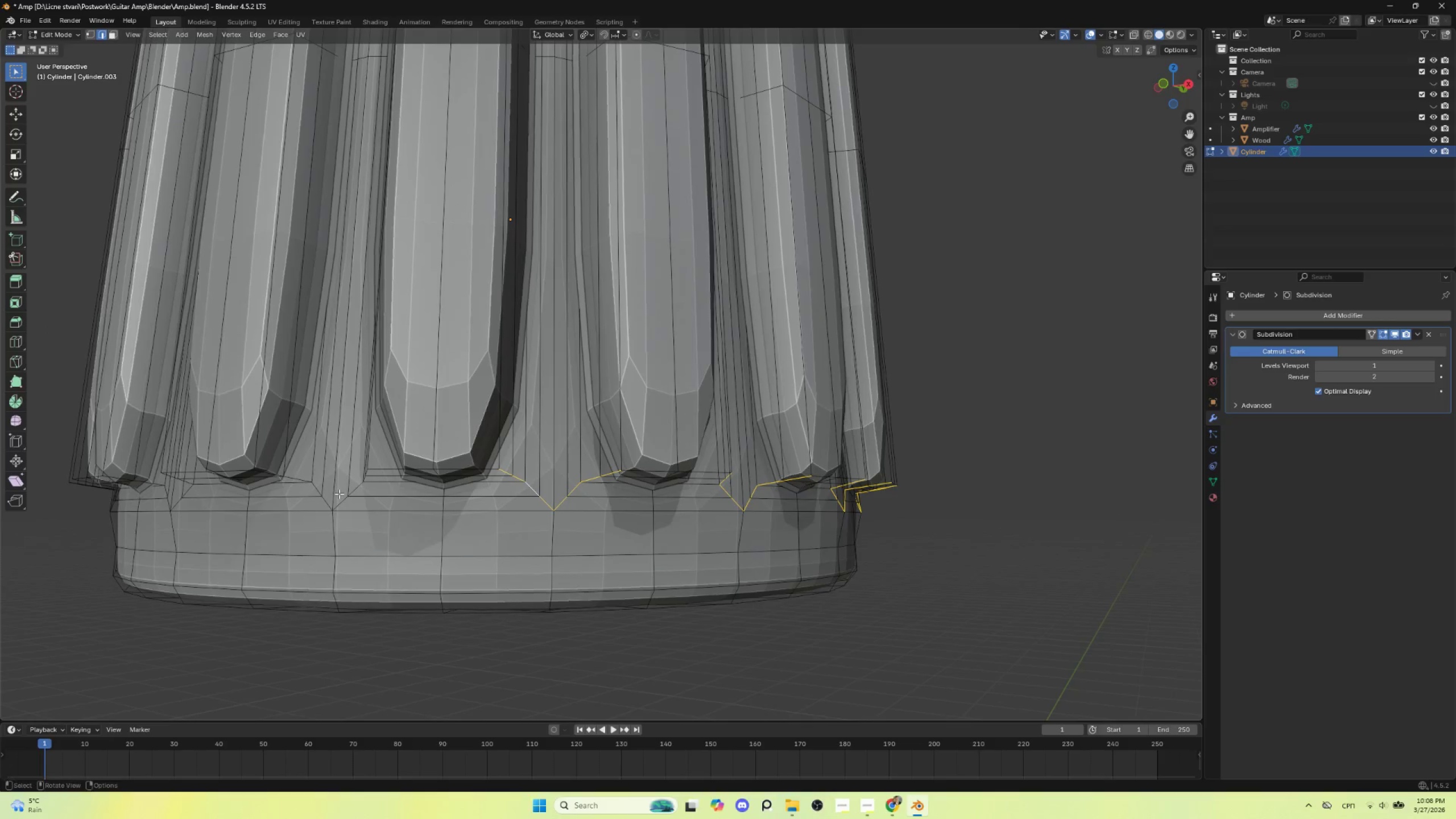 
hold_key(key=ShiftLeft, duration=1.83)
hold_key(key=AltLeft, duration=1.5)
left_click([355, 490])
 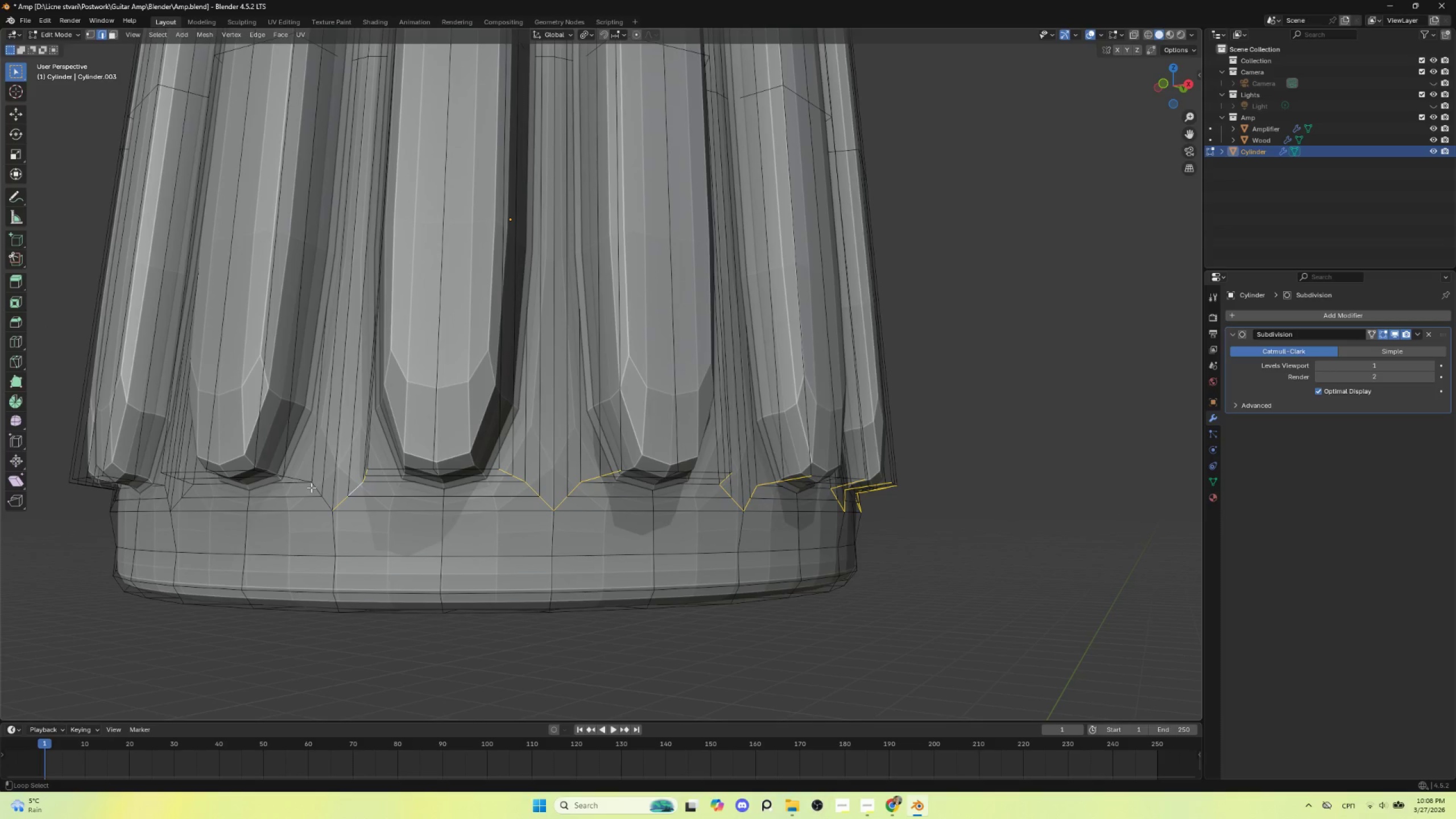 
left_click([313, 487])
 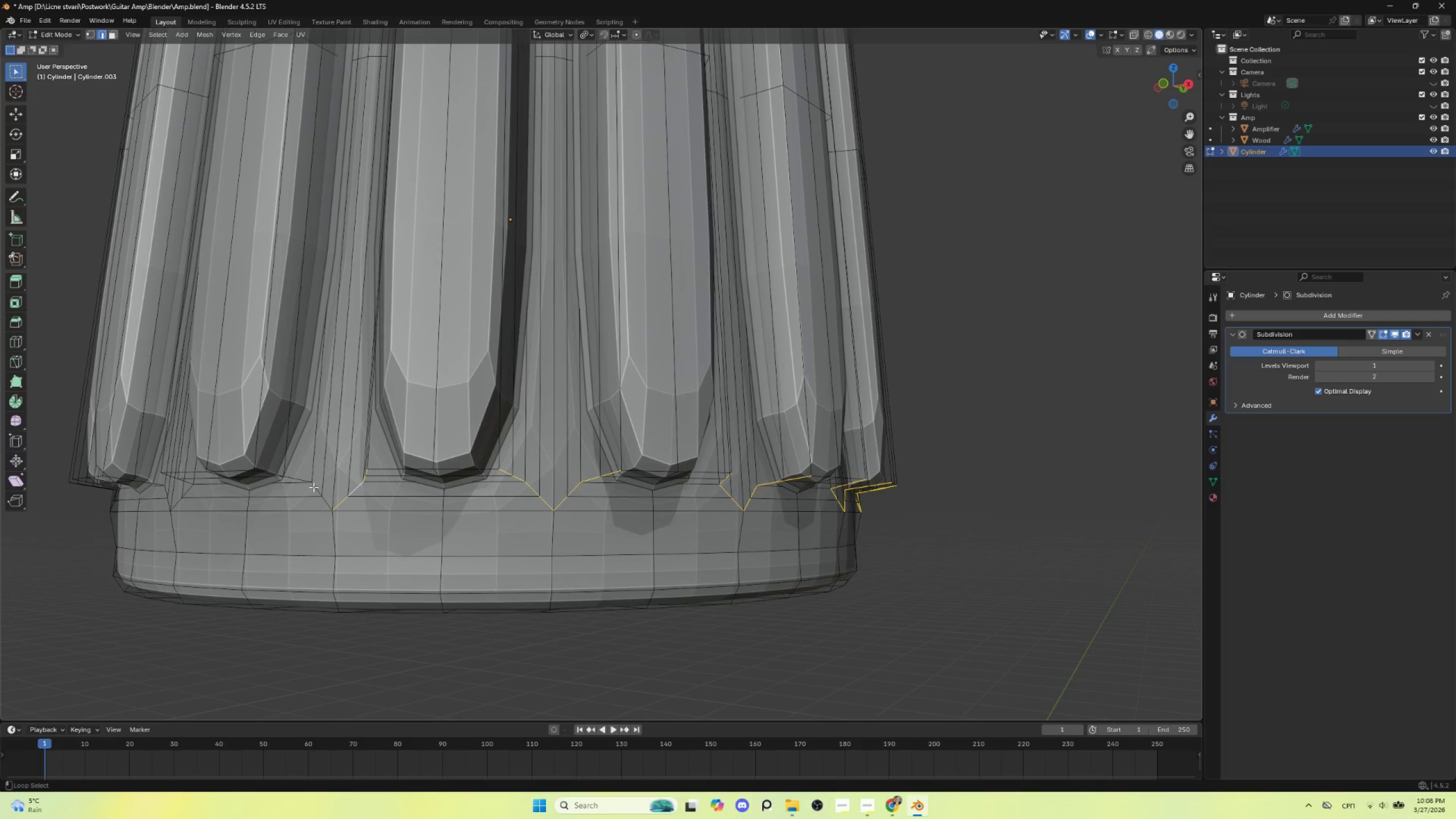 
hold_key(key=AltLeft, duration=0.36)
 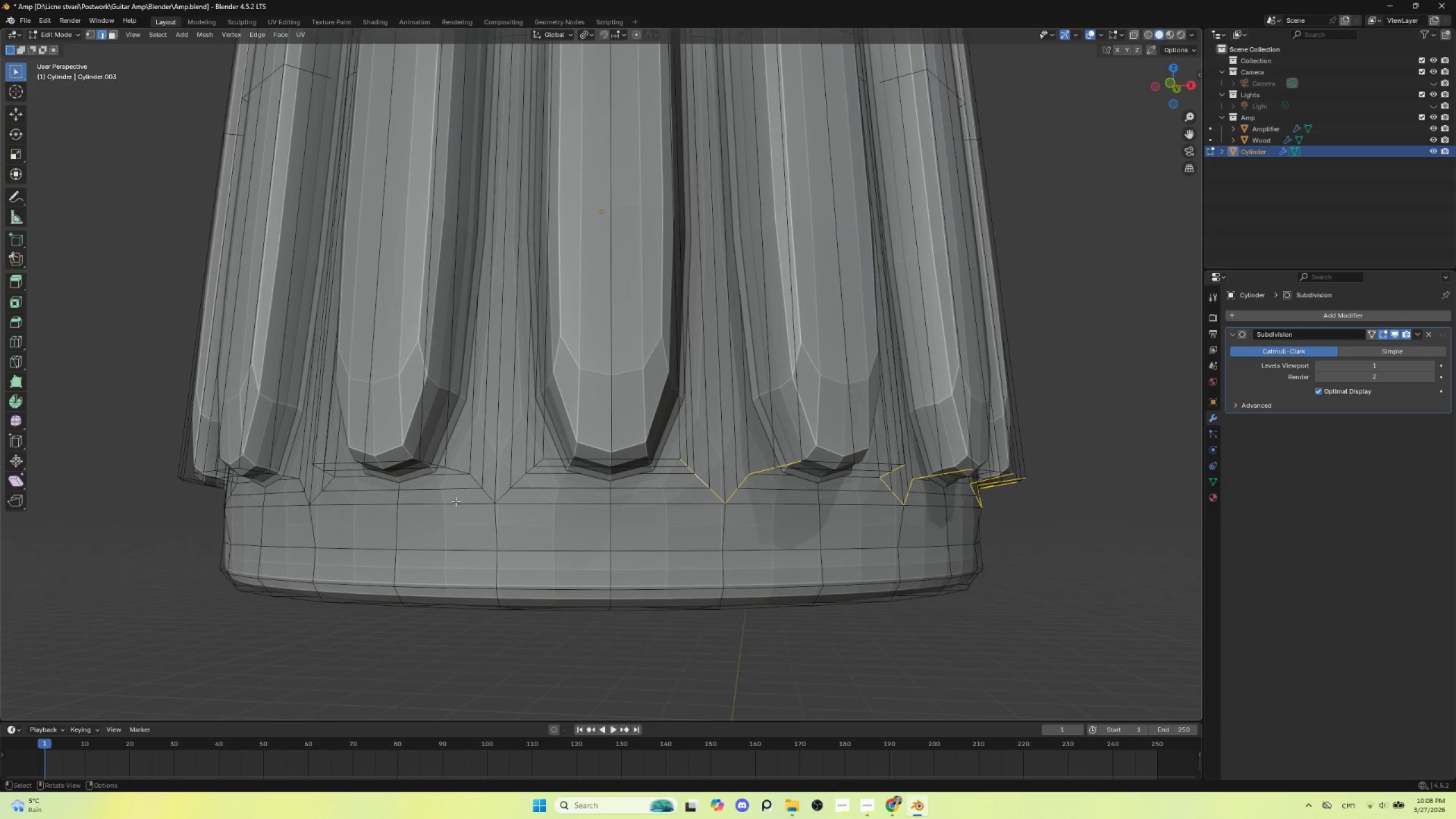 
hold_key(key=AltLeft, duration=2.38)
hold_key(key=ShiftLeft, duration=1.52)
left_click([516, 477])
 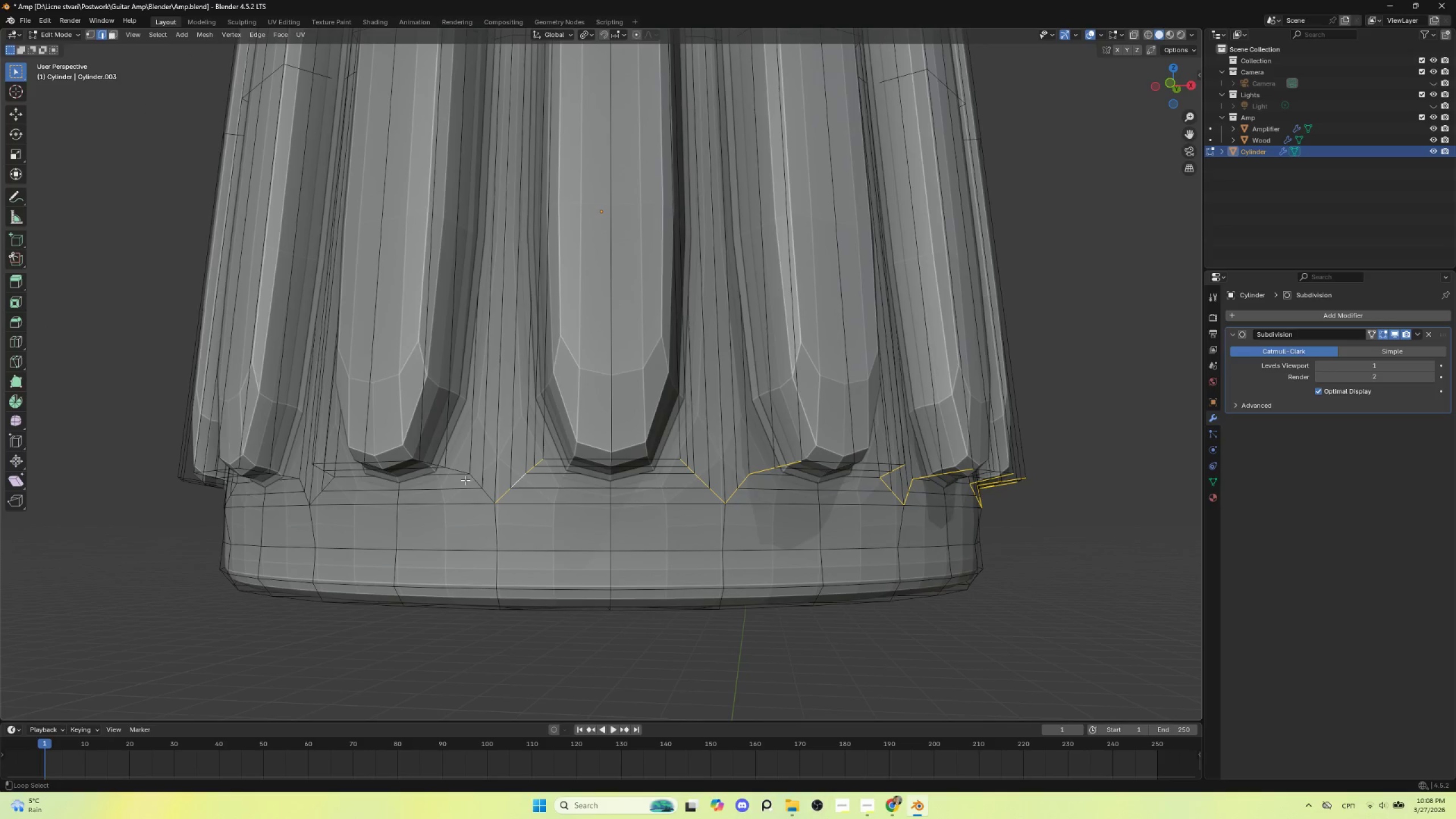 
hold_key(key=ShiftLeft, duration=0.84)
left_click([474, 479])
 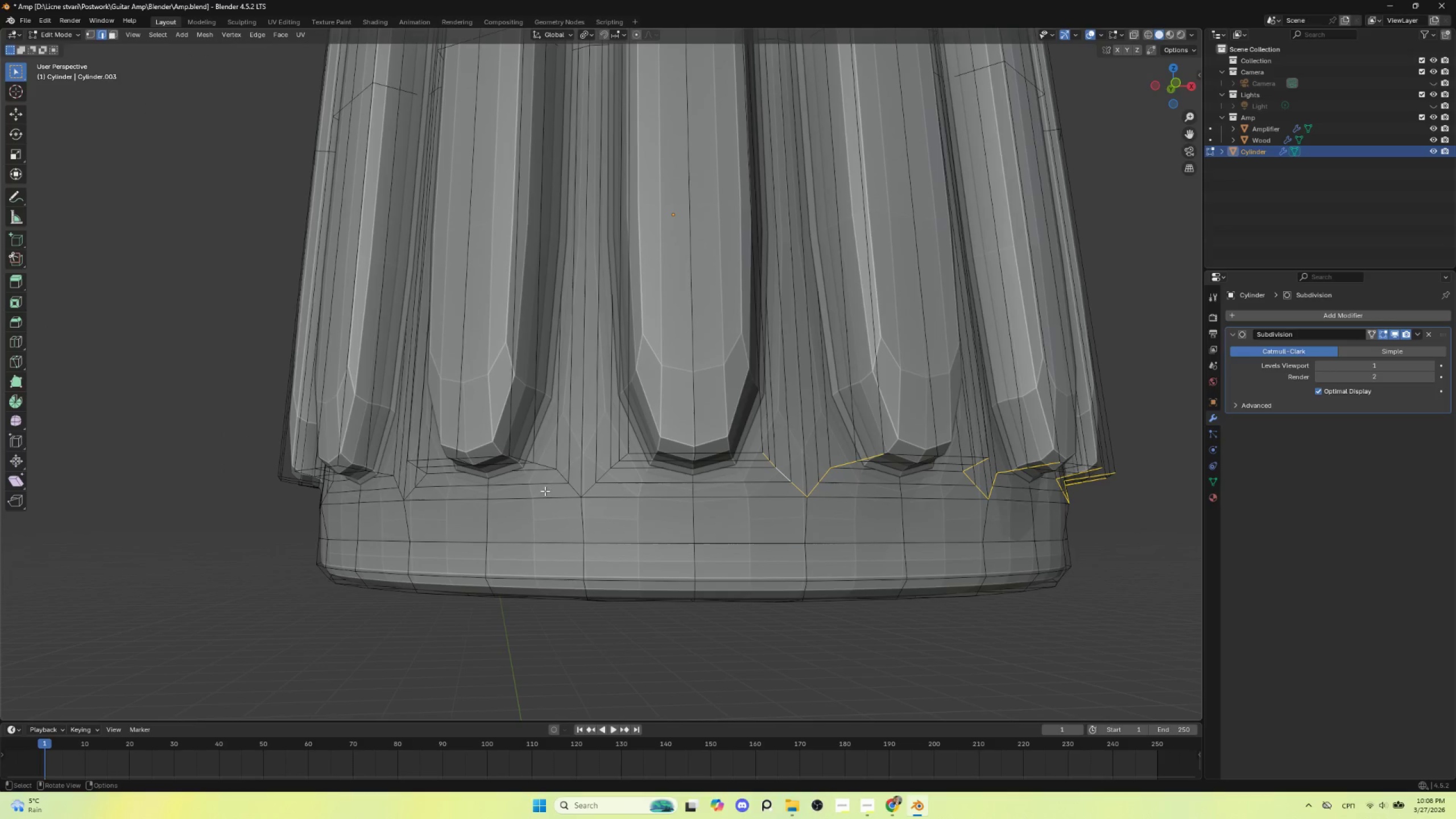 
hold_key(key=AltLeft, duration=1.5)
hold_key(key=ShiftLeft, duration=1.5)
left_click([606, 471])
 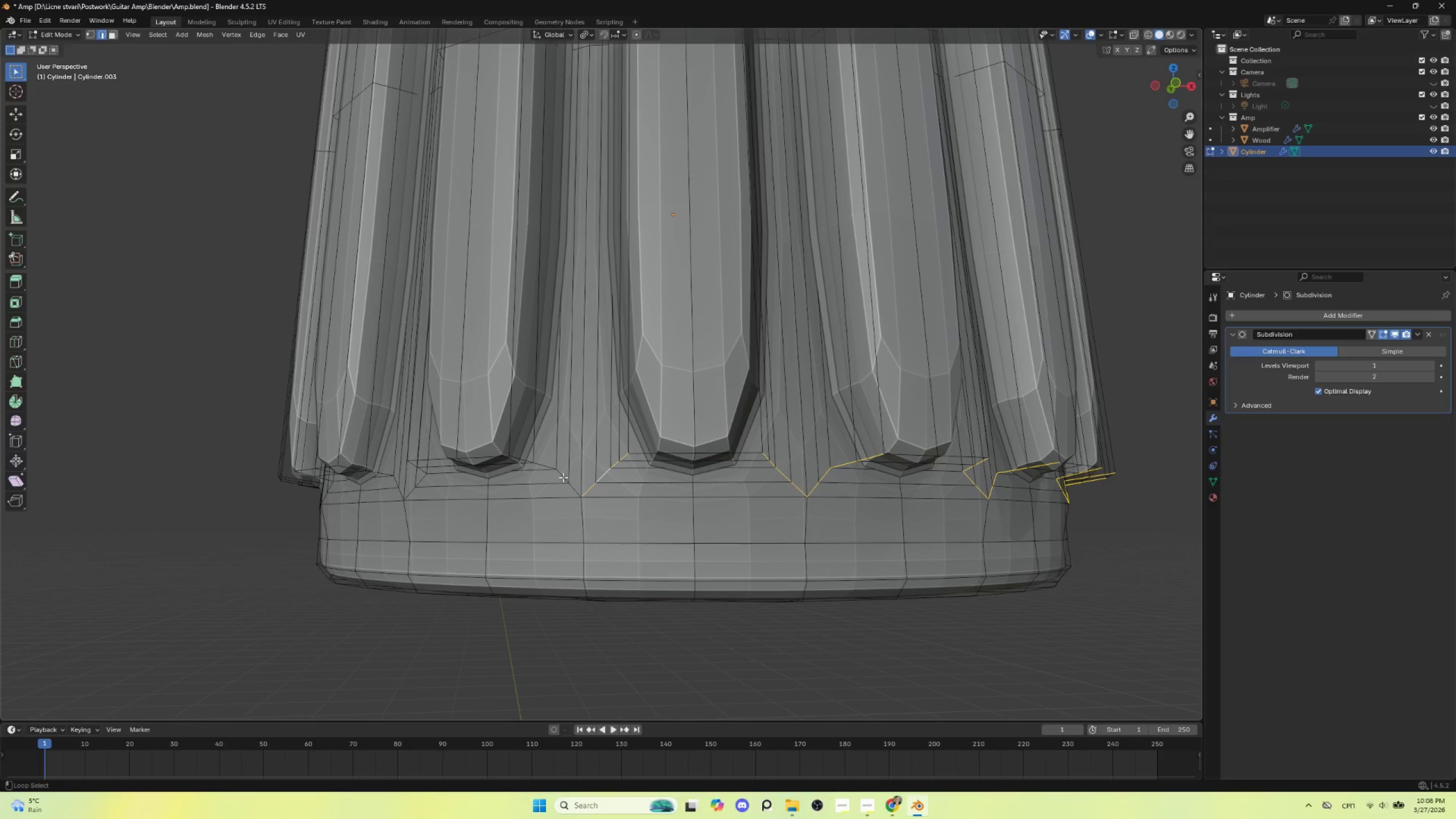 
left_click([563, 477])
 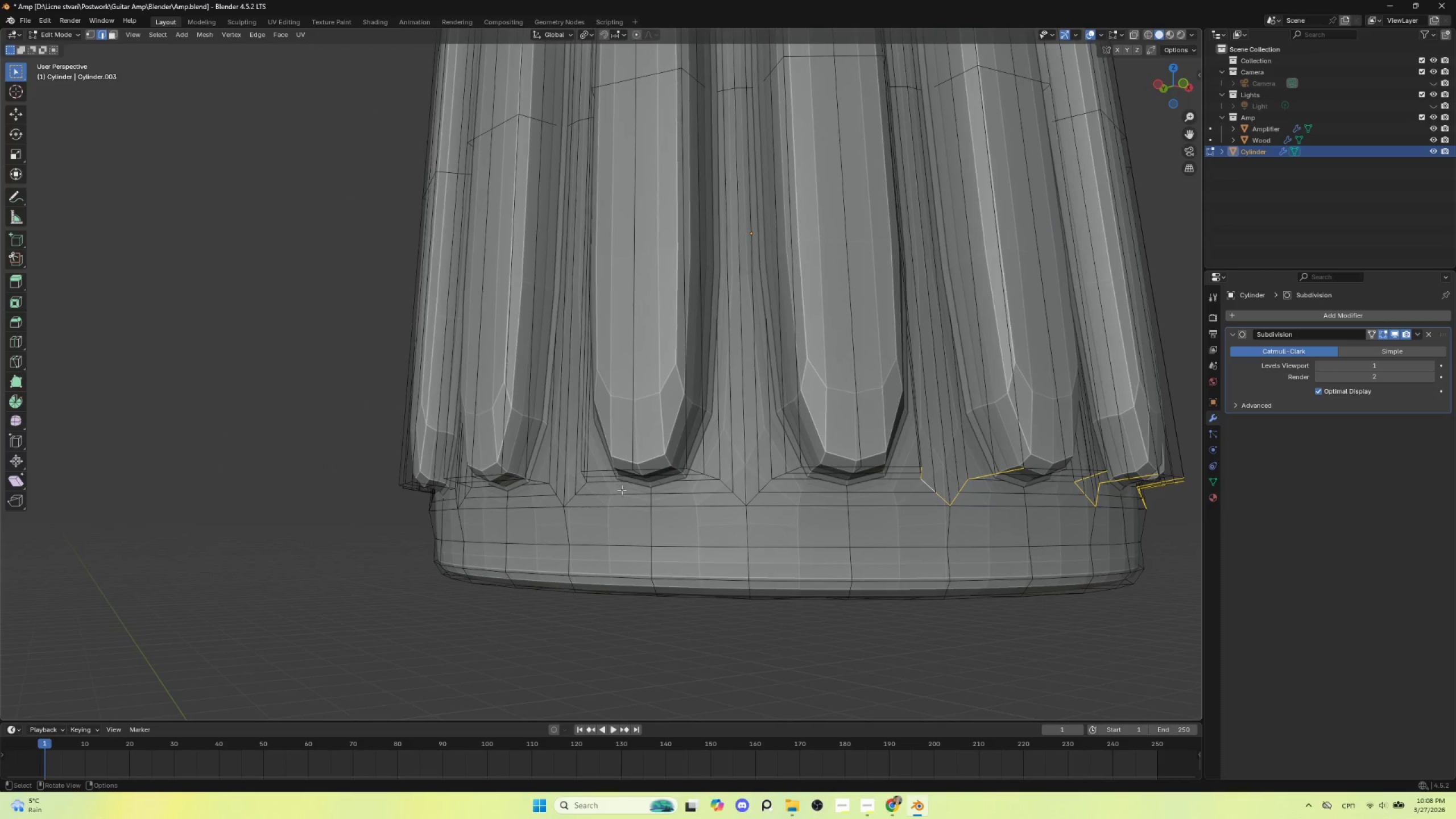 
hold_key(key=AltLeft, duration=2.25)
hold_key(key=ShiftLeft, duration=1.5)
left_click([762, 484])
 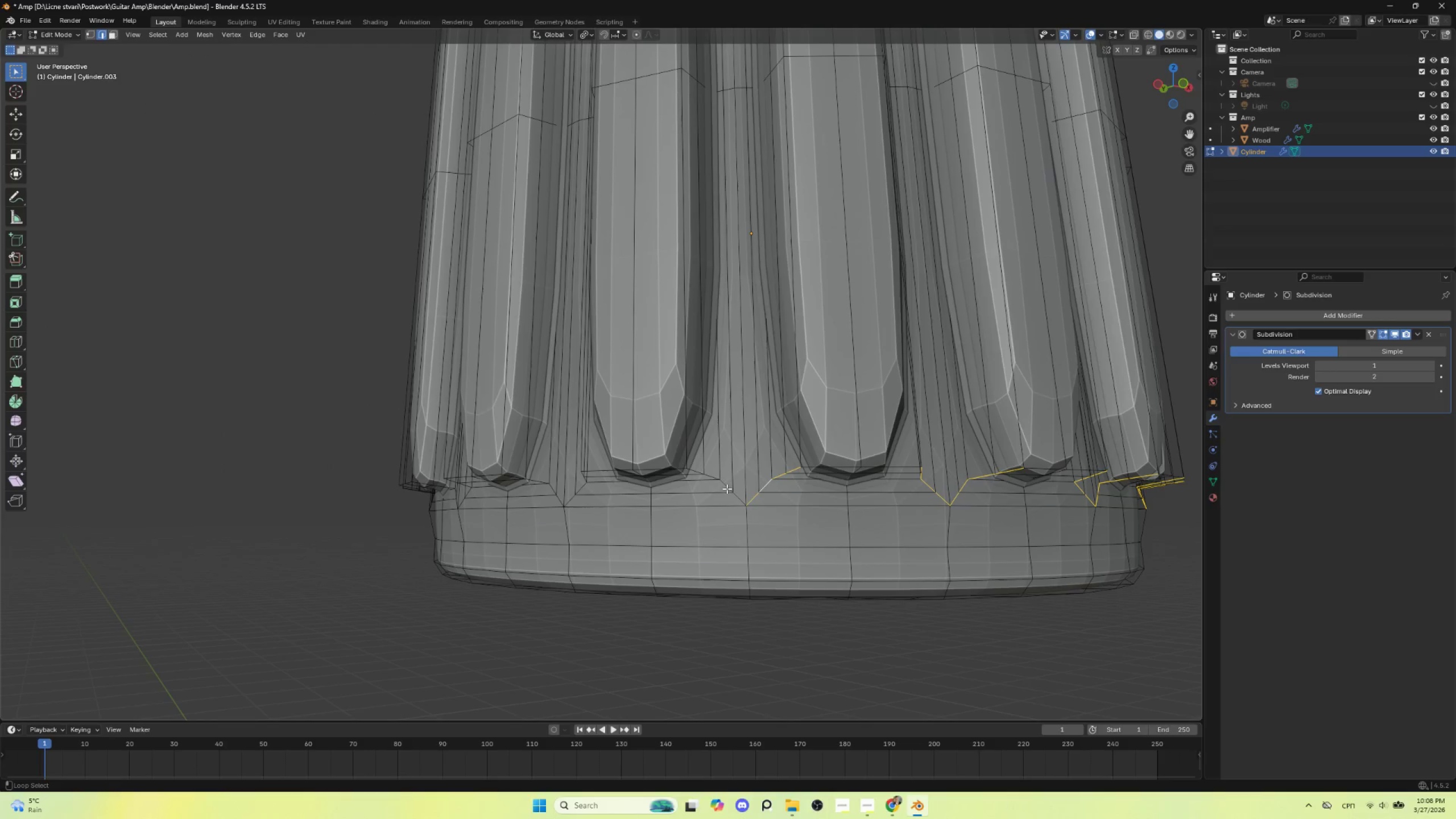 
hold_key(key=ShiftLeft, duration=0.75)
left_click([726, 482])
 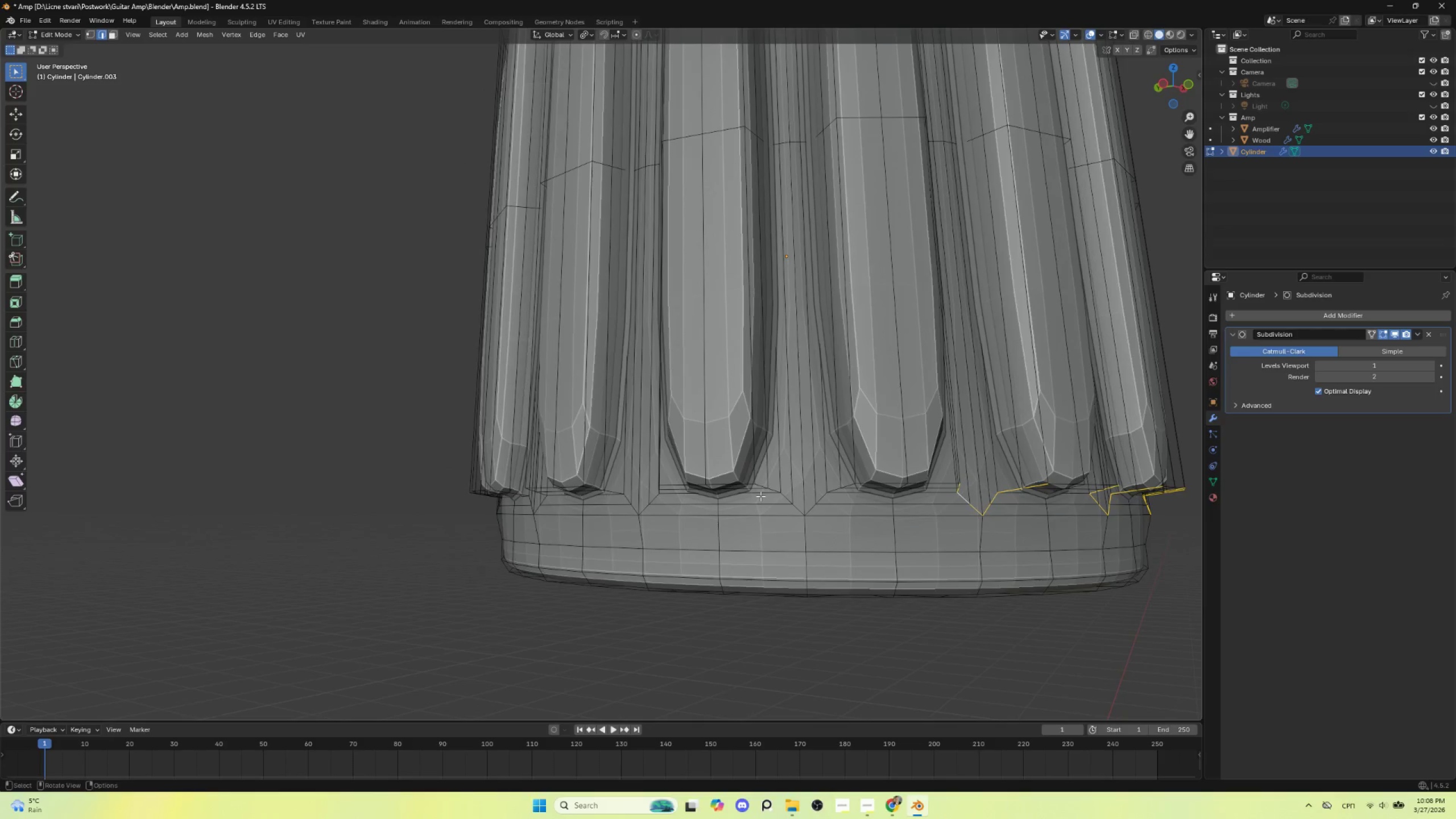 
hold_key(key=ShiftLeft, duration=1.89)
hold_key(key=AltLeft, duration=1.5)
left_click([822, 498])
 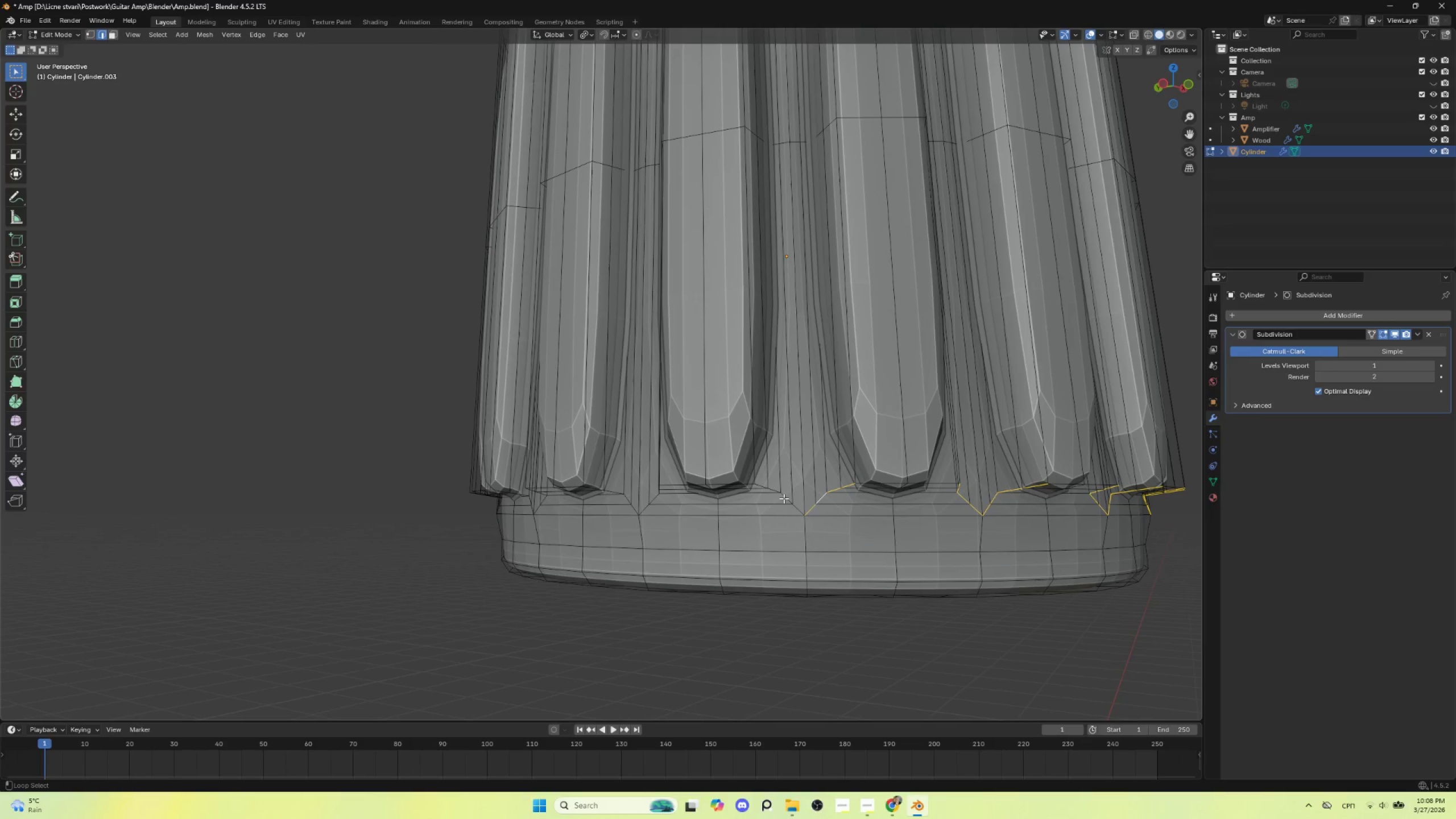 
left_click([783, 498])
 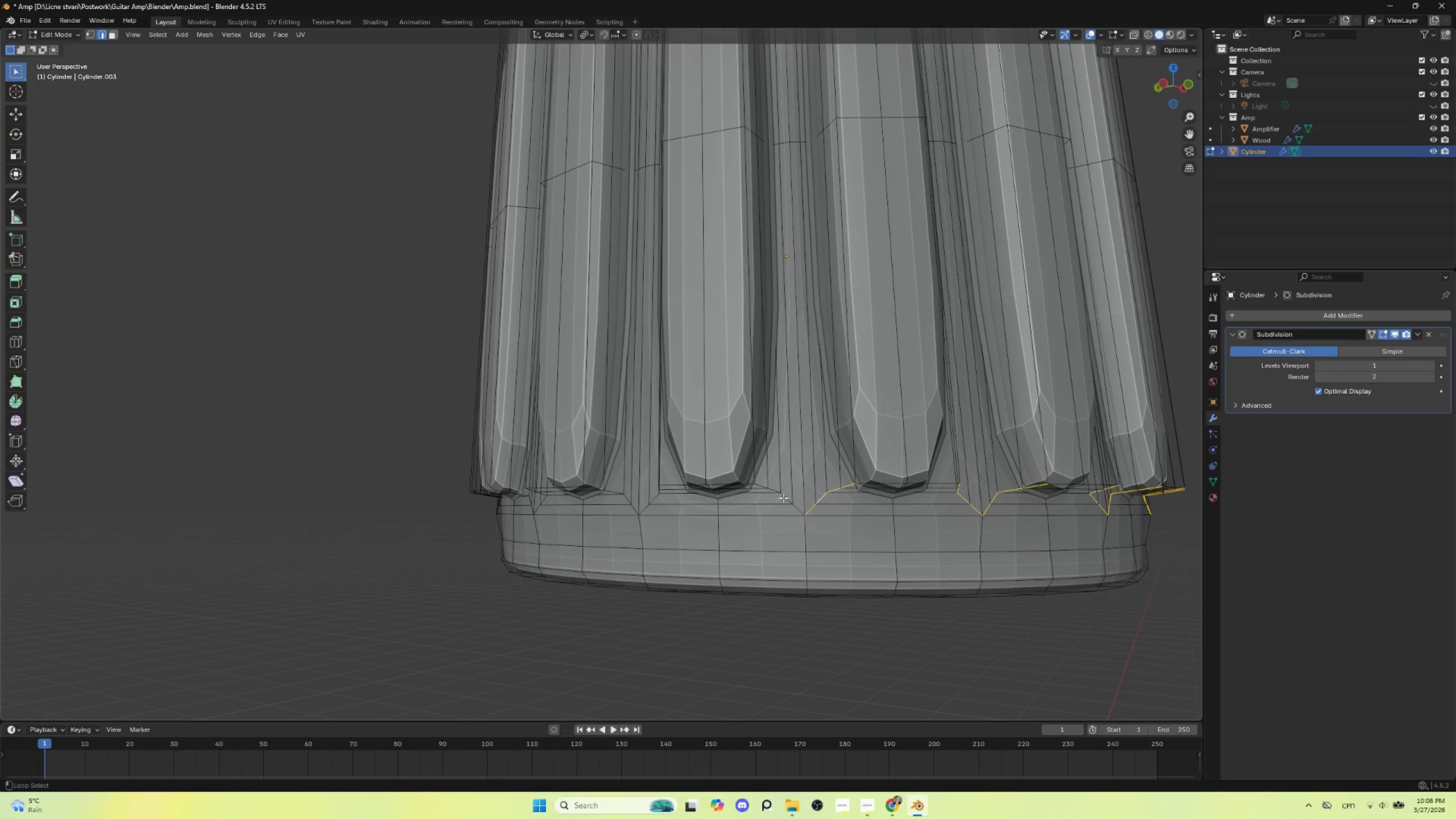 
hold_key(key=AltLeft, duration=0.36)
 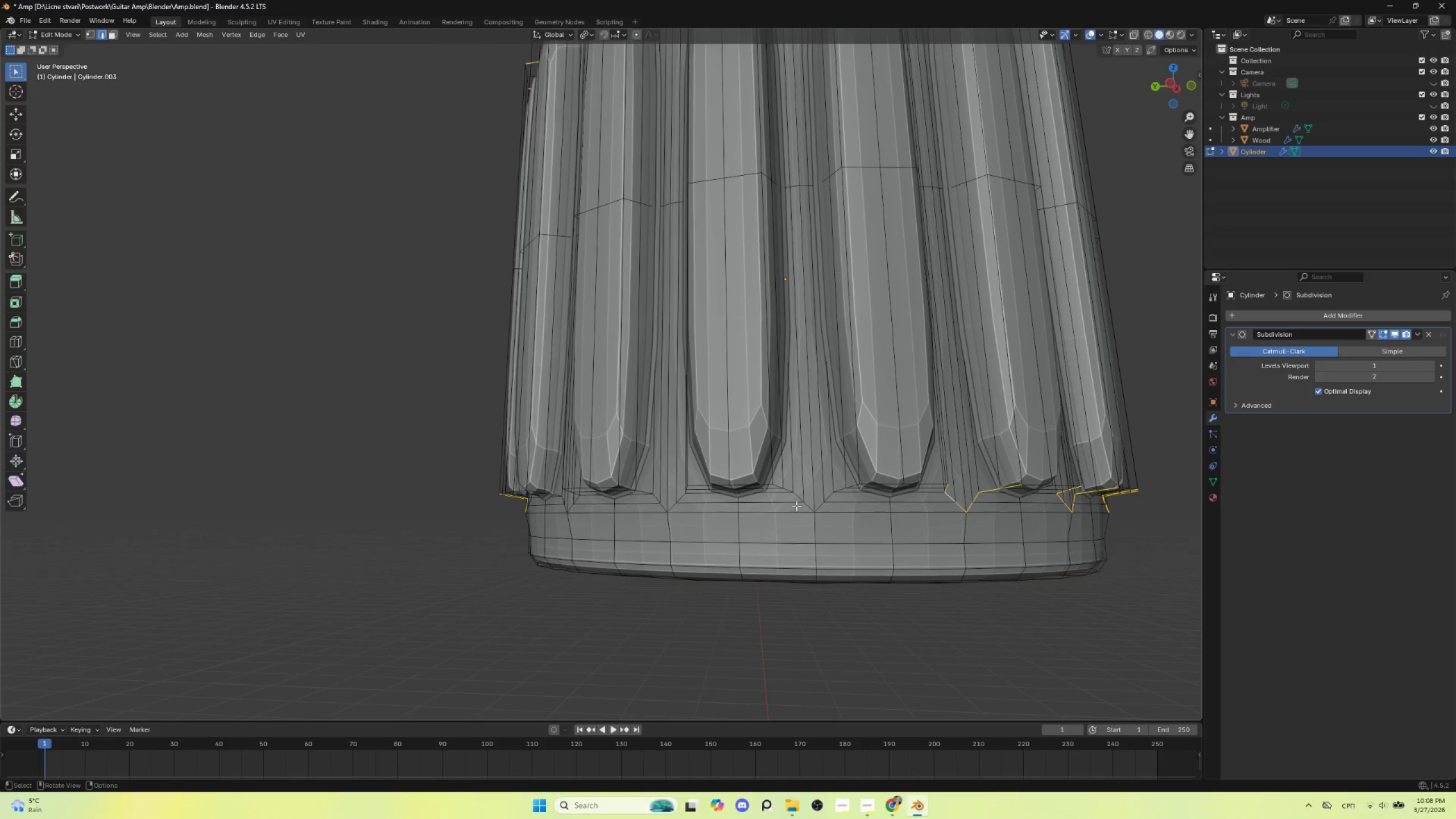 
hold_key(key=AltLeft, duration=2.62)
hold_key(key=ShiftLeft, duration=1.52)
left_click([828, 497])
 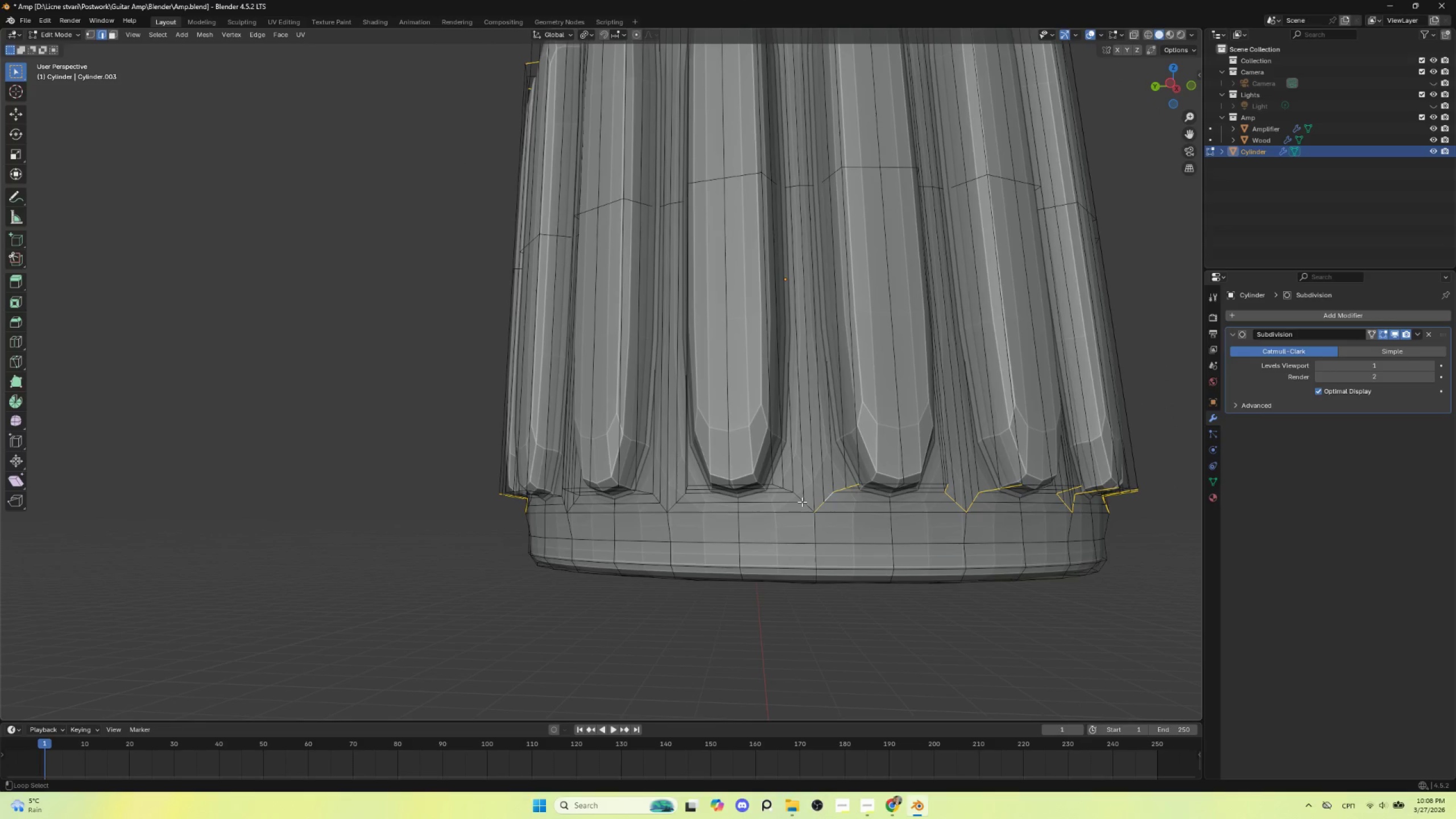 
hold_key(key=ShiftLeft, duration=1.11)
left_click([797, 494])
 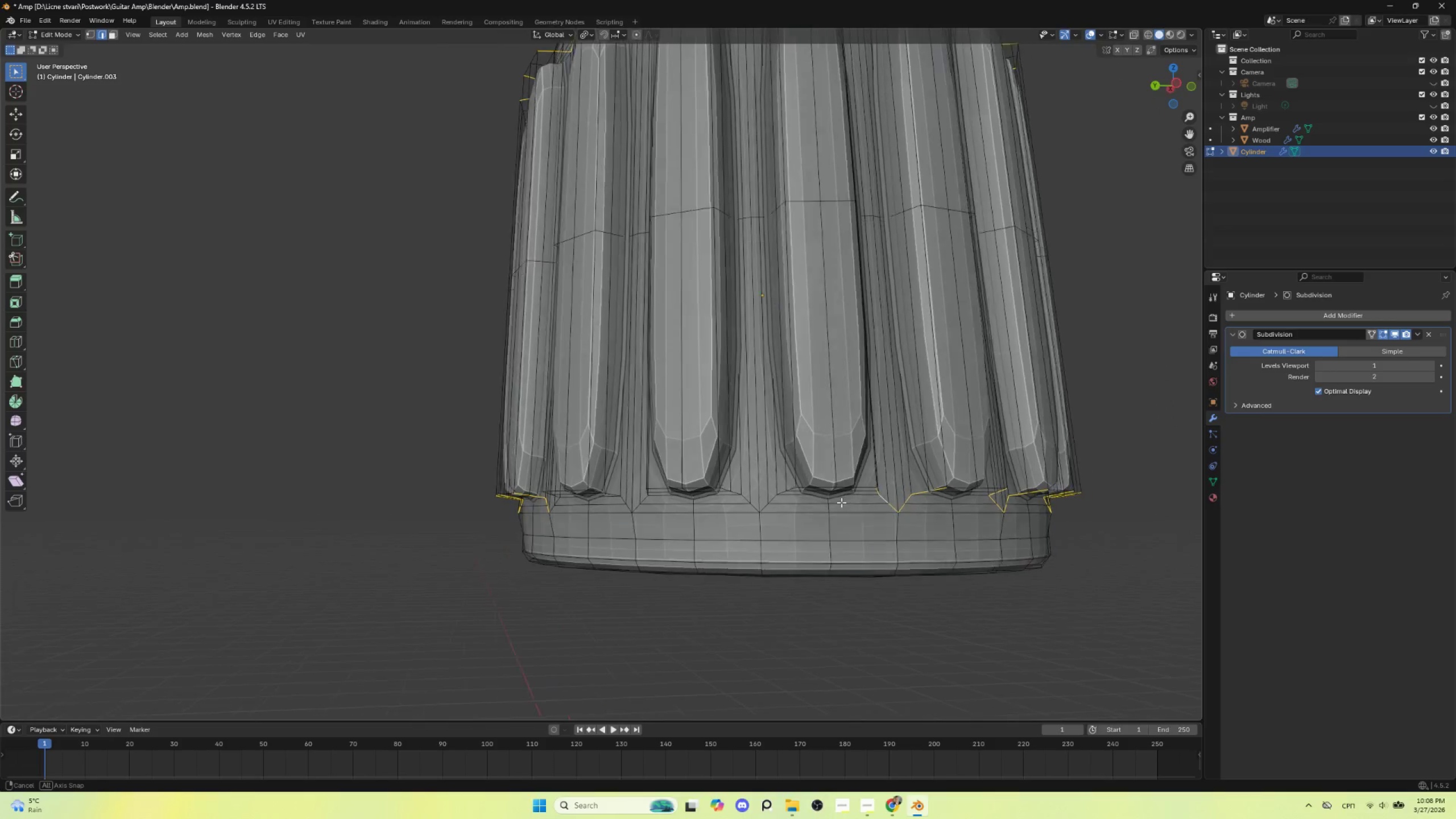 
hold_key(key=AltLeft, duration=2.22)
hold_key(key=ShiftLeft, duration=1.52)
left_click([786, 495])
 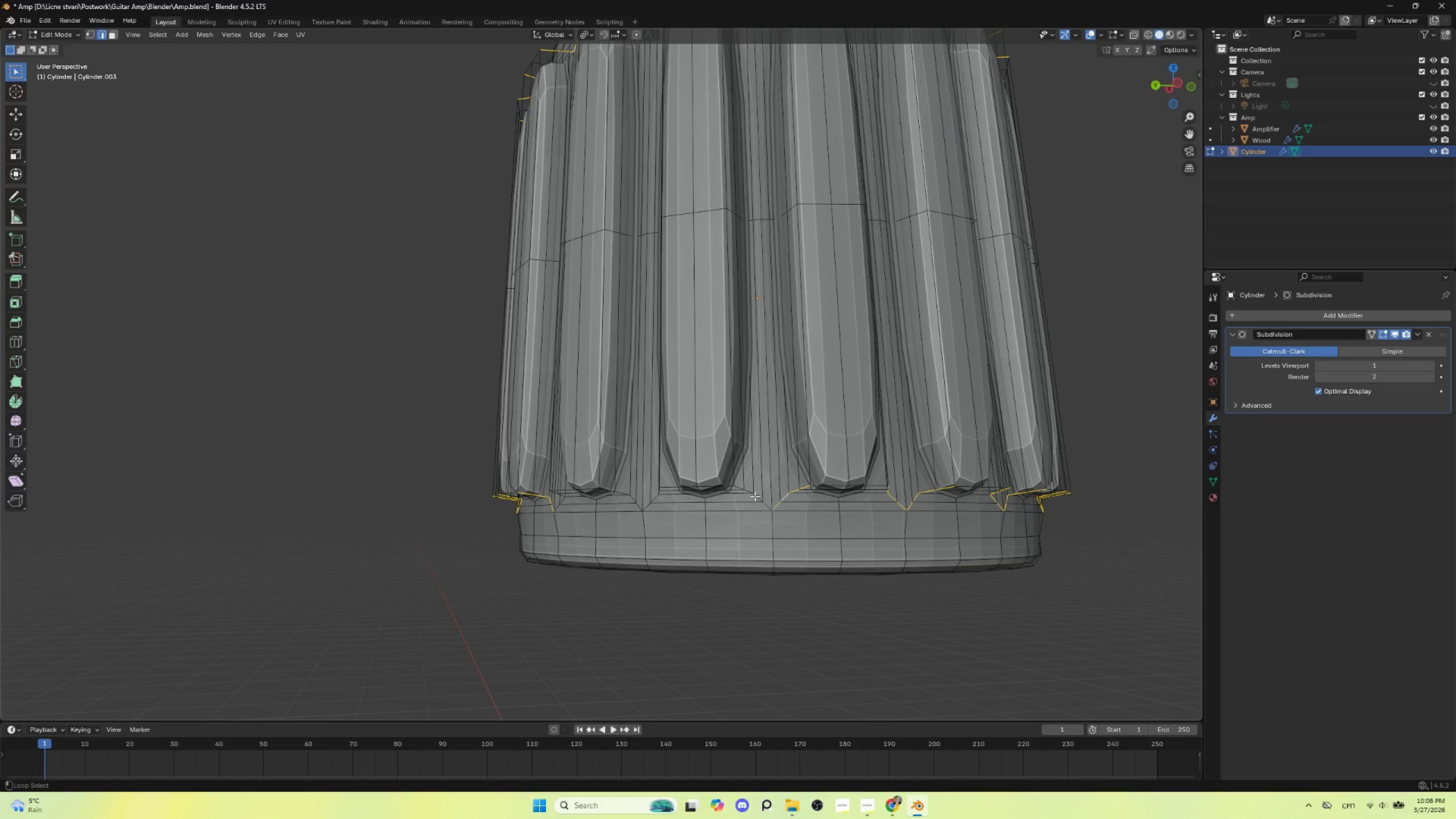 
hold_key(key=ShiftLeft, duration=0.7)
left_click([755, 495])
 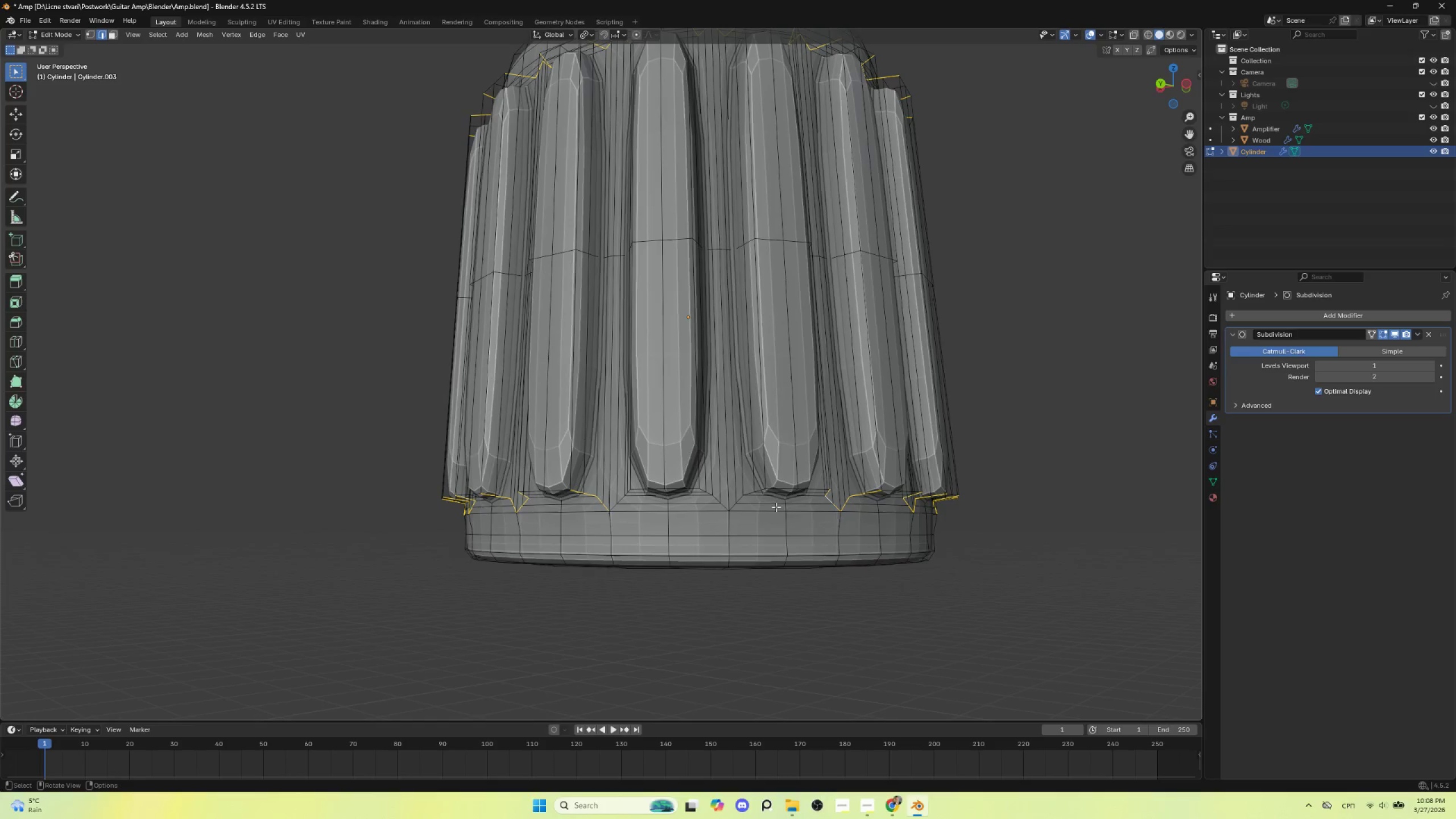 
hold_key(key=AltLeft, duration=2.19)
hold_key(key=ShiftLeft, duration=1.5)
left_click([742, 497])
 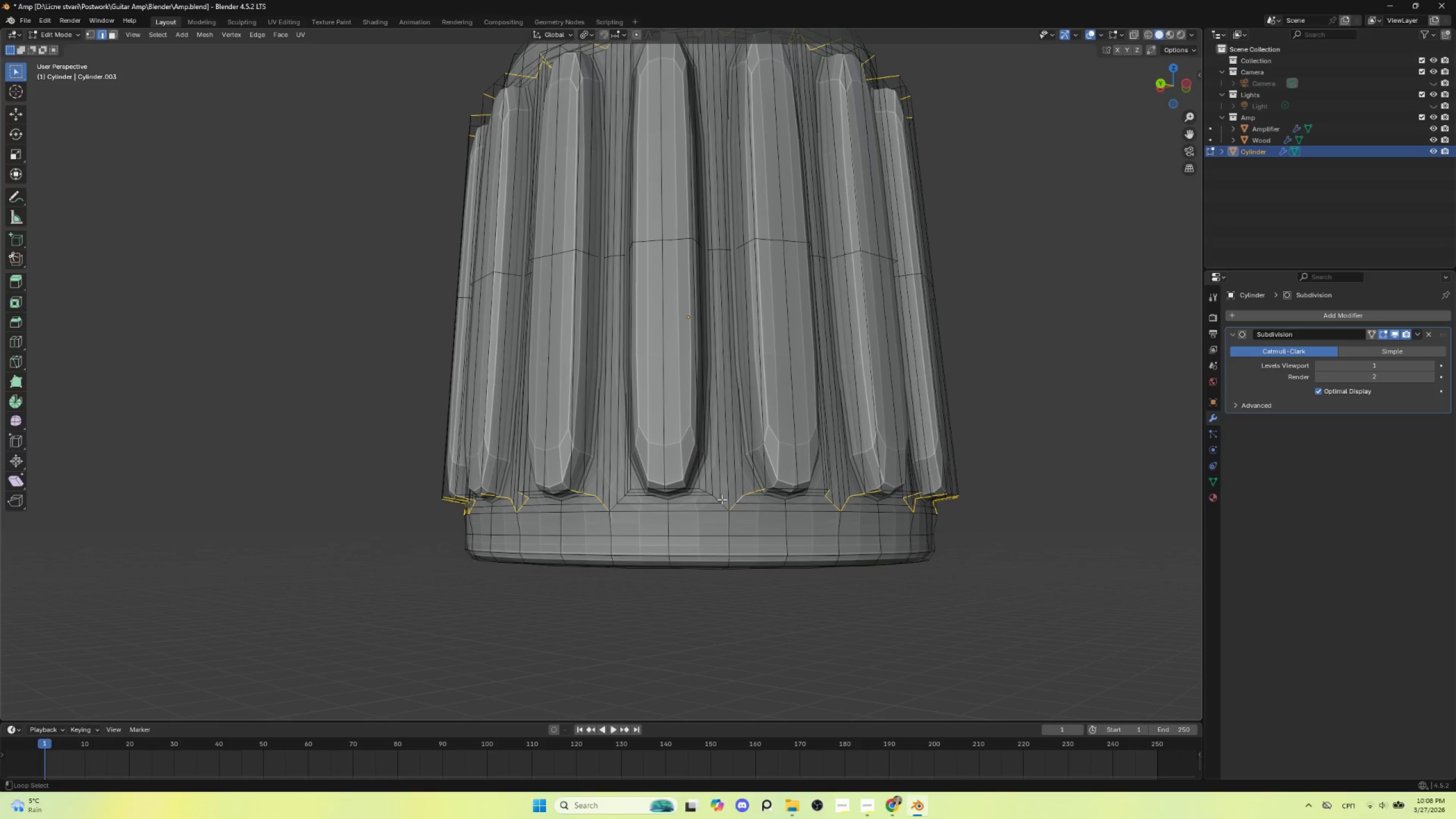 
hold_key(key=ShiftLeft, duration=0.7)
left_click([715, 499])
 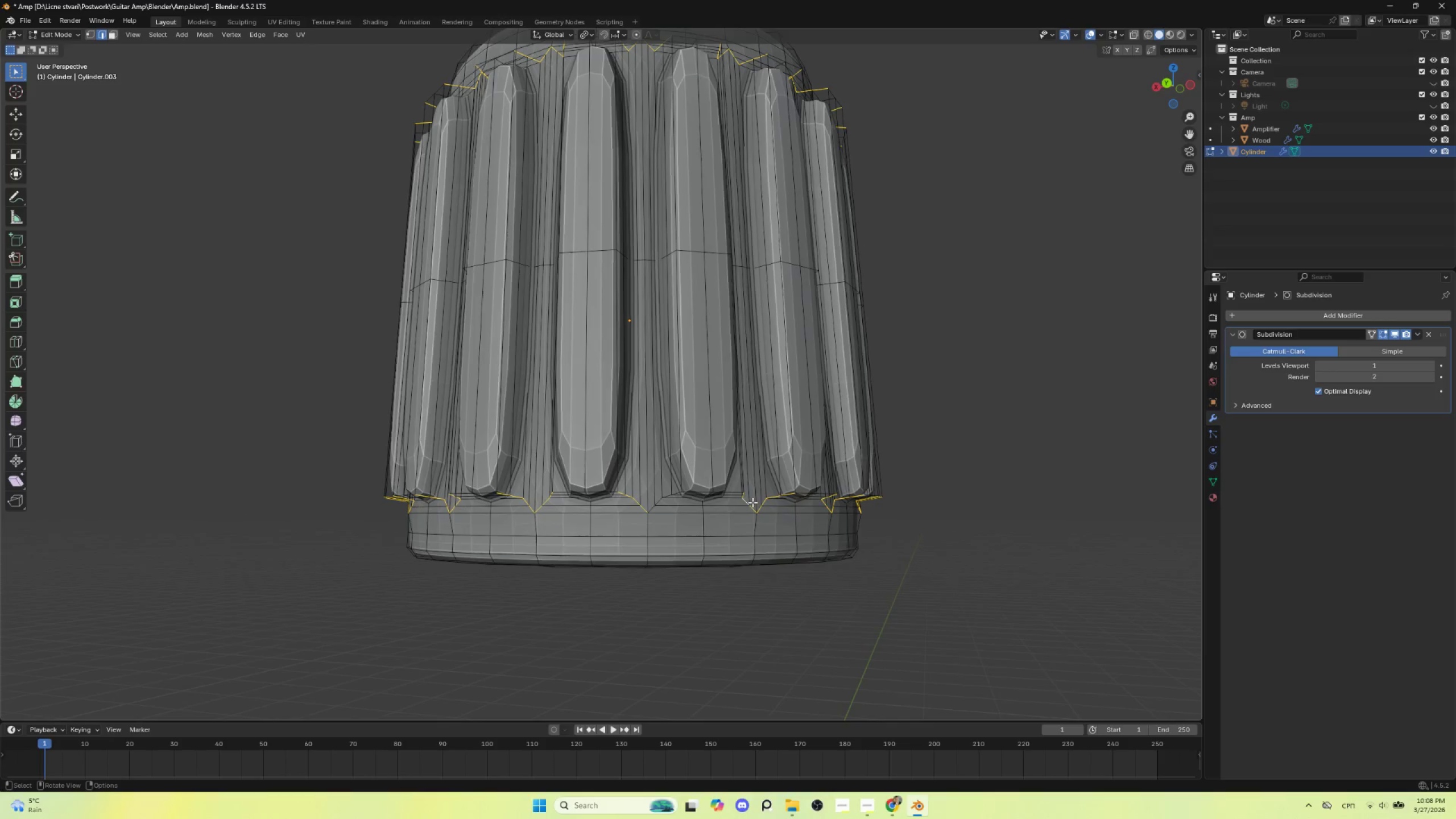 
hold_key(key=AltLeft, duration=1.22)
hold_key(key=ShiftLeft, duration=1.2)
left_click([657, 499])
 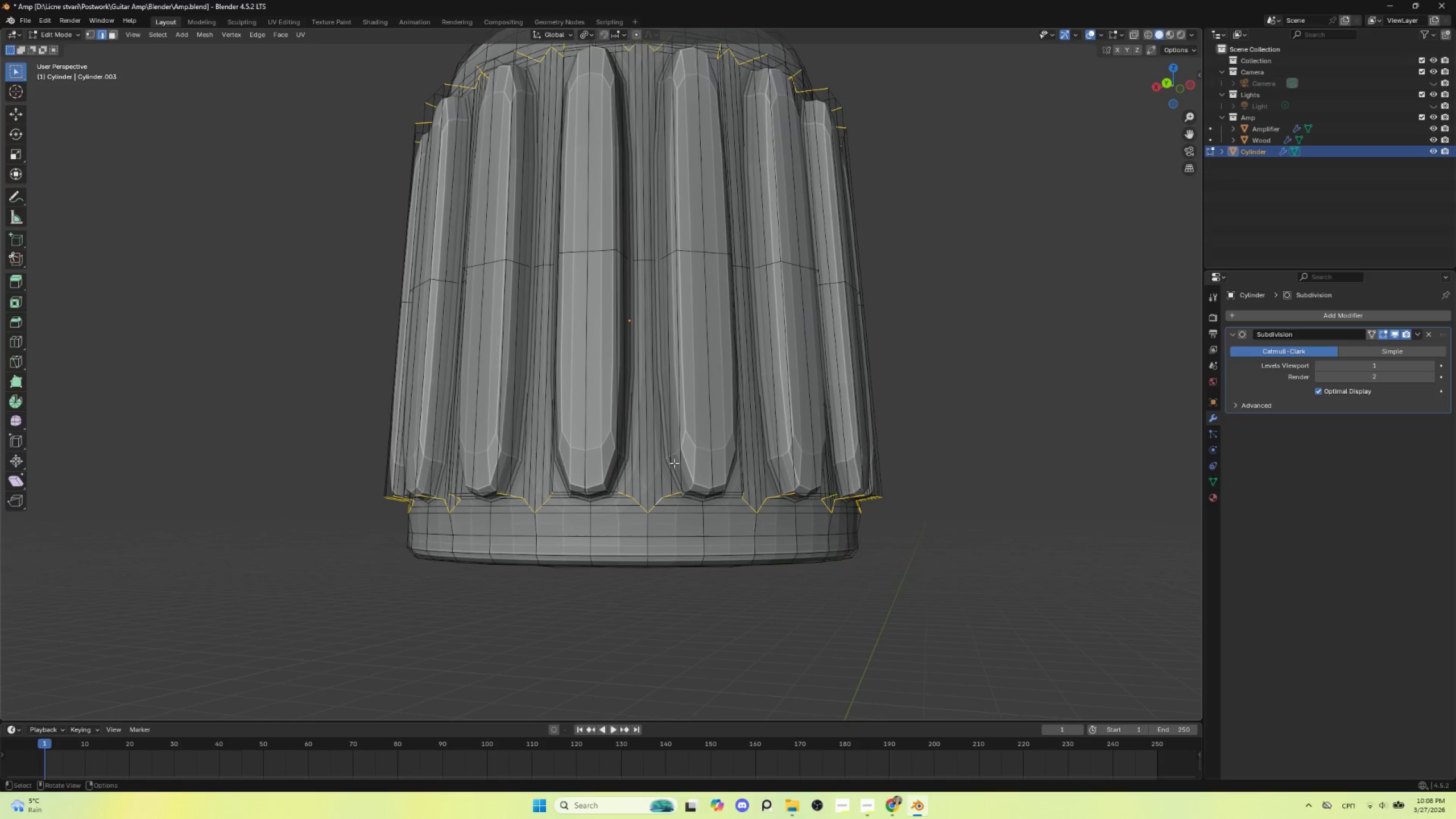 
key(Shift+E)
 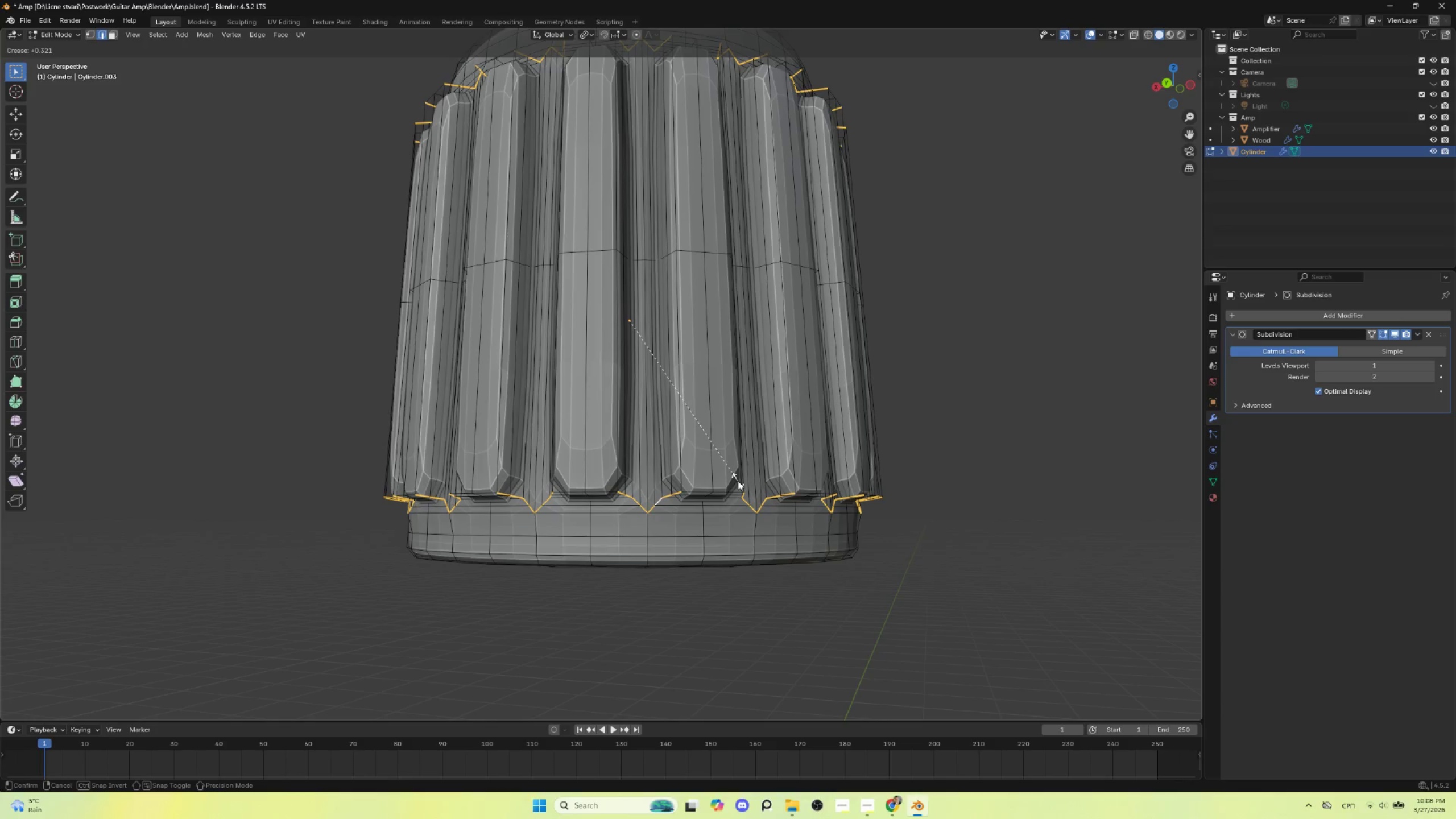 
wait(7.44)
 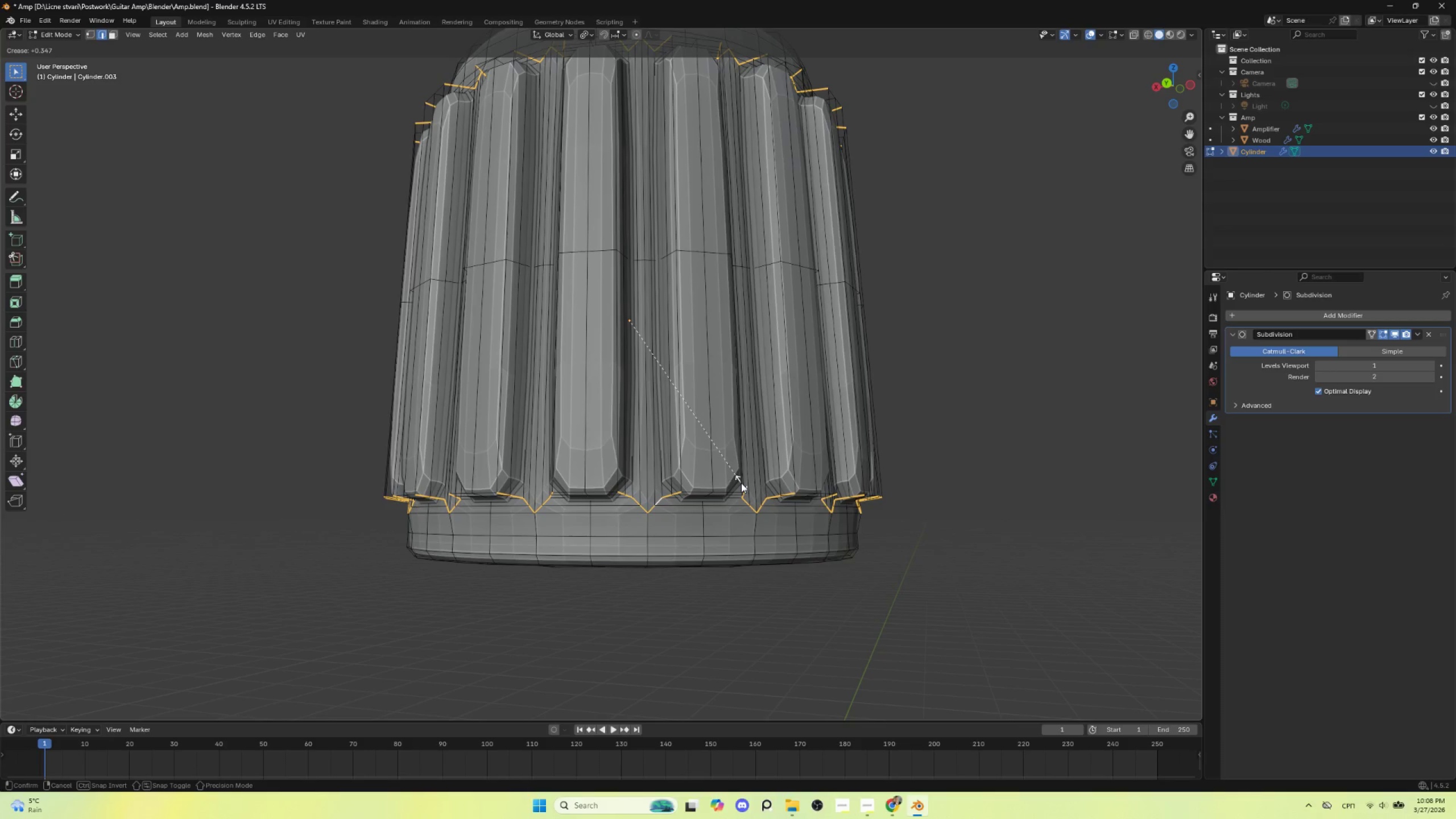 
left_click([739, 483])
 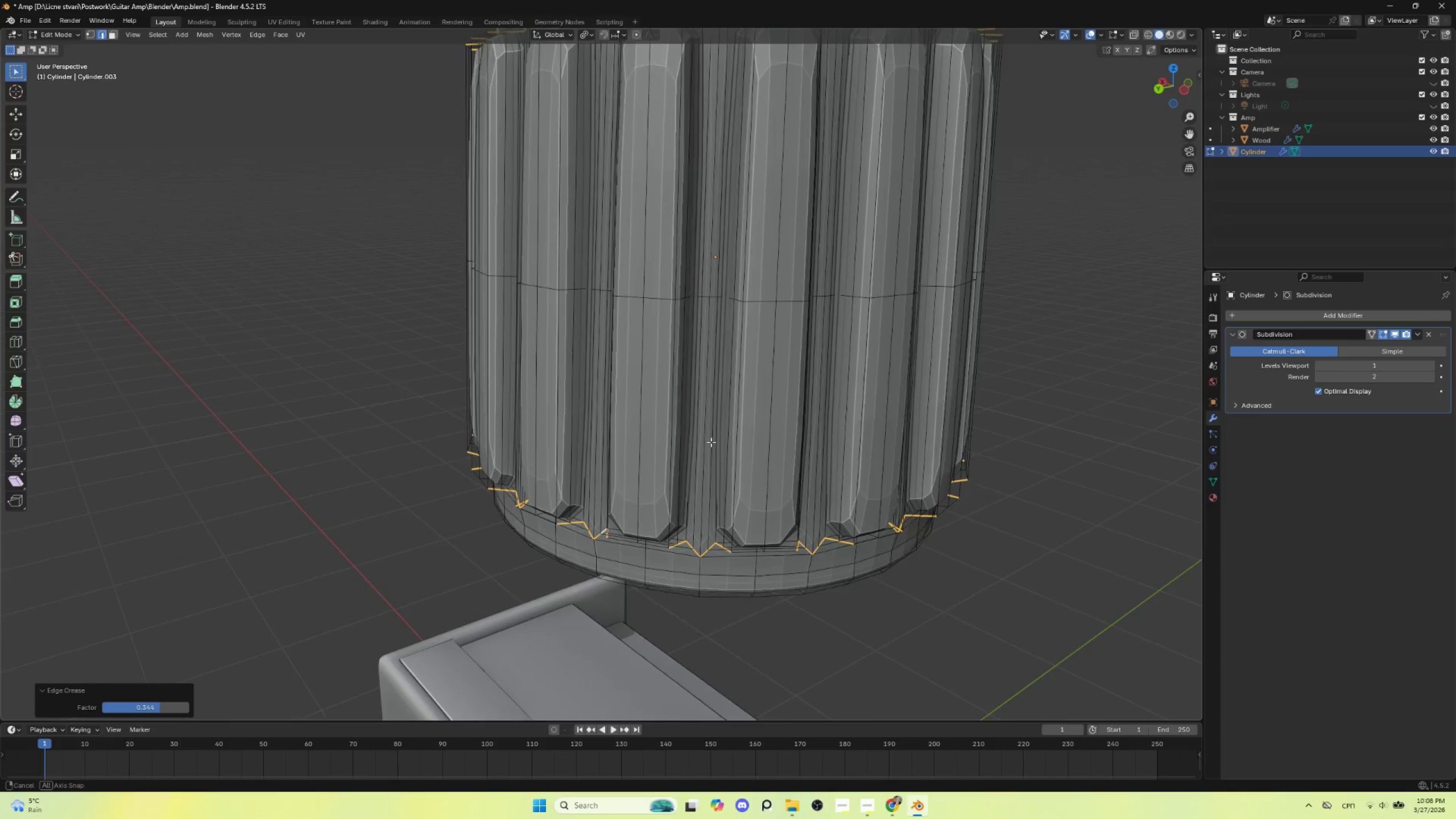 
hold_key(key=AltLeft, duration=1.12)
 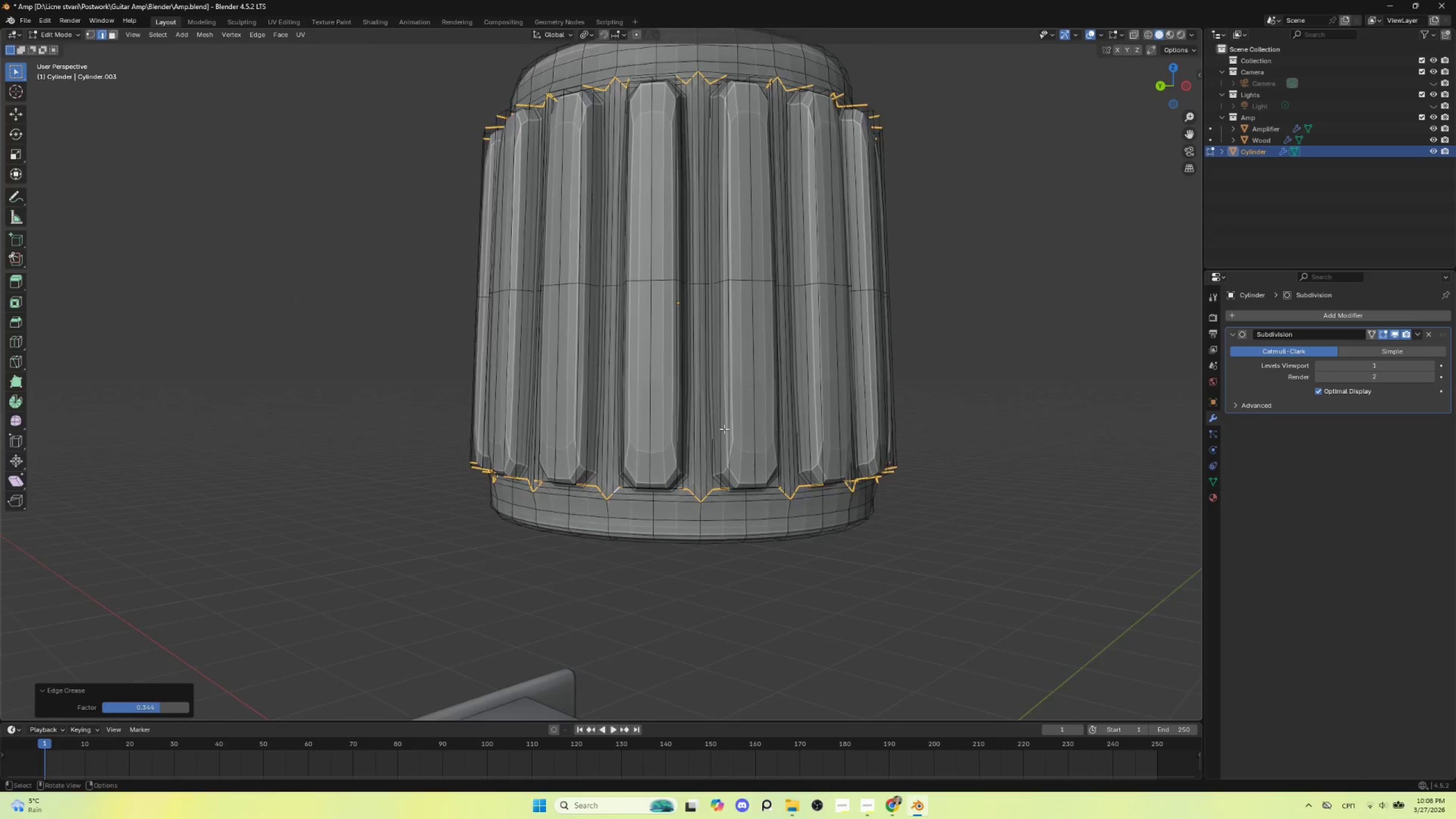 
hold_key(key=ShiftLeft, duration=0.39)
 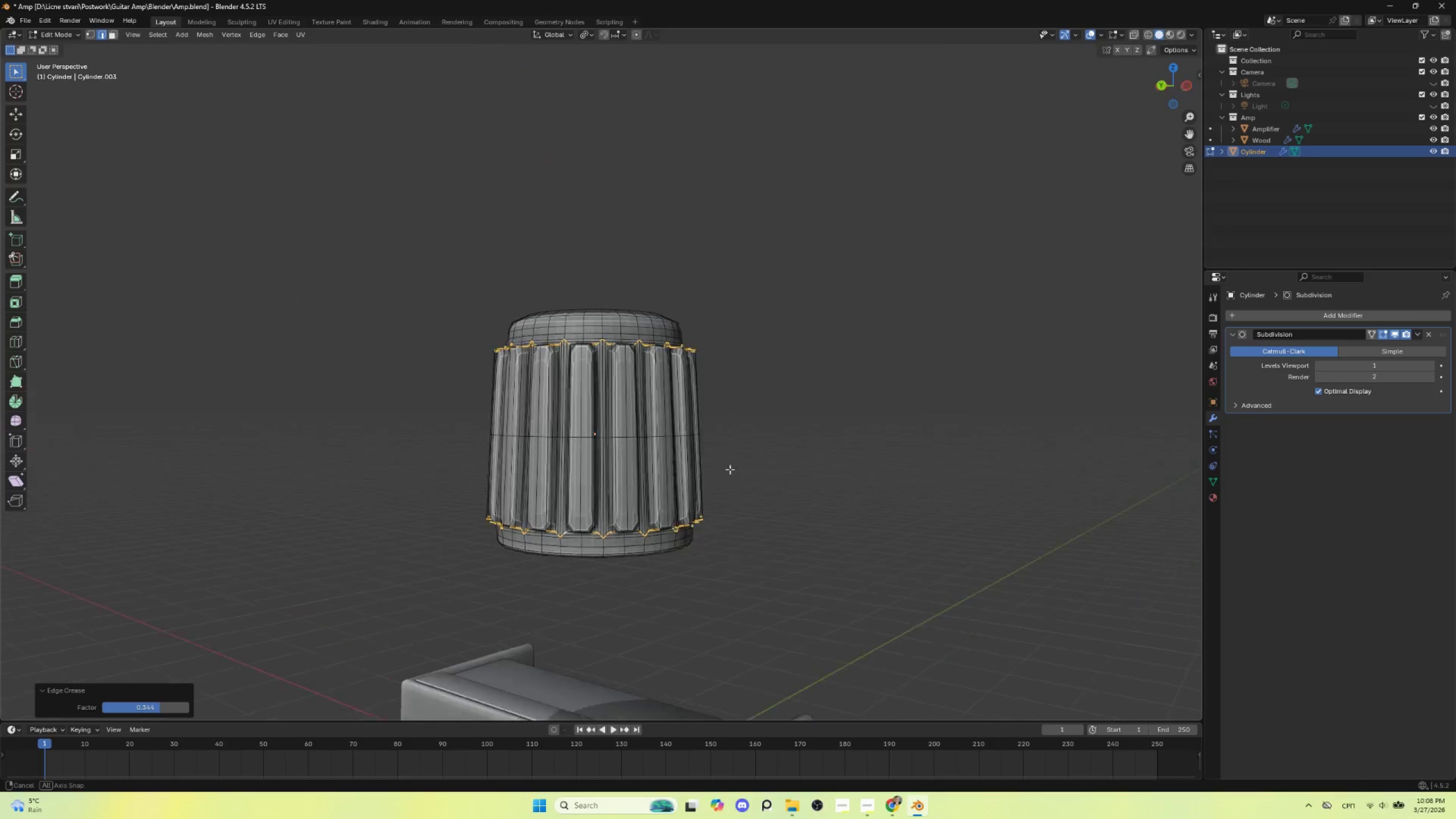 
scroll: coordinate [722, 429], scroll_direction: down, amount: 5.0
 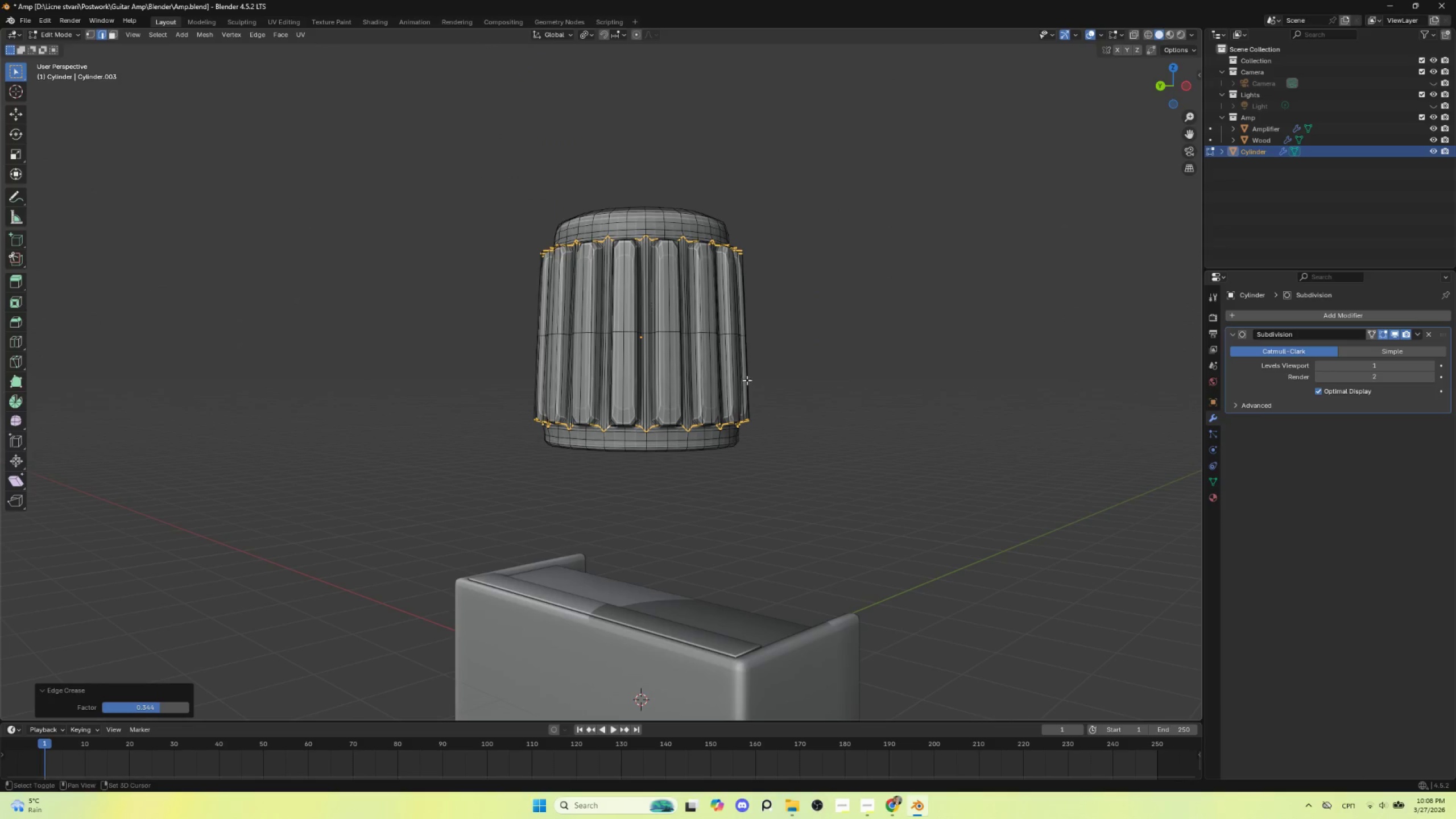 
hold_key(key=AltLeft, duration=0.5)
 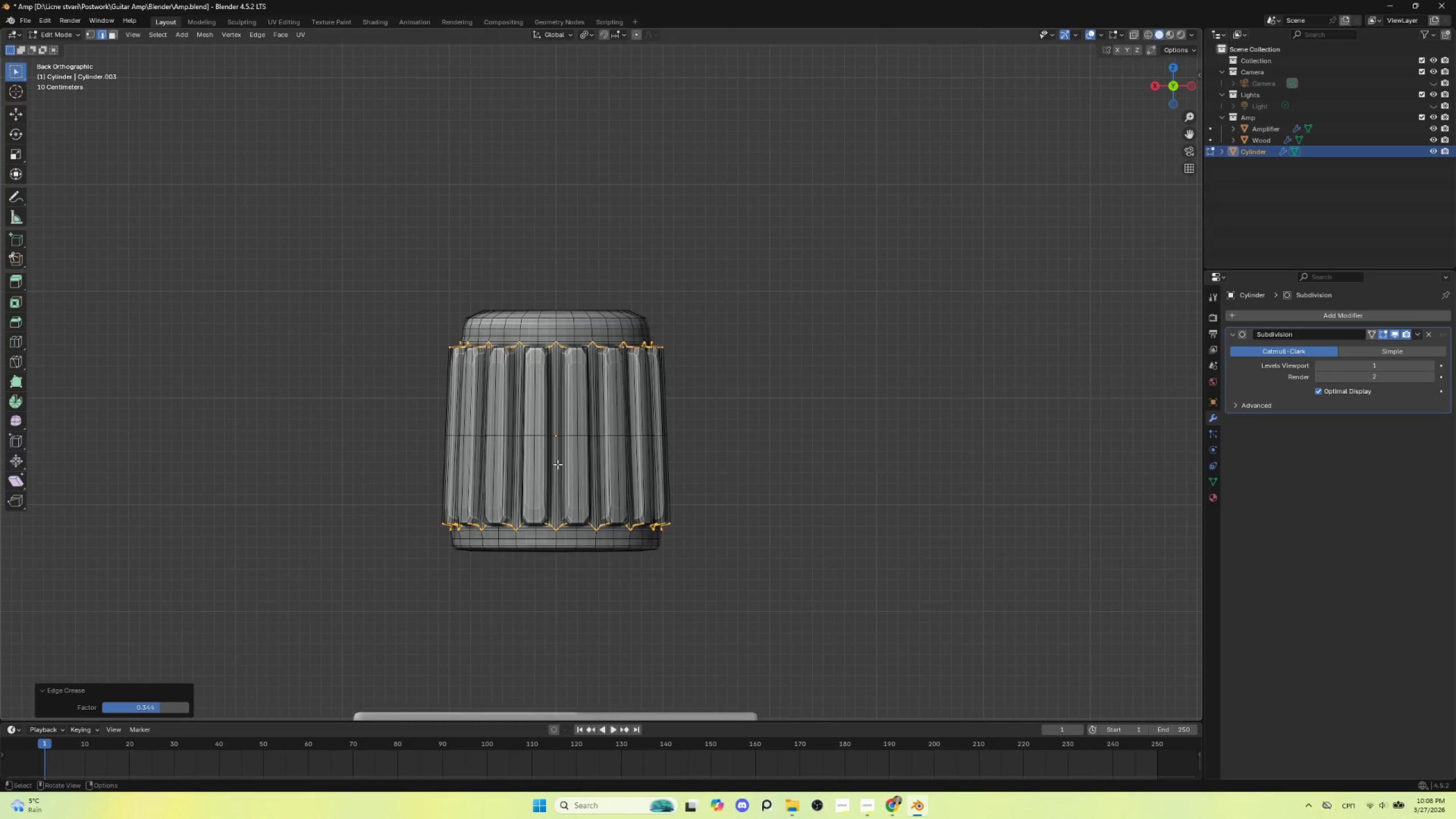 
key(Tab)
 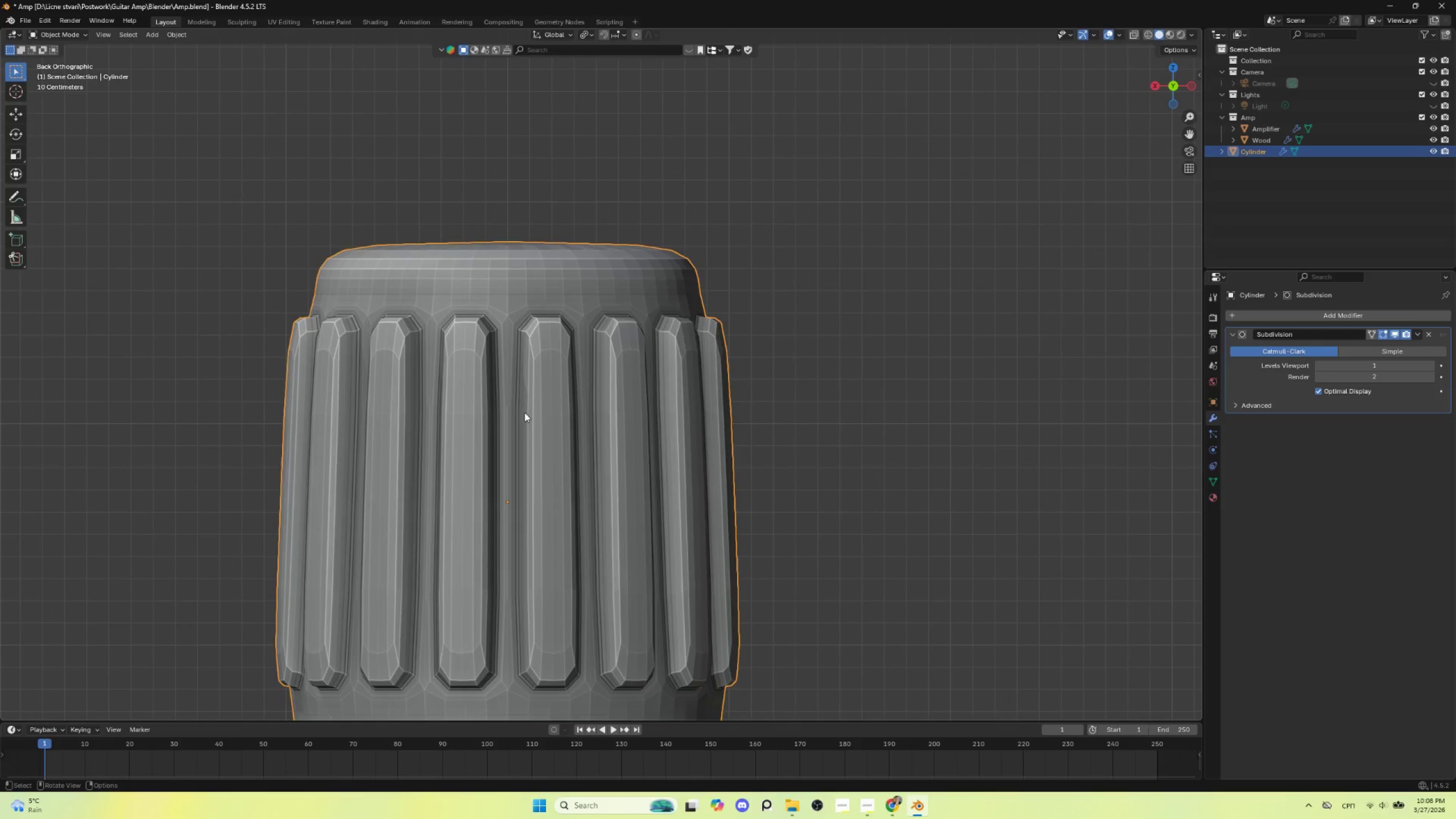 
scroll: coordinate [557, 464], scroll_direction: up, amount: 4.0
 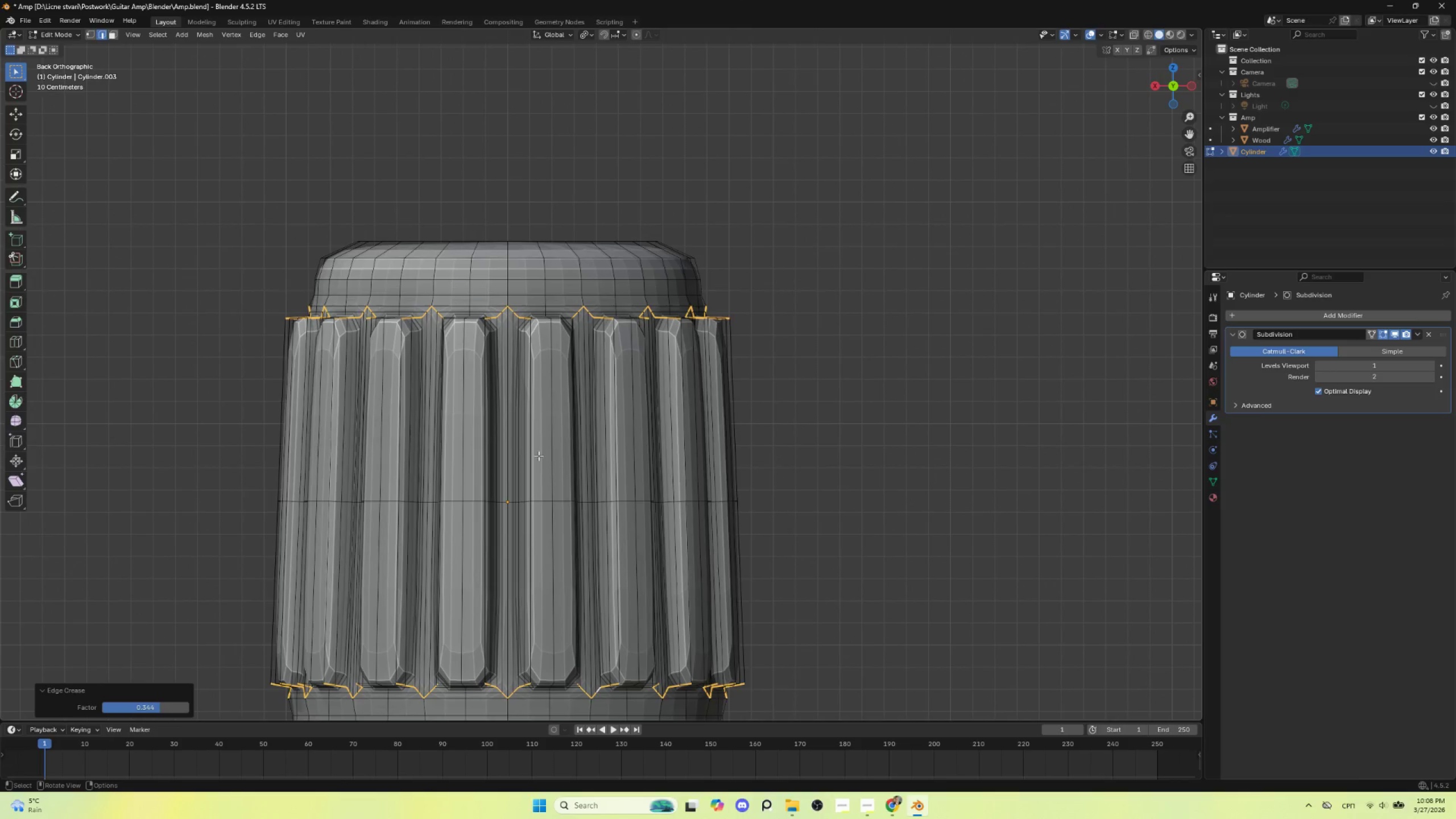 
scroll: coordinate [522, 431], scroll_direction: down, amount: 4.0
 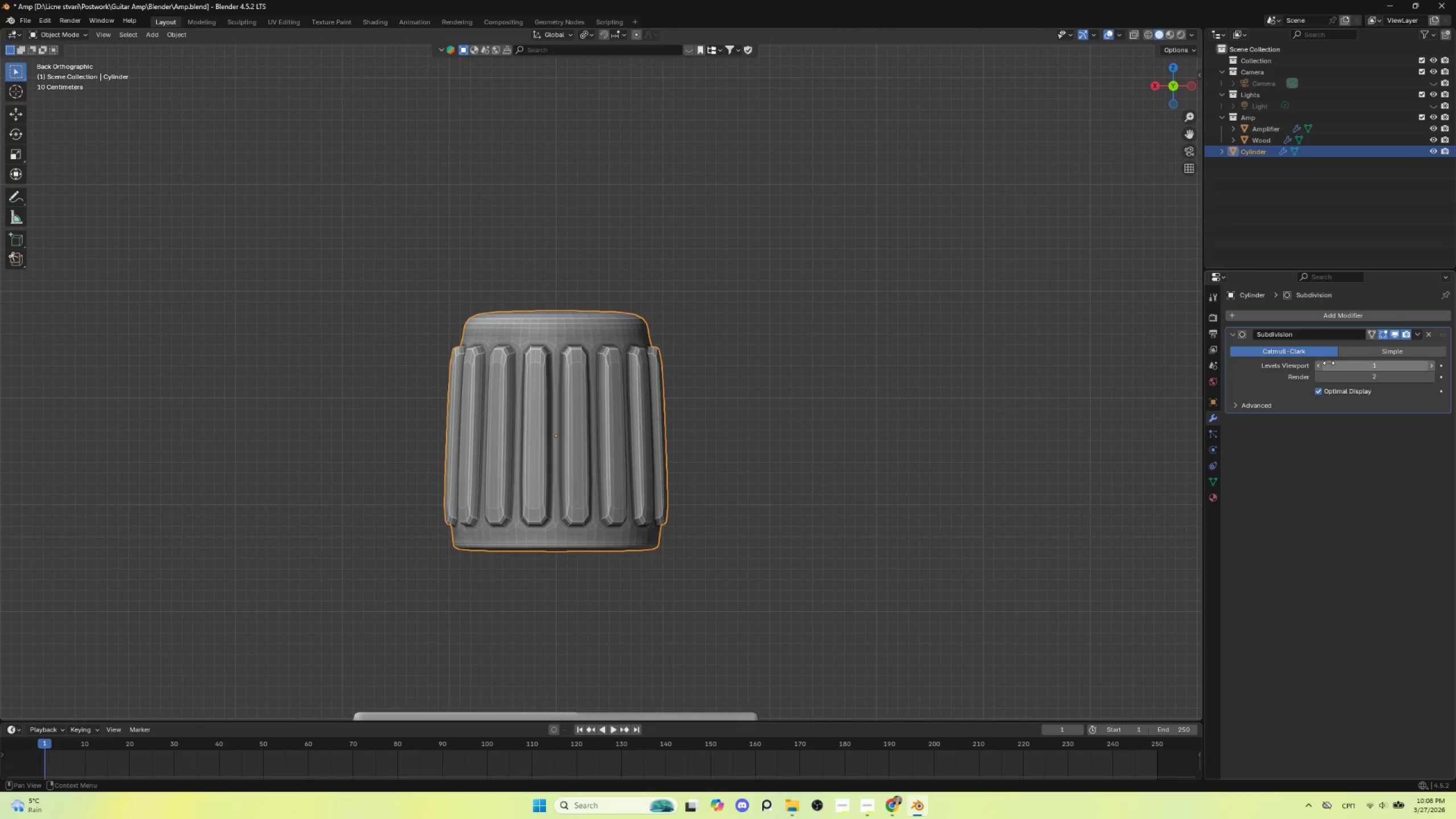 
left_click([1320, 365])
 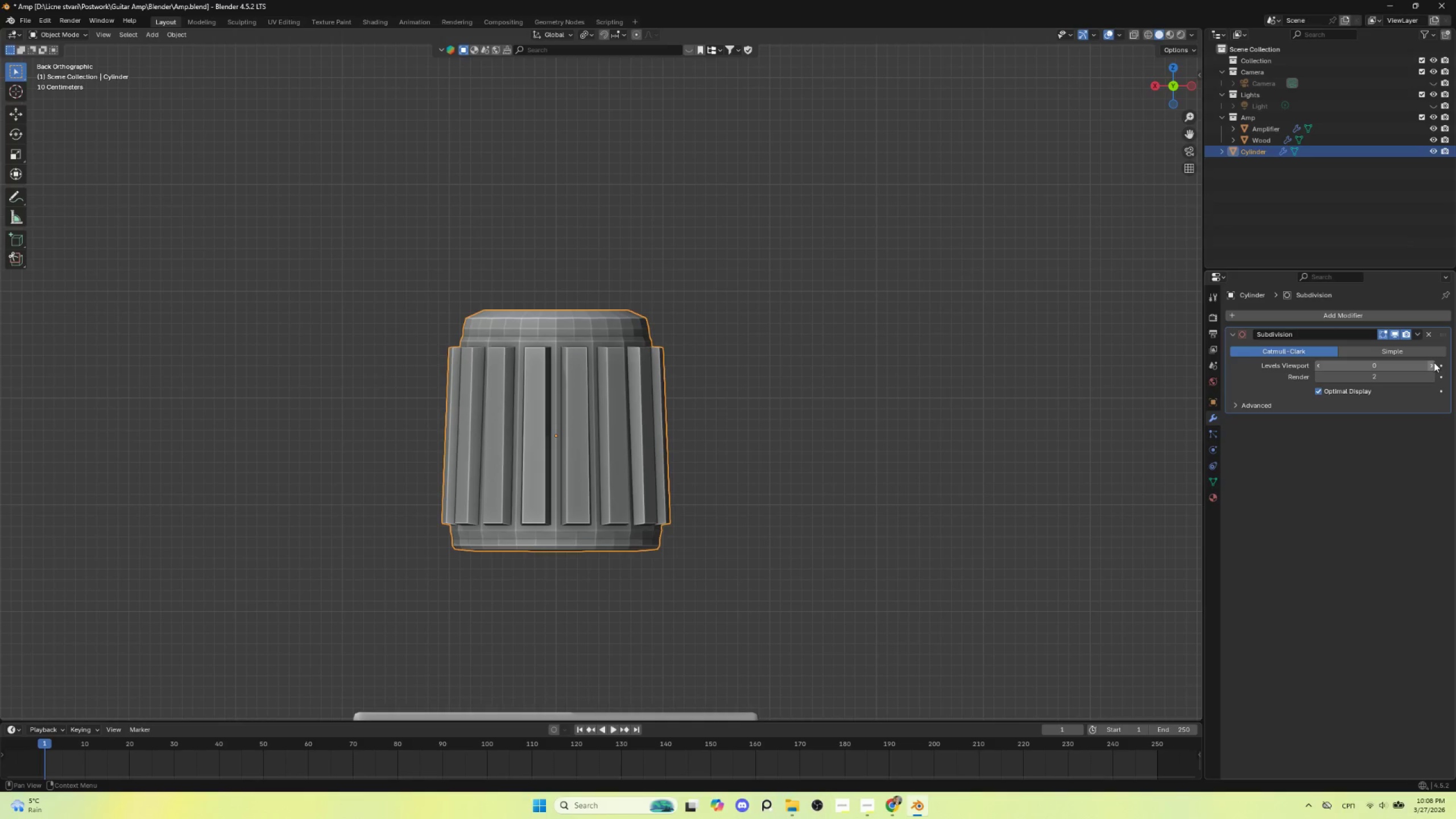 
left_click([1432, 366])
 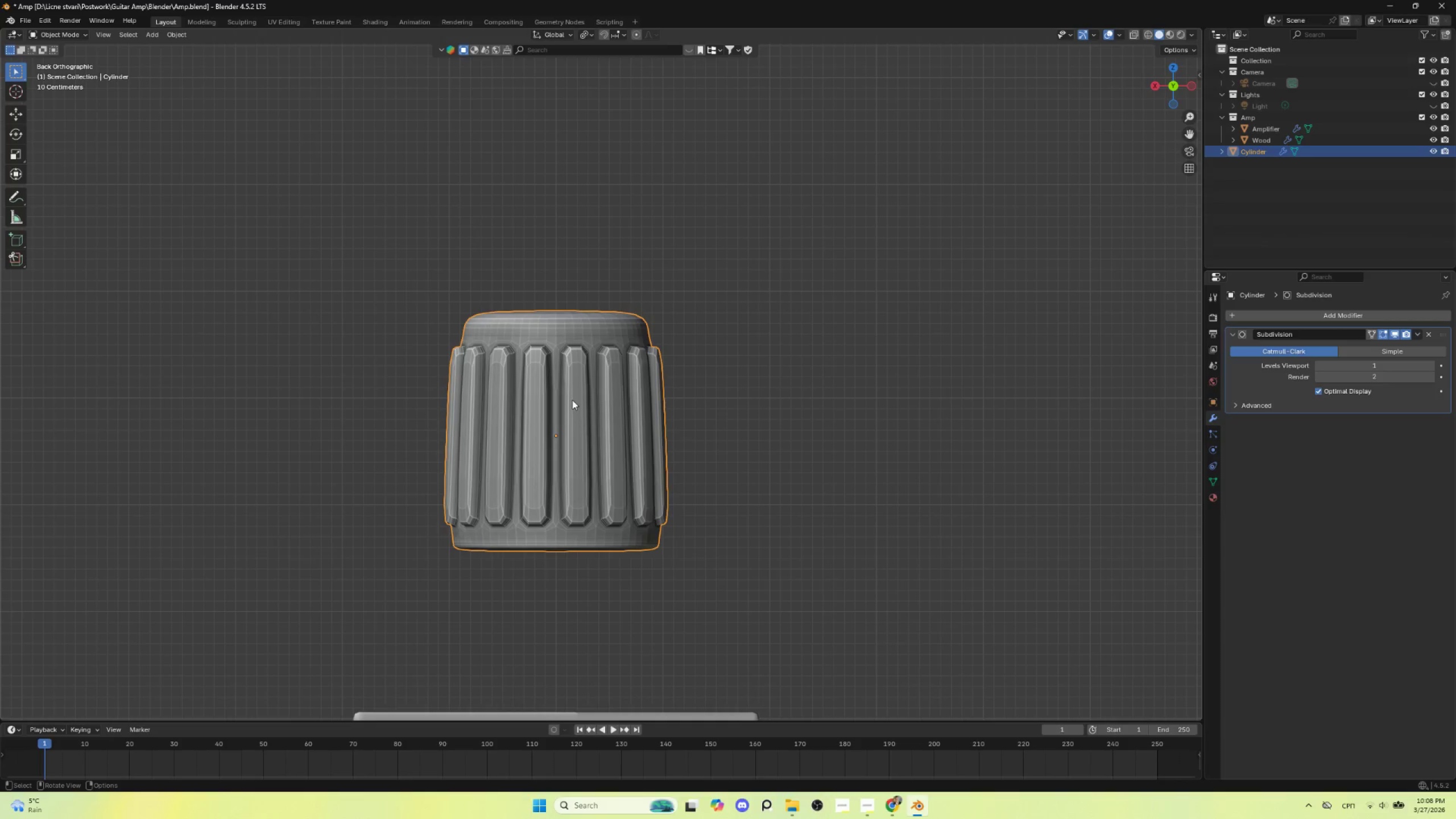 
scroll: coordinate [572, 400], scroll_direction: up, amount: 3.0
 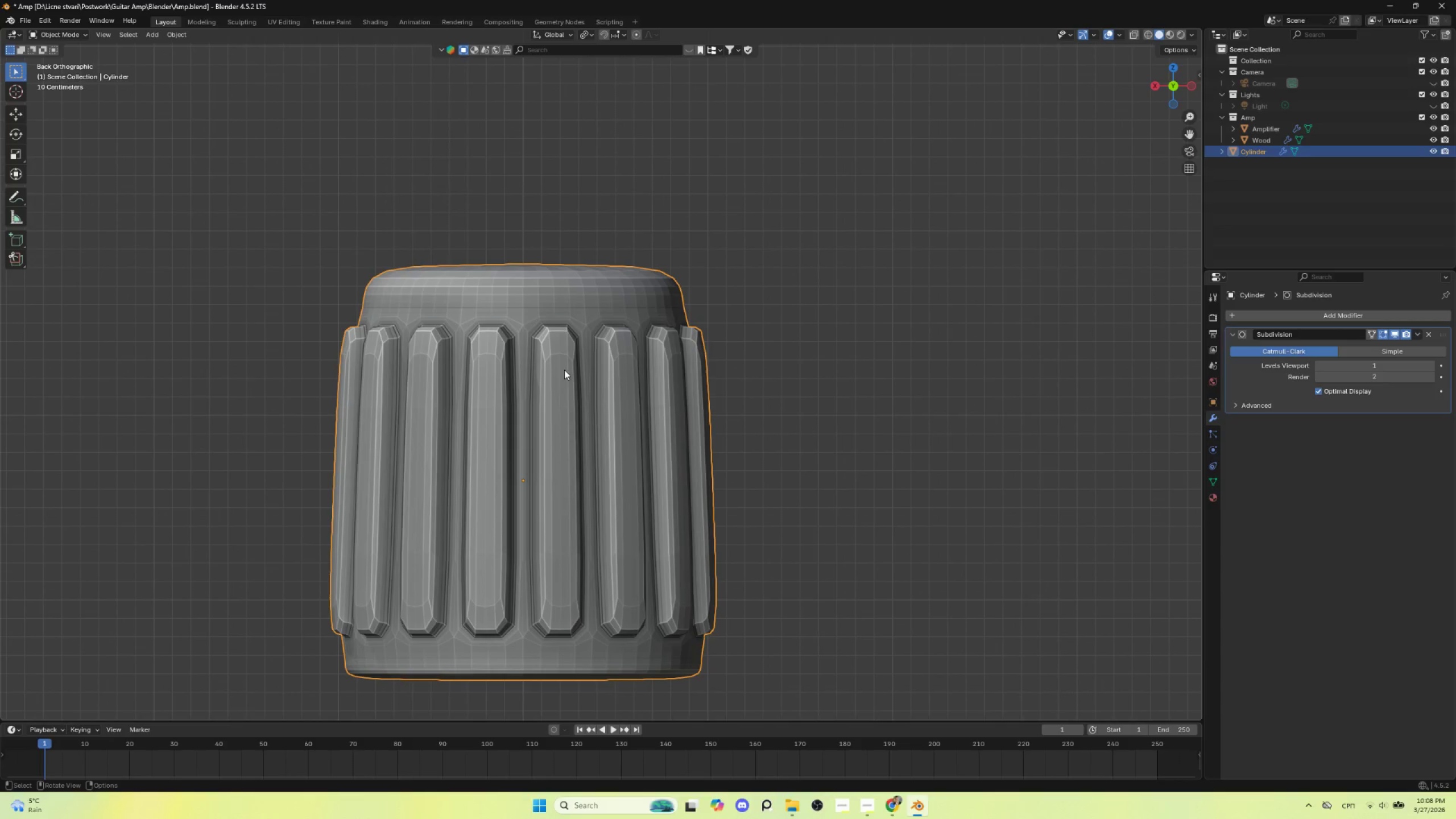 
left_click([564, 370])
 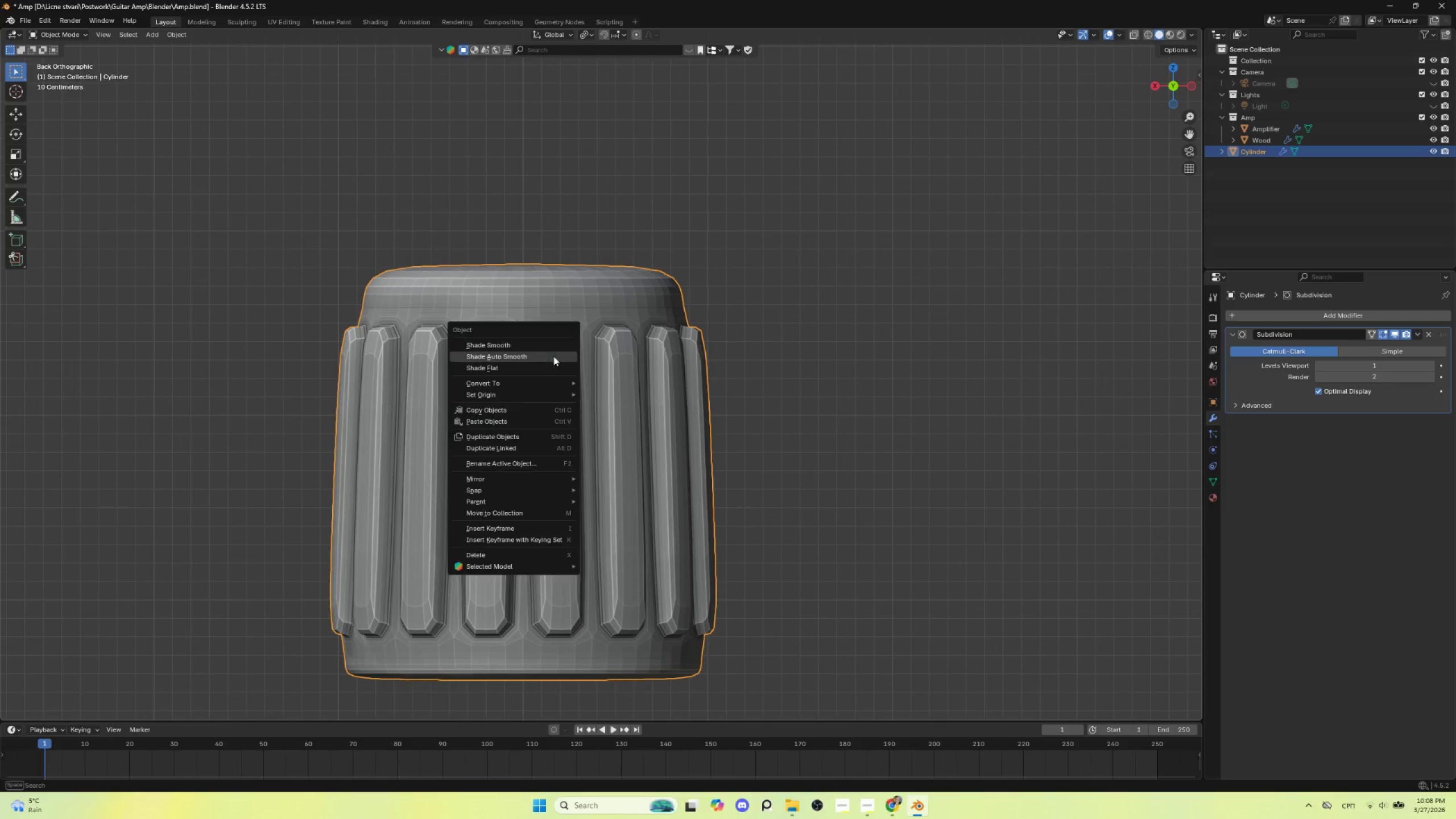 
right_click([553, 356])
 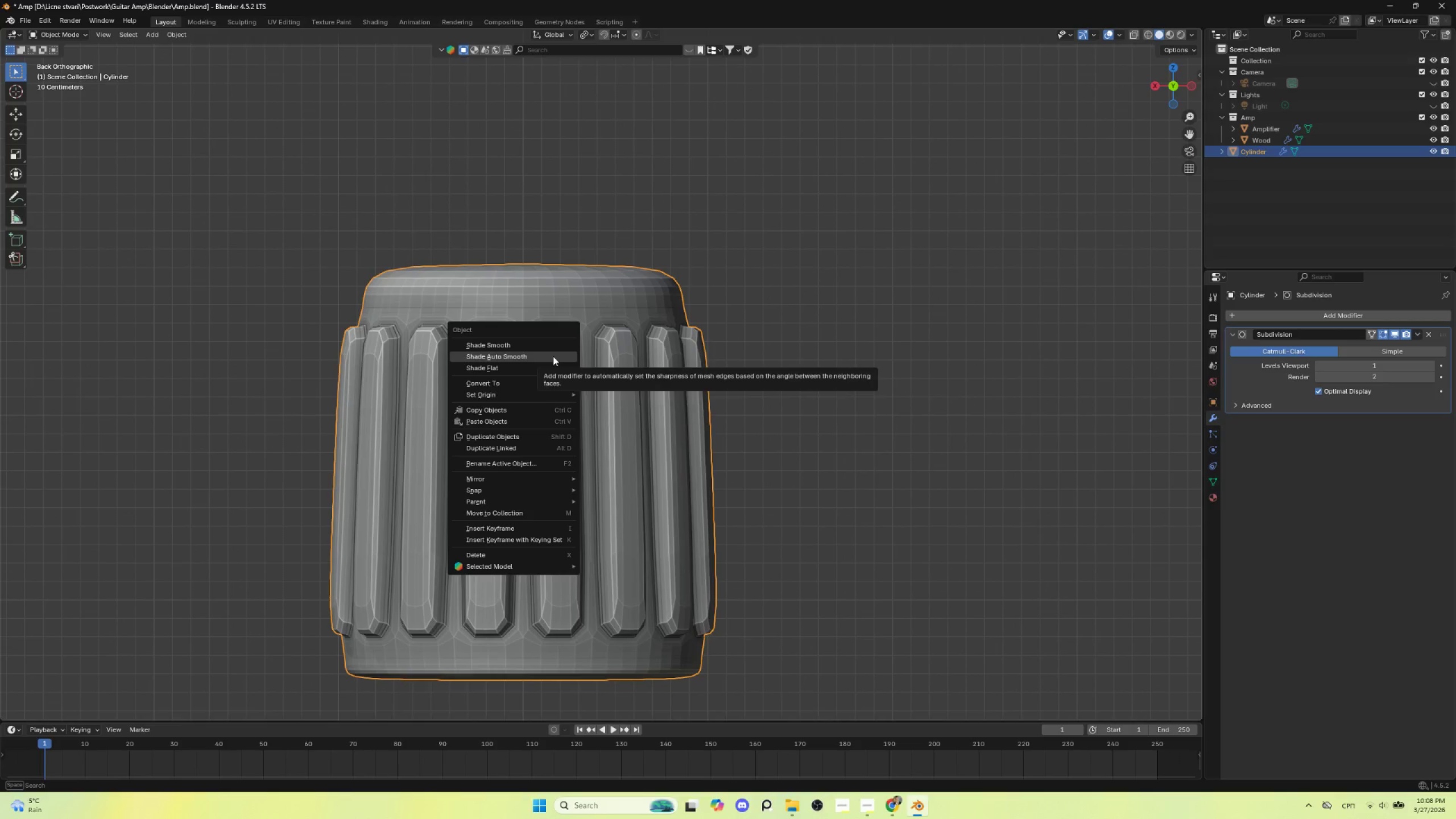 
left_click([553, 356])
 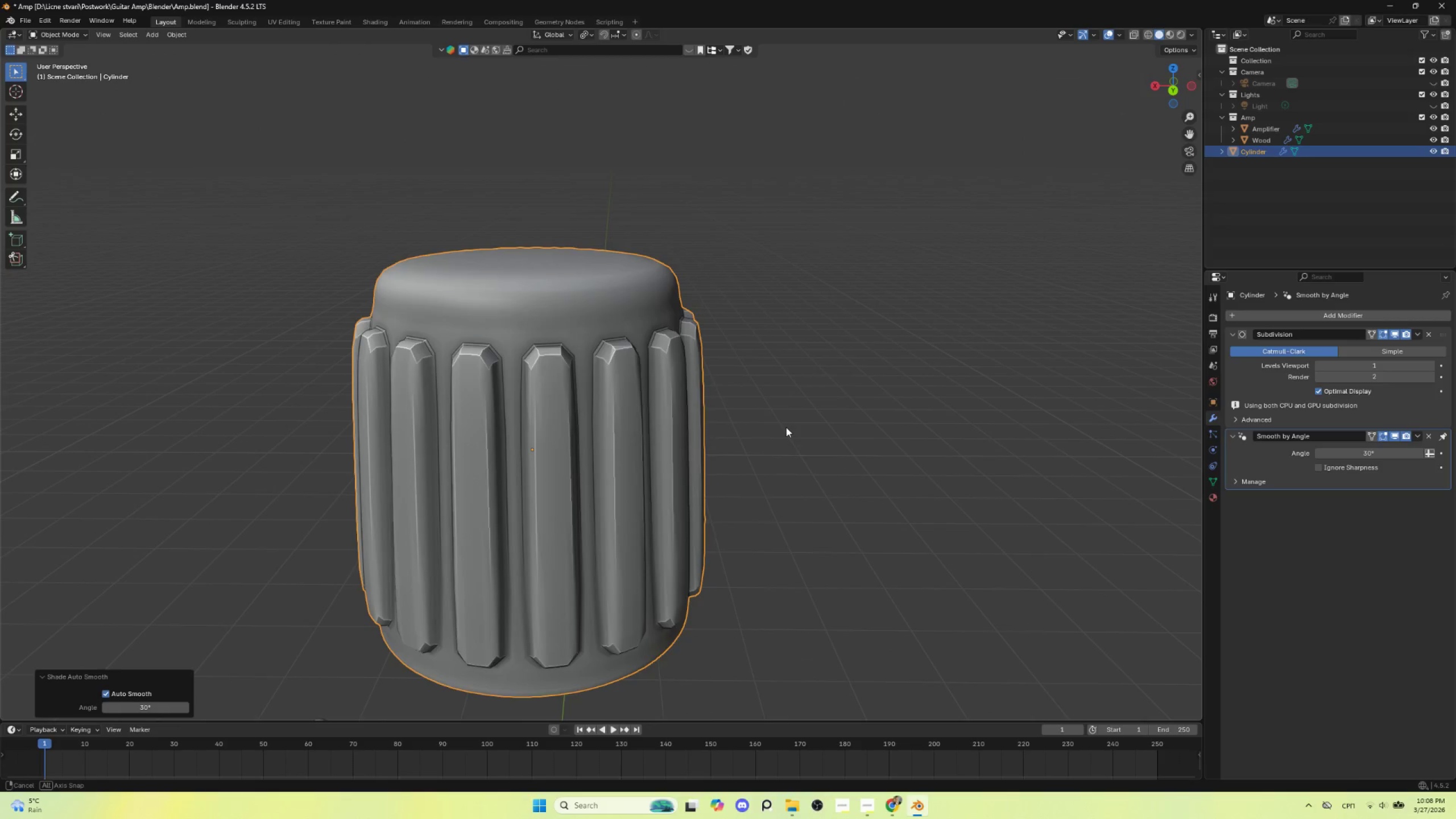 
hold_key(key=AltLeft, duration=0.47)
 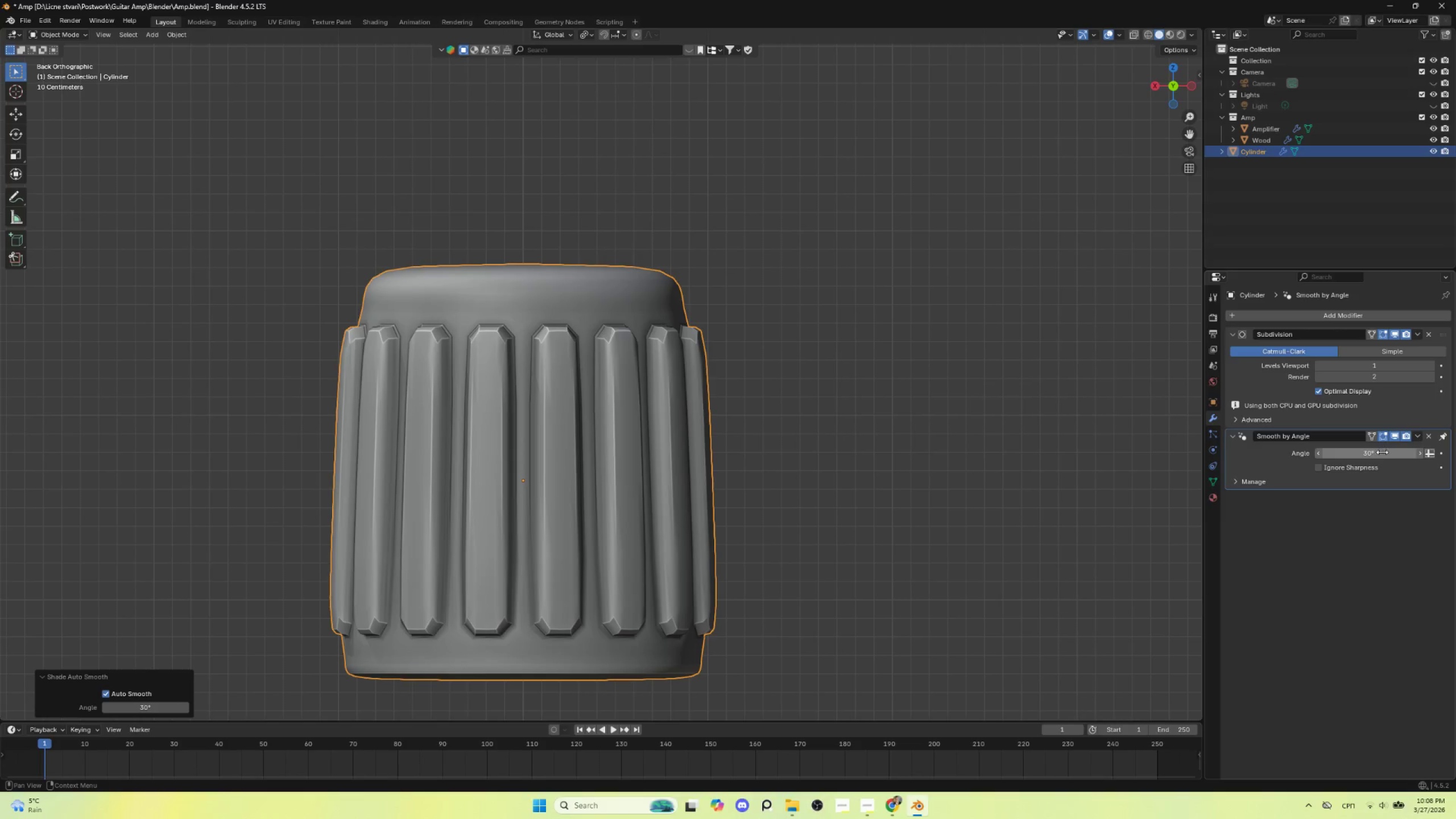 
left_click_drag(start_coordinate=[1382, 452], to_coordinate=[1130, 378])
 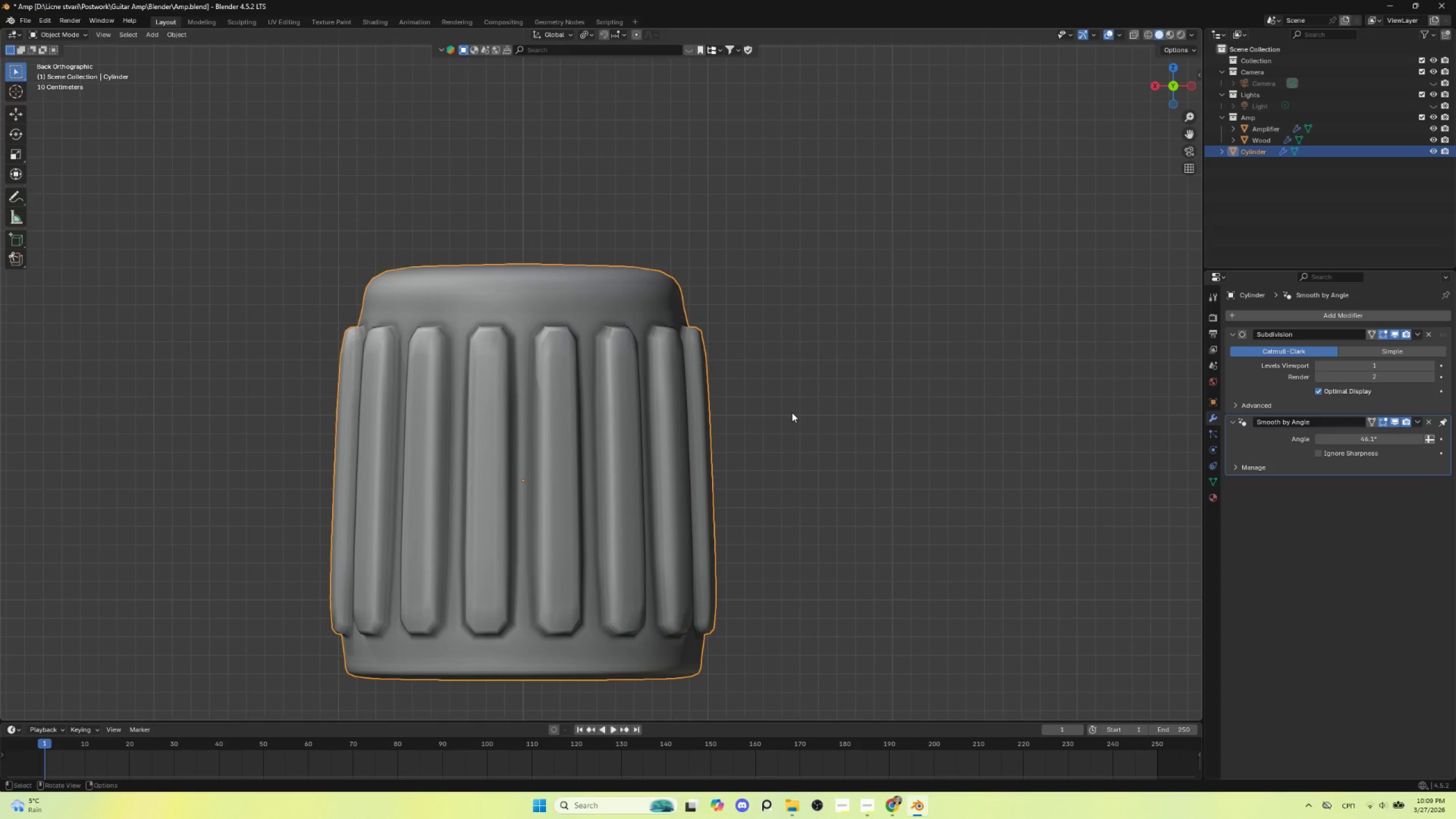 
left_click([792, 412])
 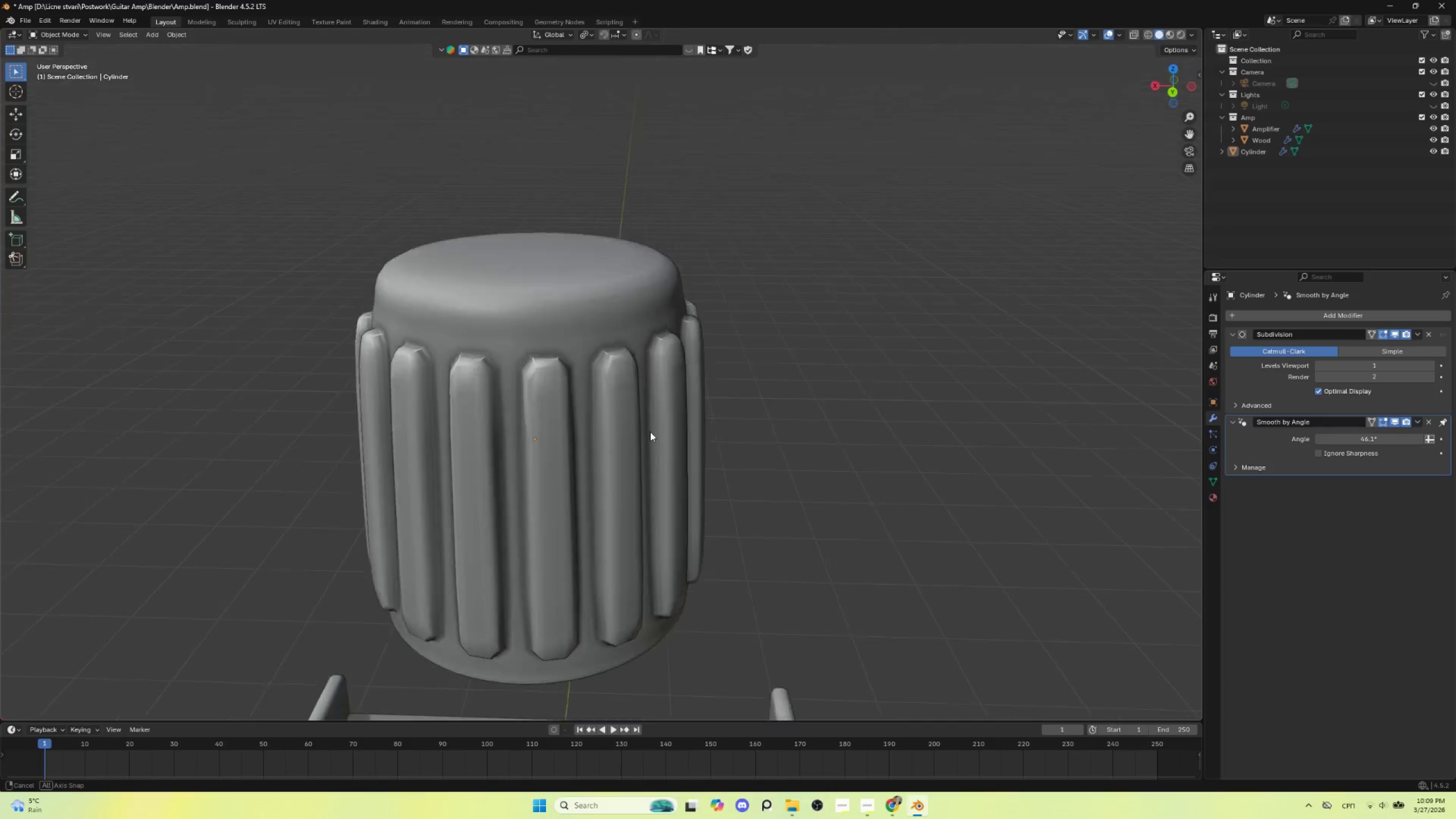 
hold_key(key=AltLeft, duration=0.39)
 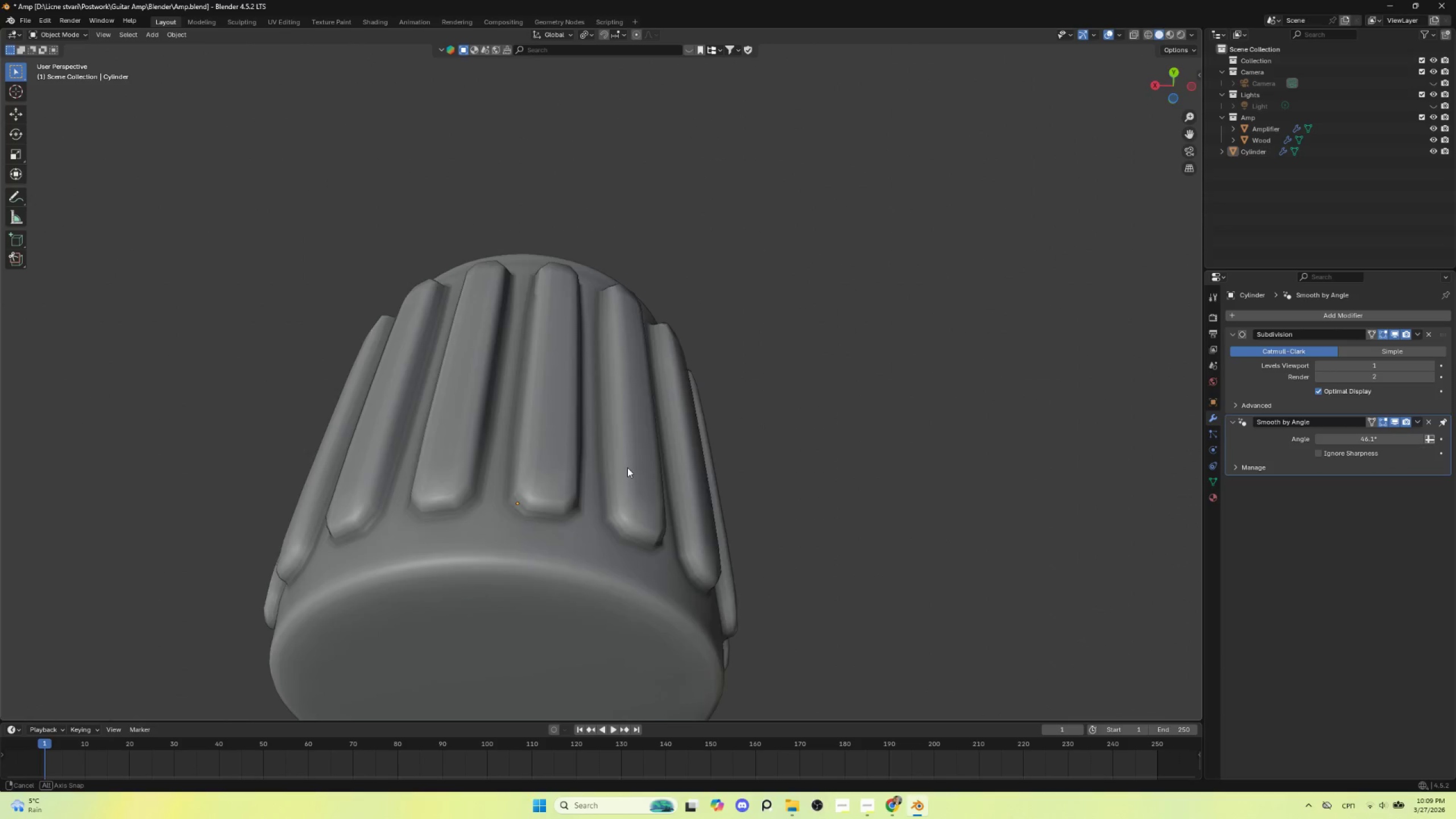 
hold_key(key=AltLeft, duration=0.39)
 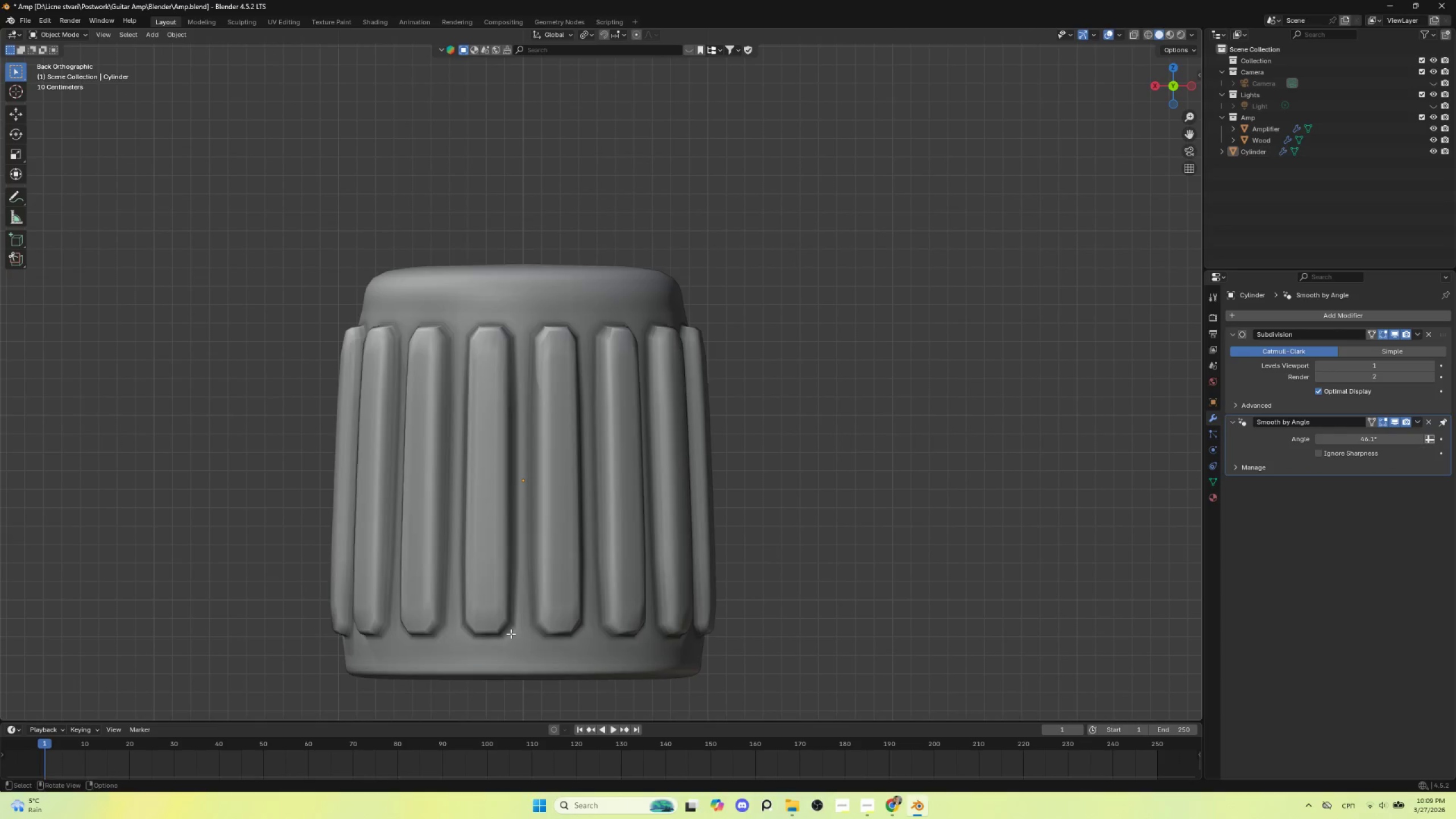 
key(Tab)
 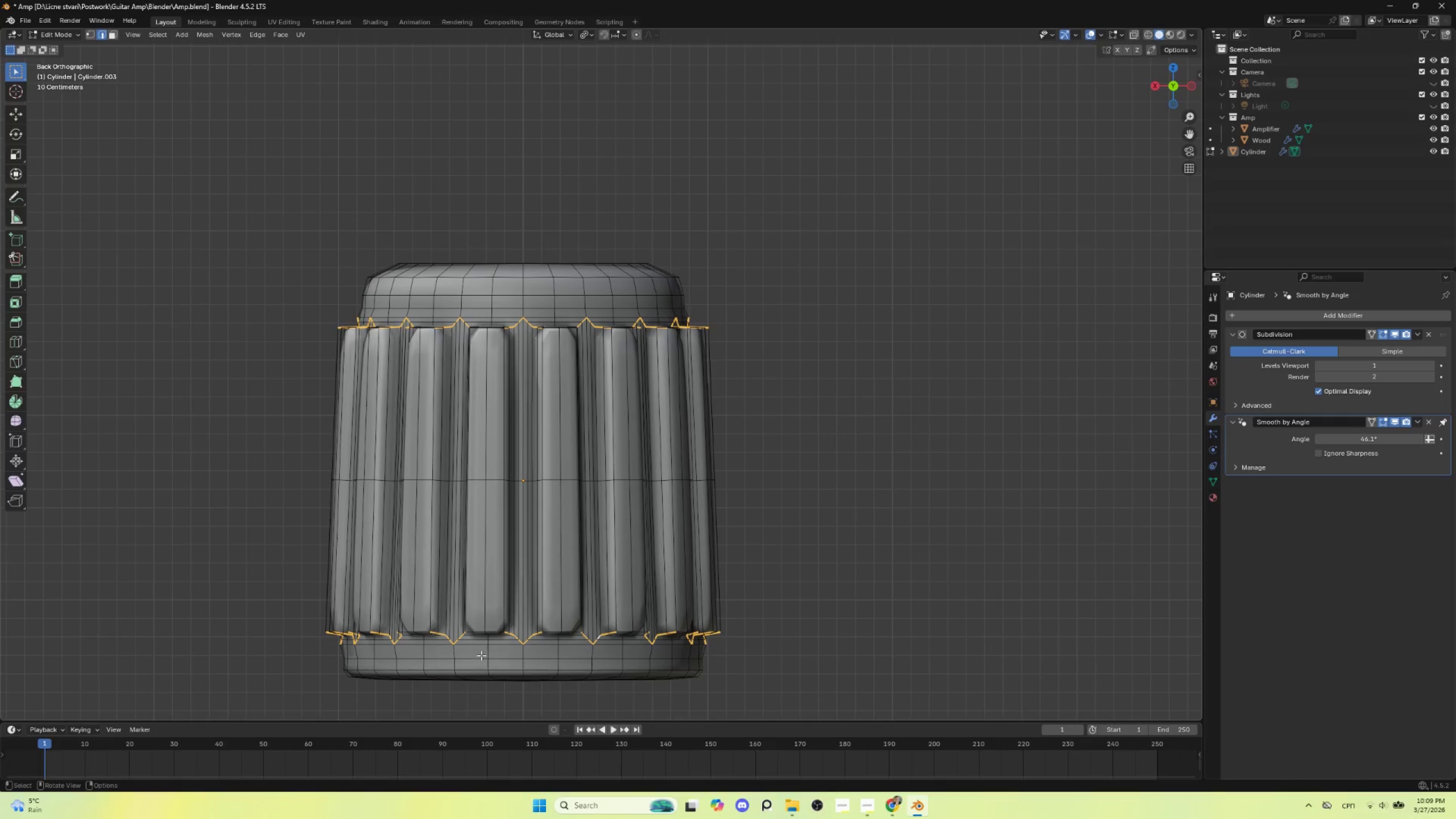 
hold_key(key=ShiftLeft, duration=0.47)
 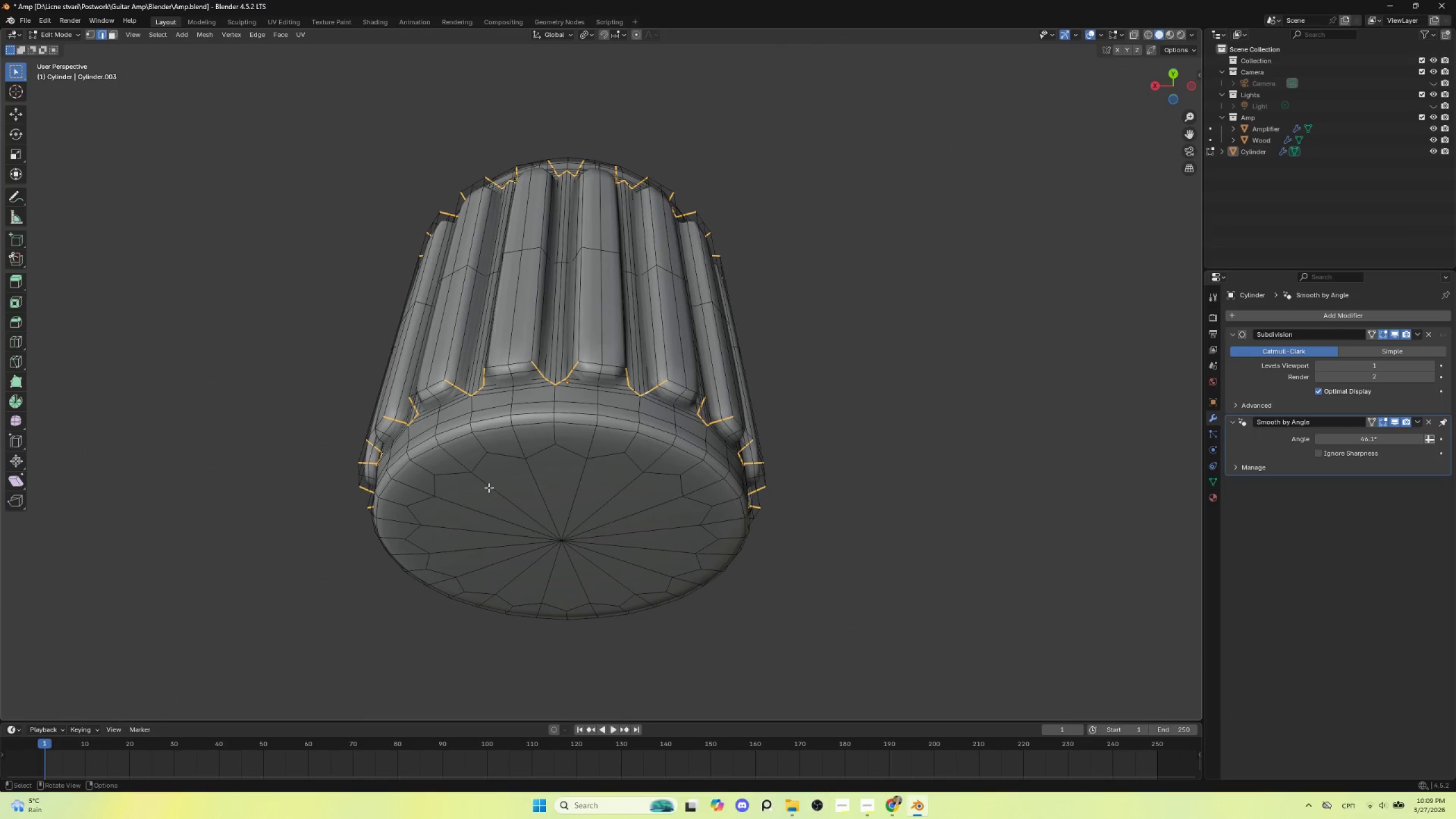 
left_click([501, 489])
 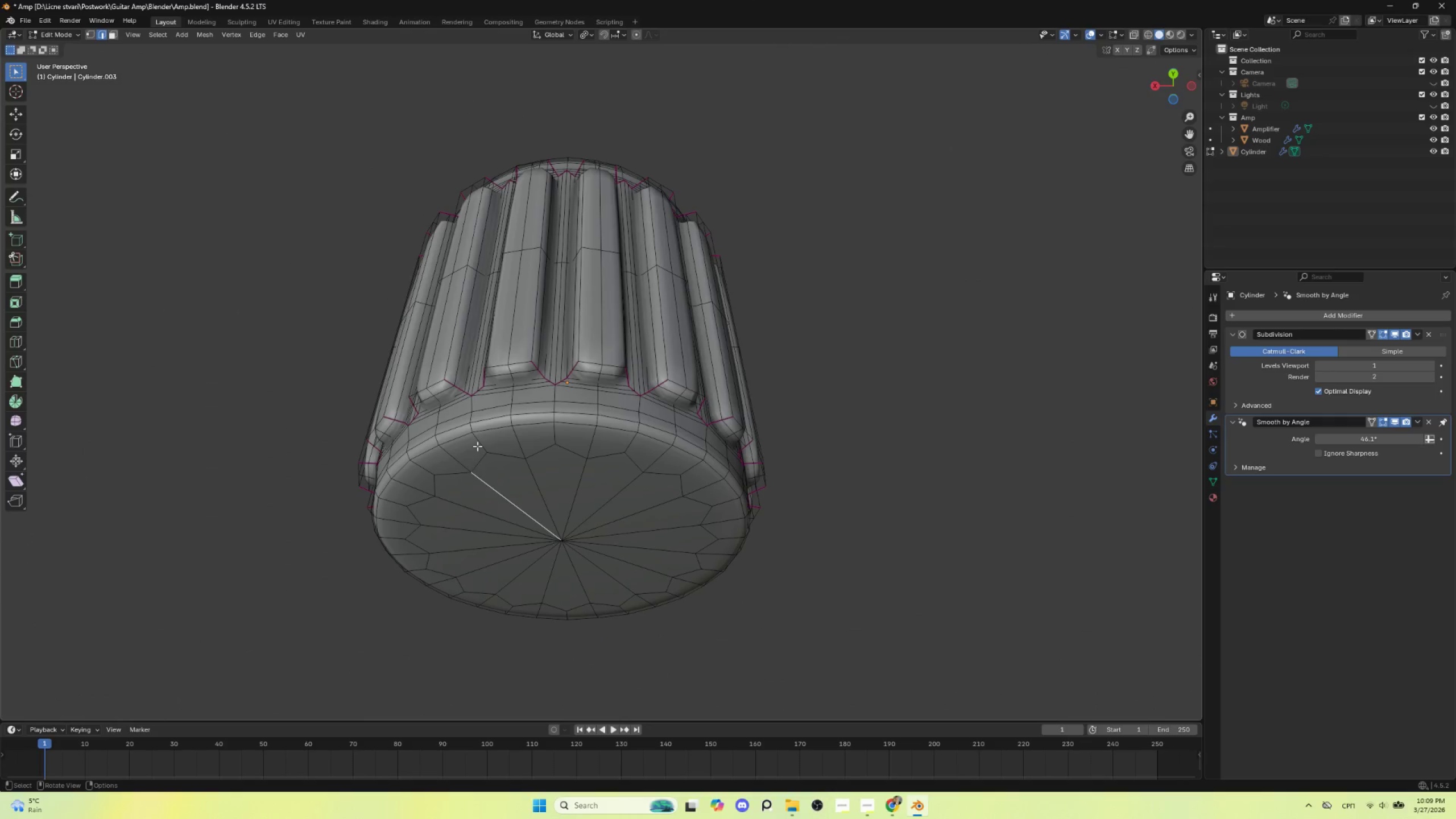 
hold_key(key=AltLeft, duration=0.89)
left_click([483, 431])
 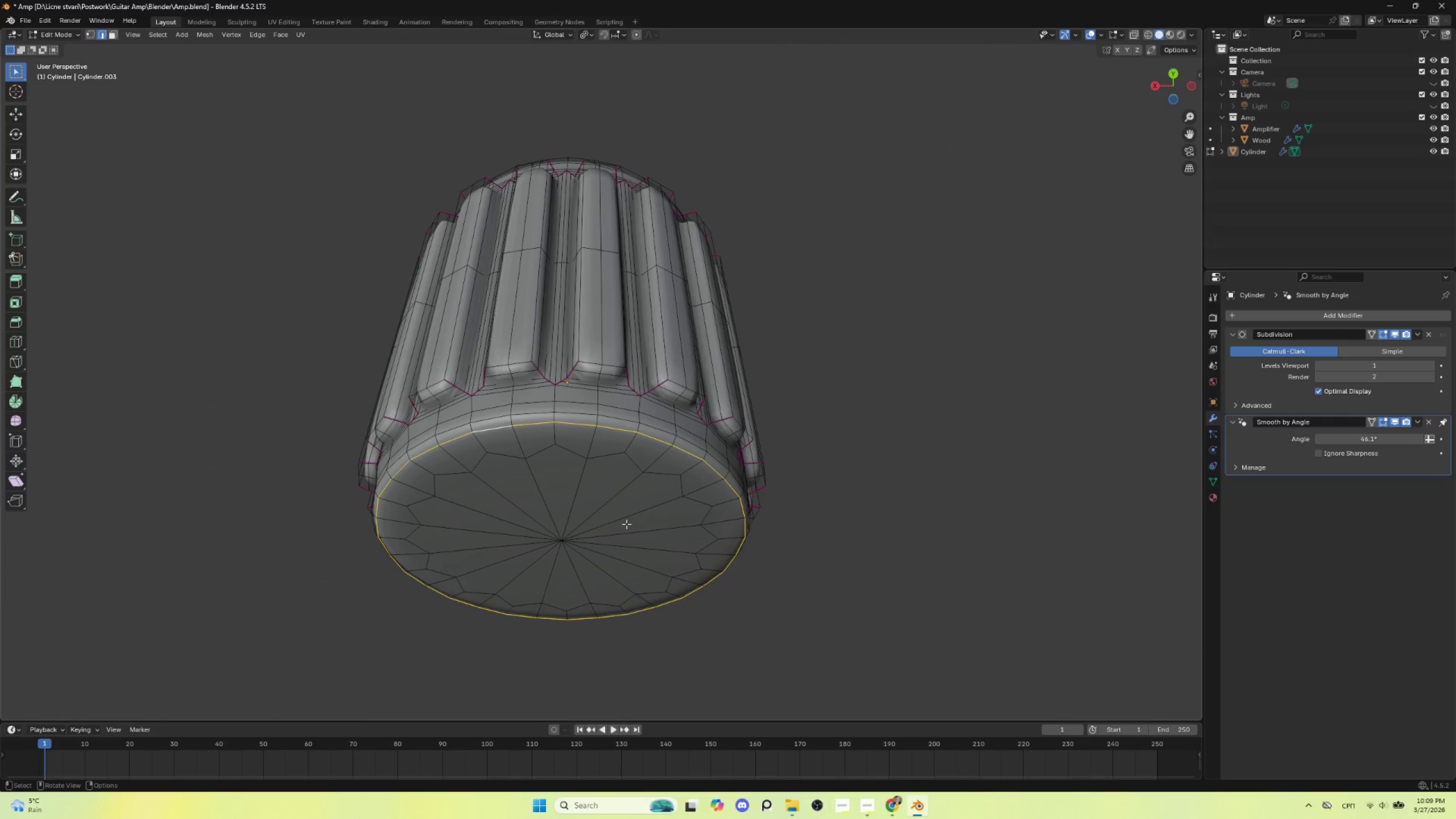 
key(V)
 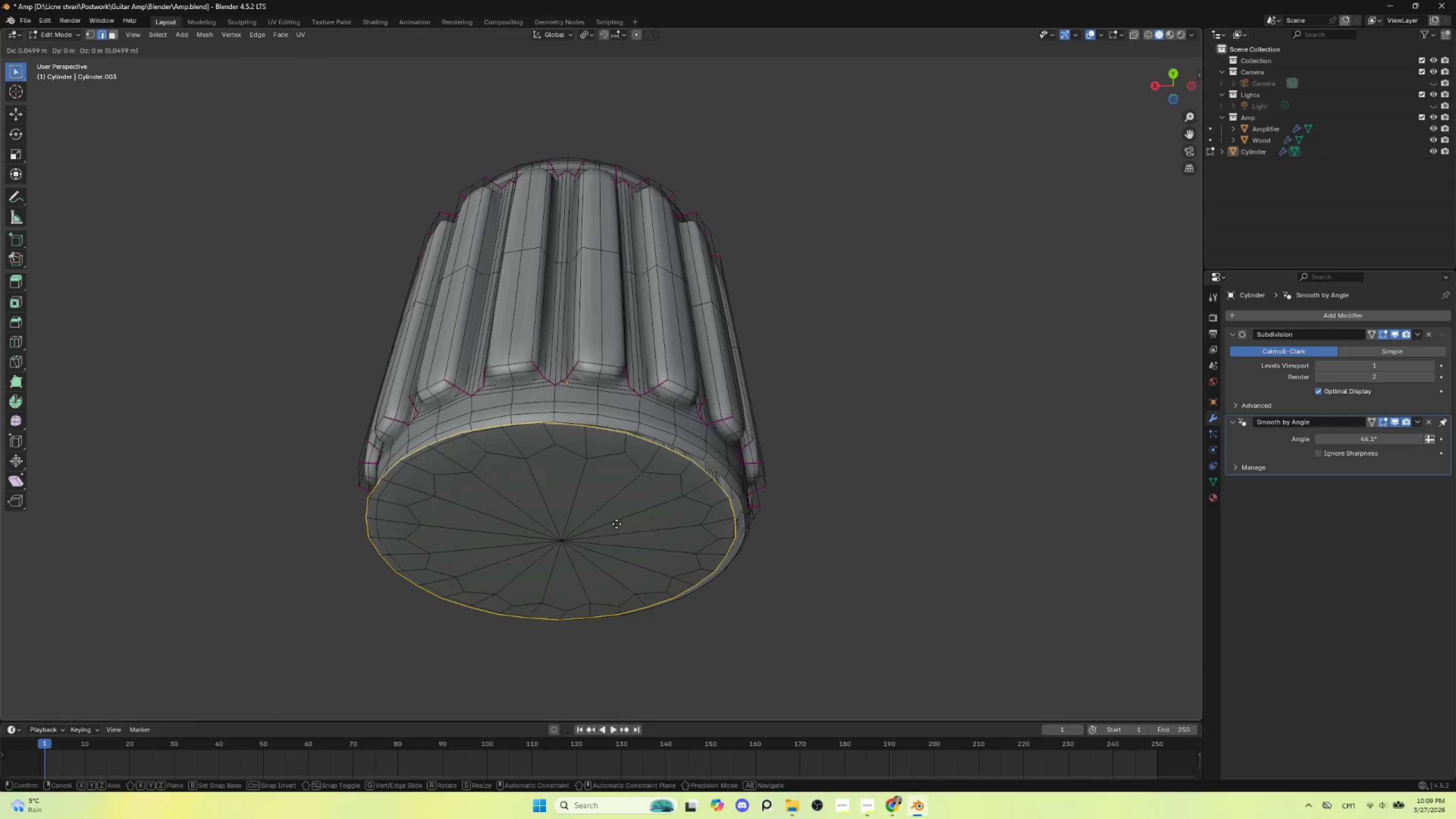 
key(Escape)
 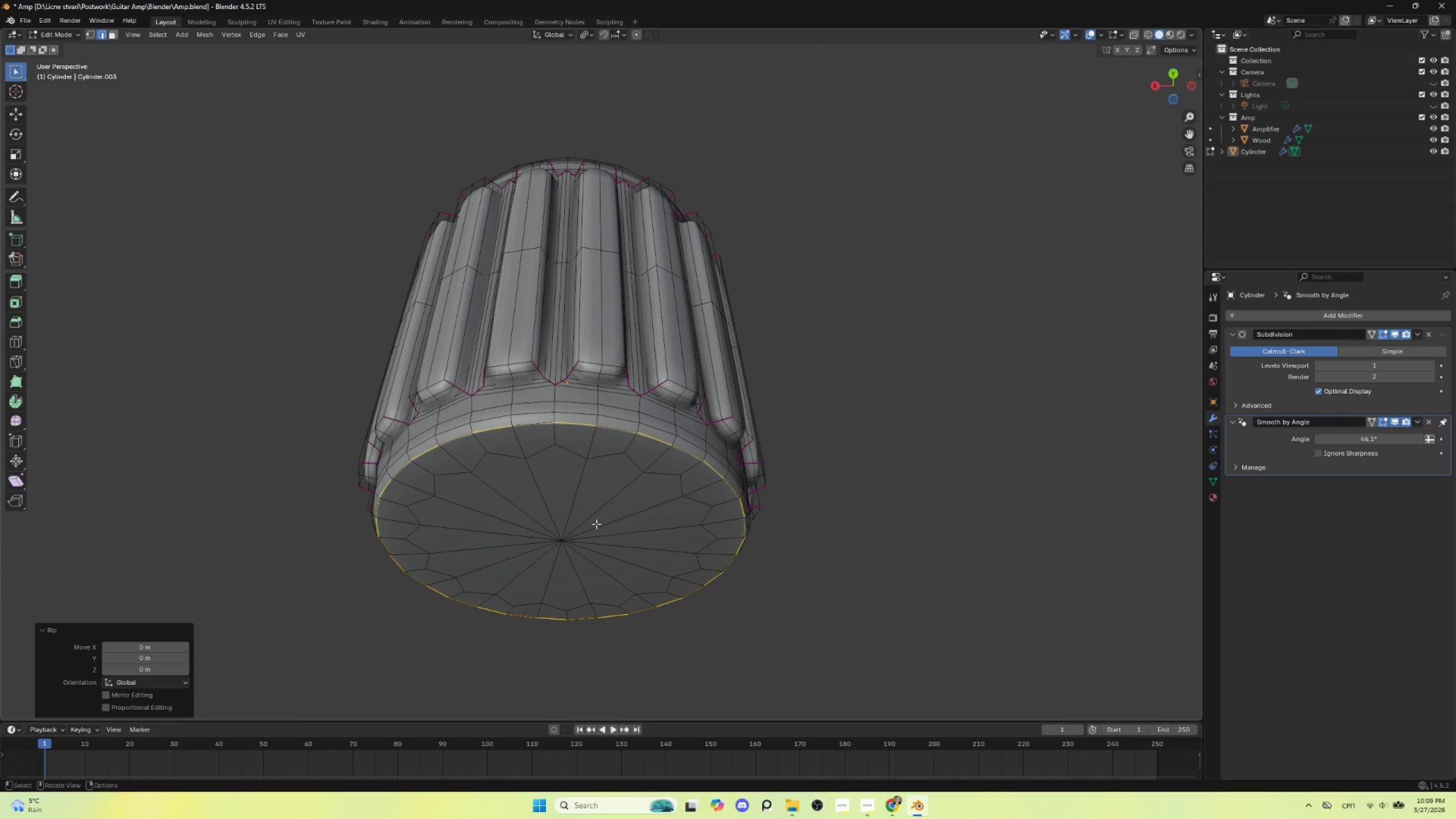 
key(L)
 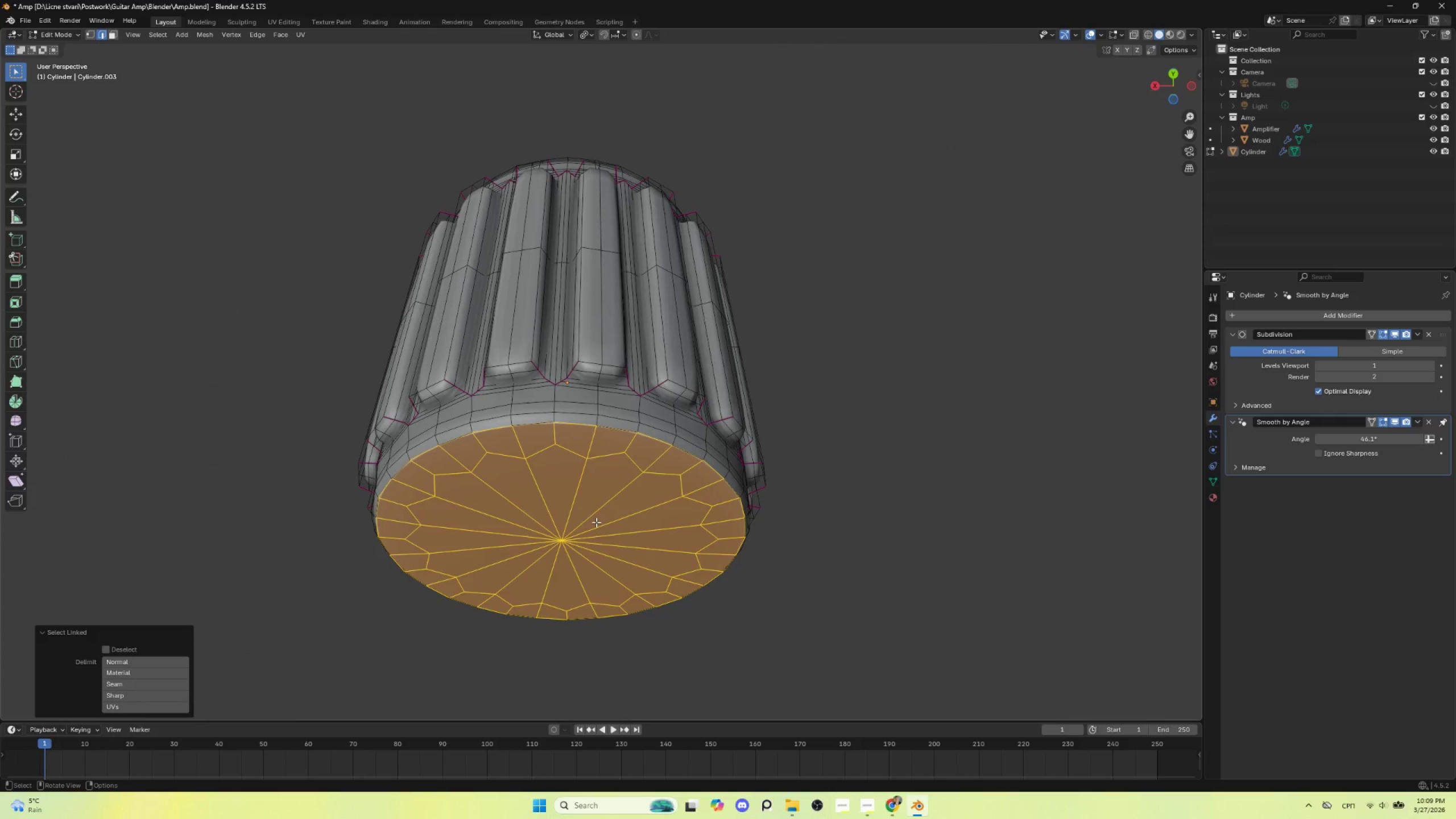 
key(Delete)
 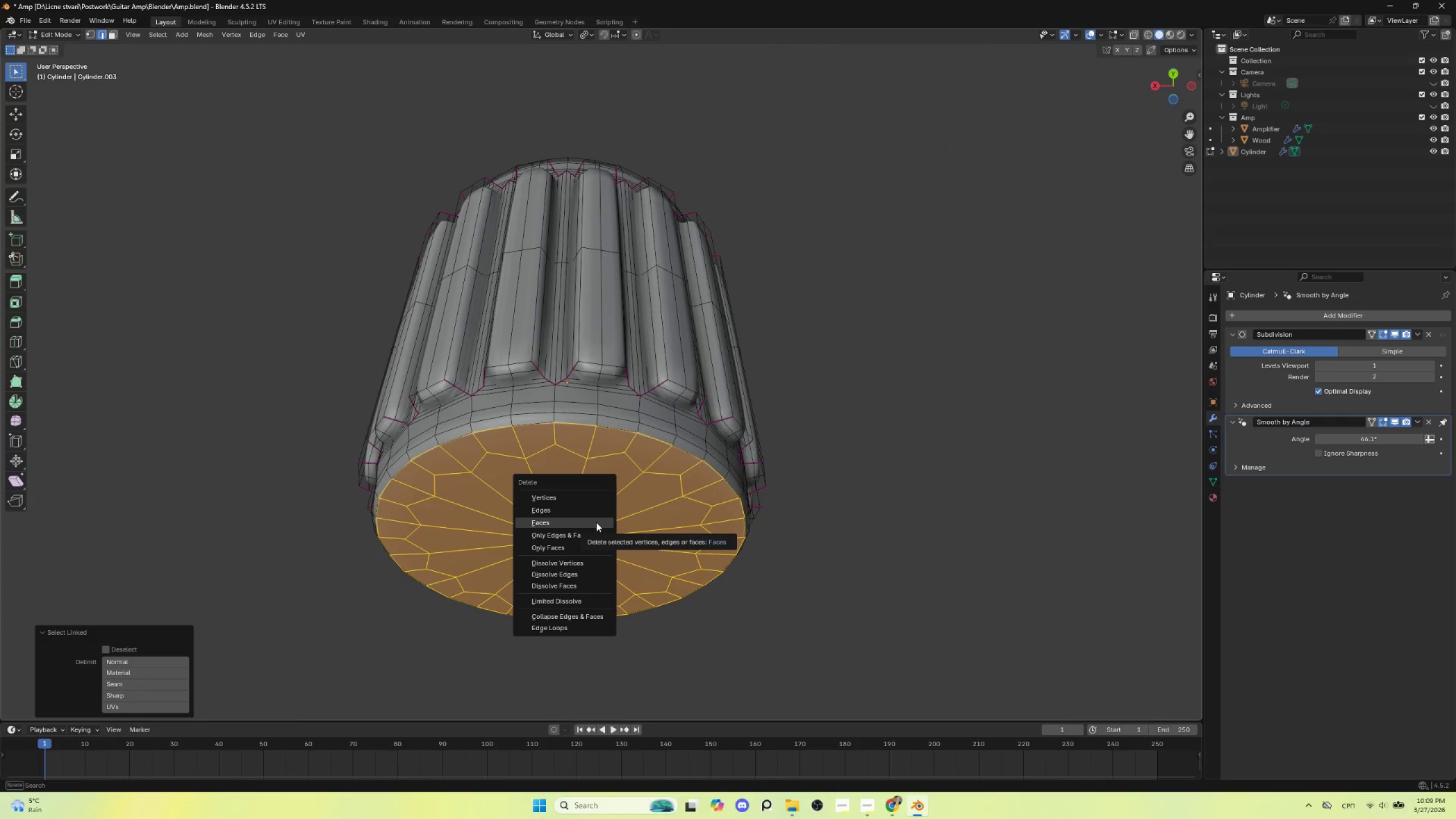 
left_click([596, 522])
 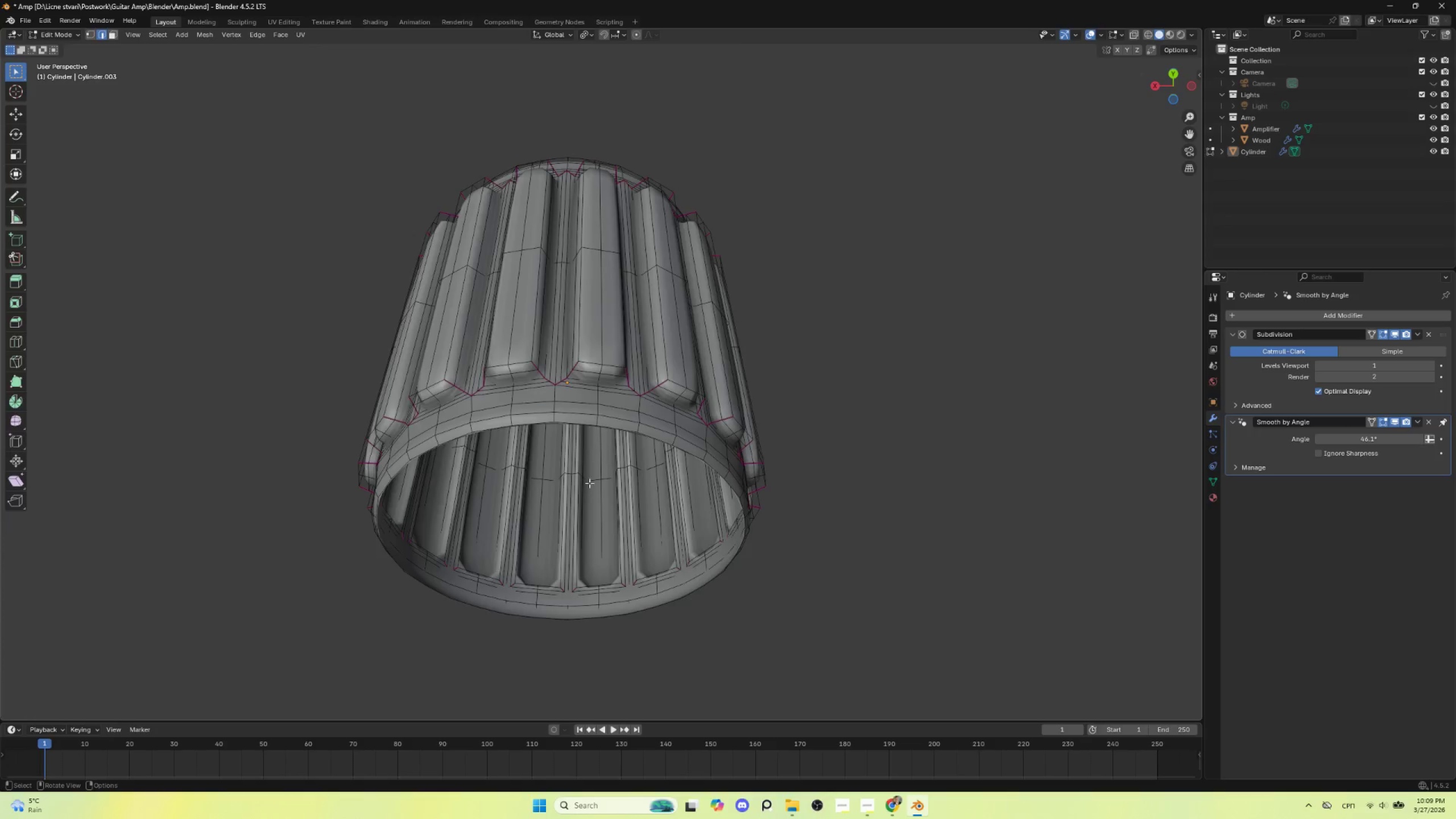 
key(Tab)
 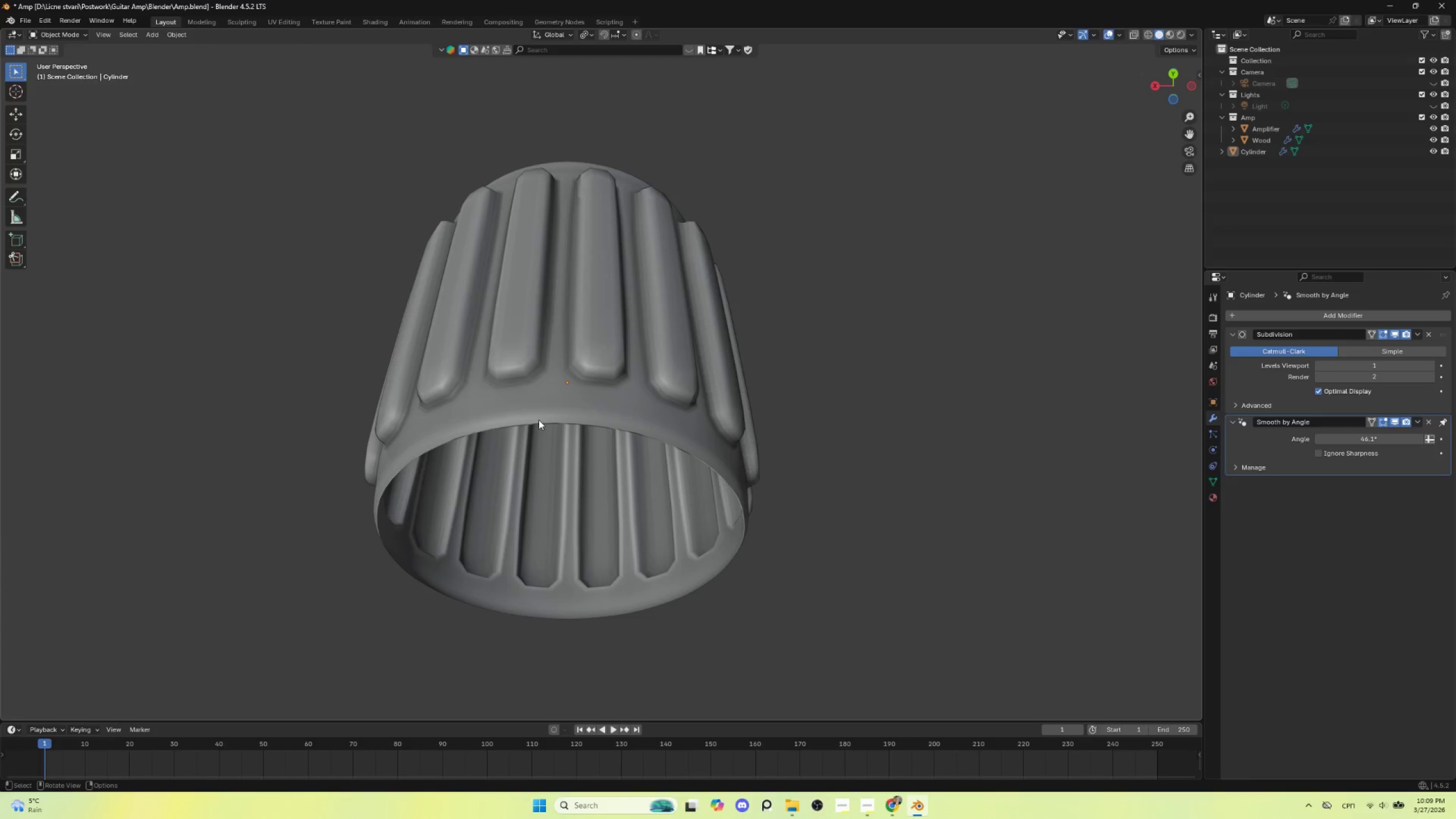 
key(Tab)
 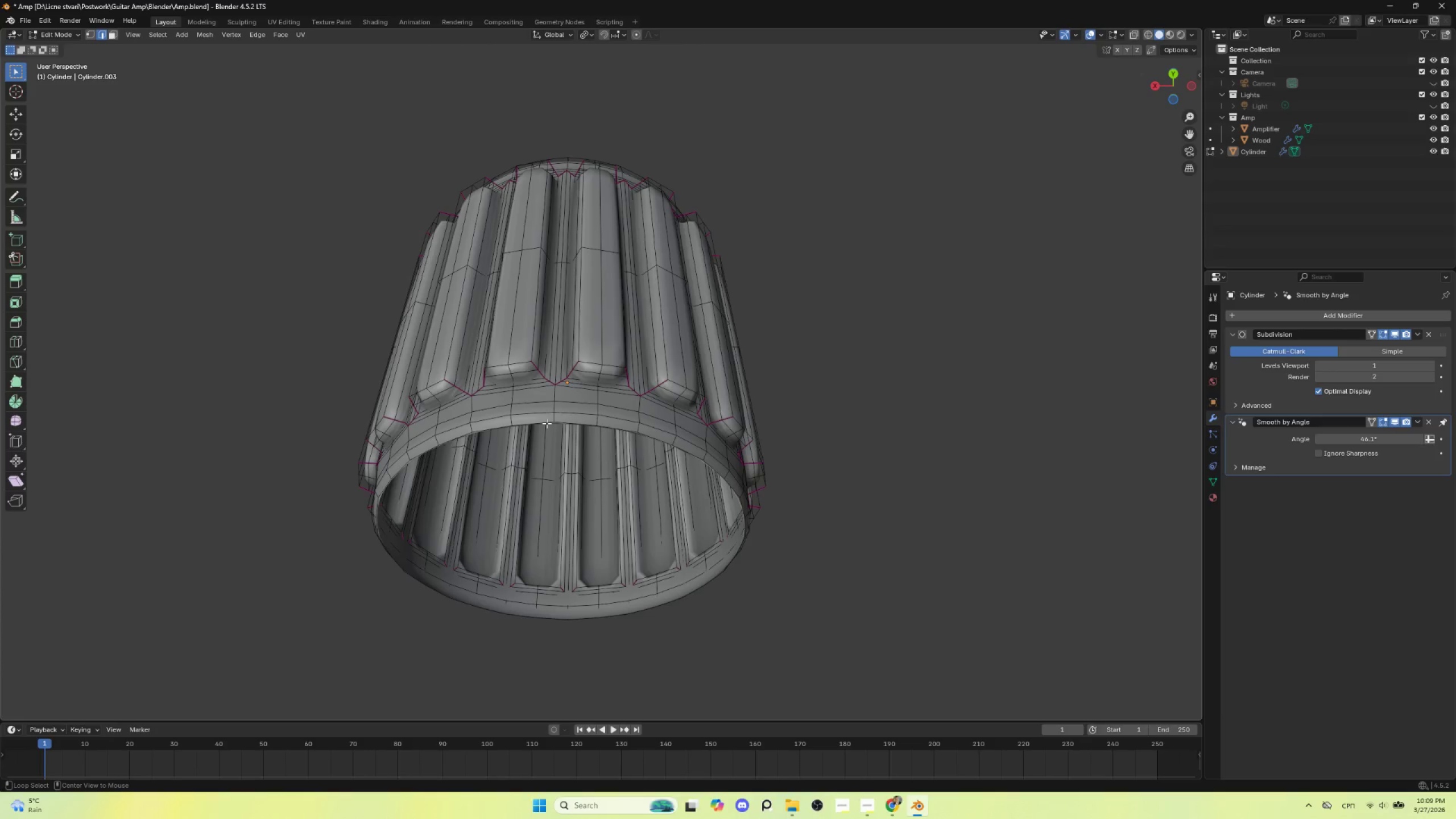 
hold_key(key=AltLeft, duration=0.52)
left_click([547, 423])
 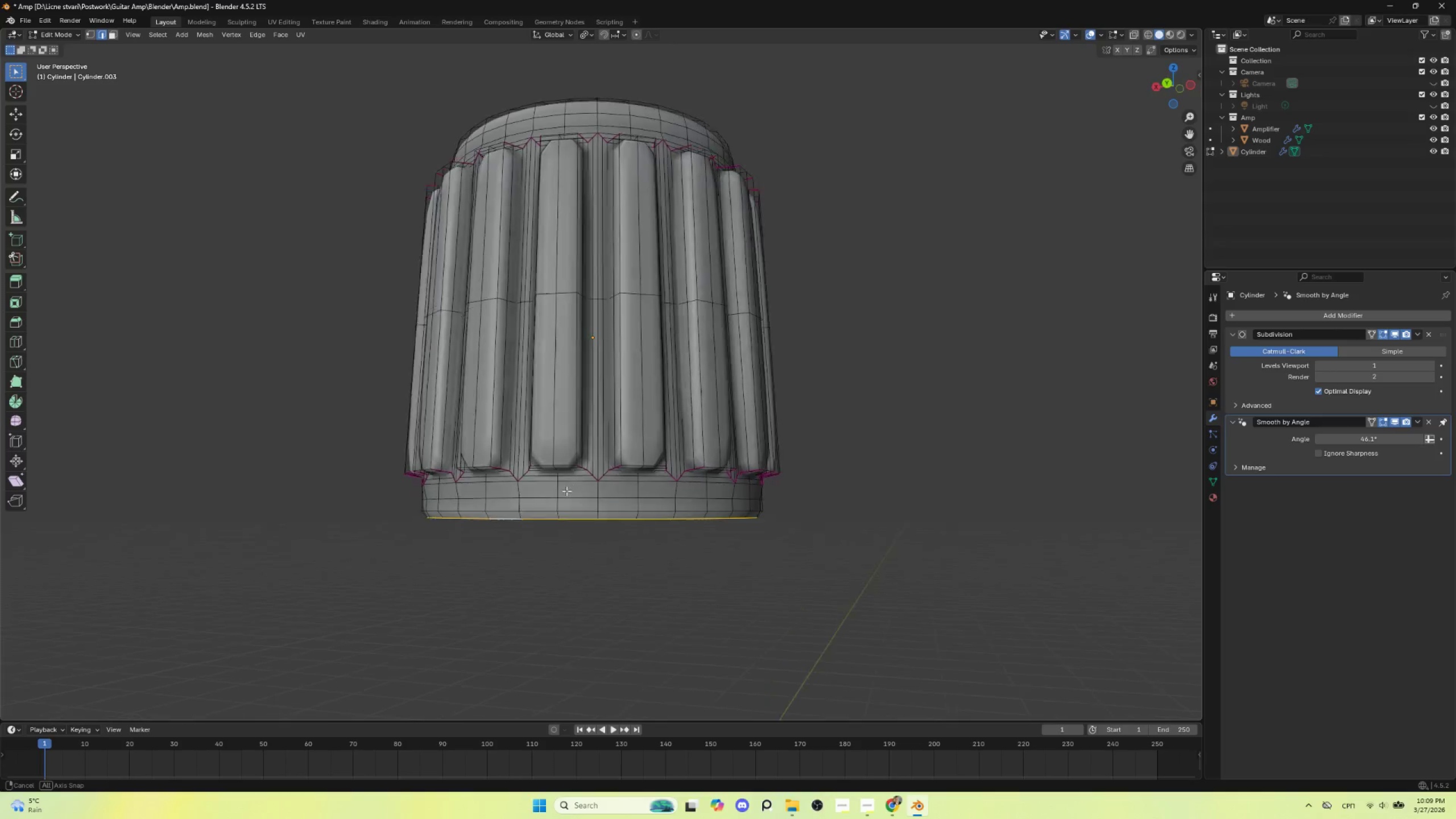 
hold_key(key=AltLeft, duration=0.95)
 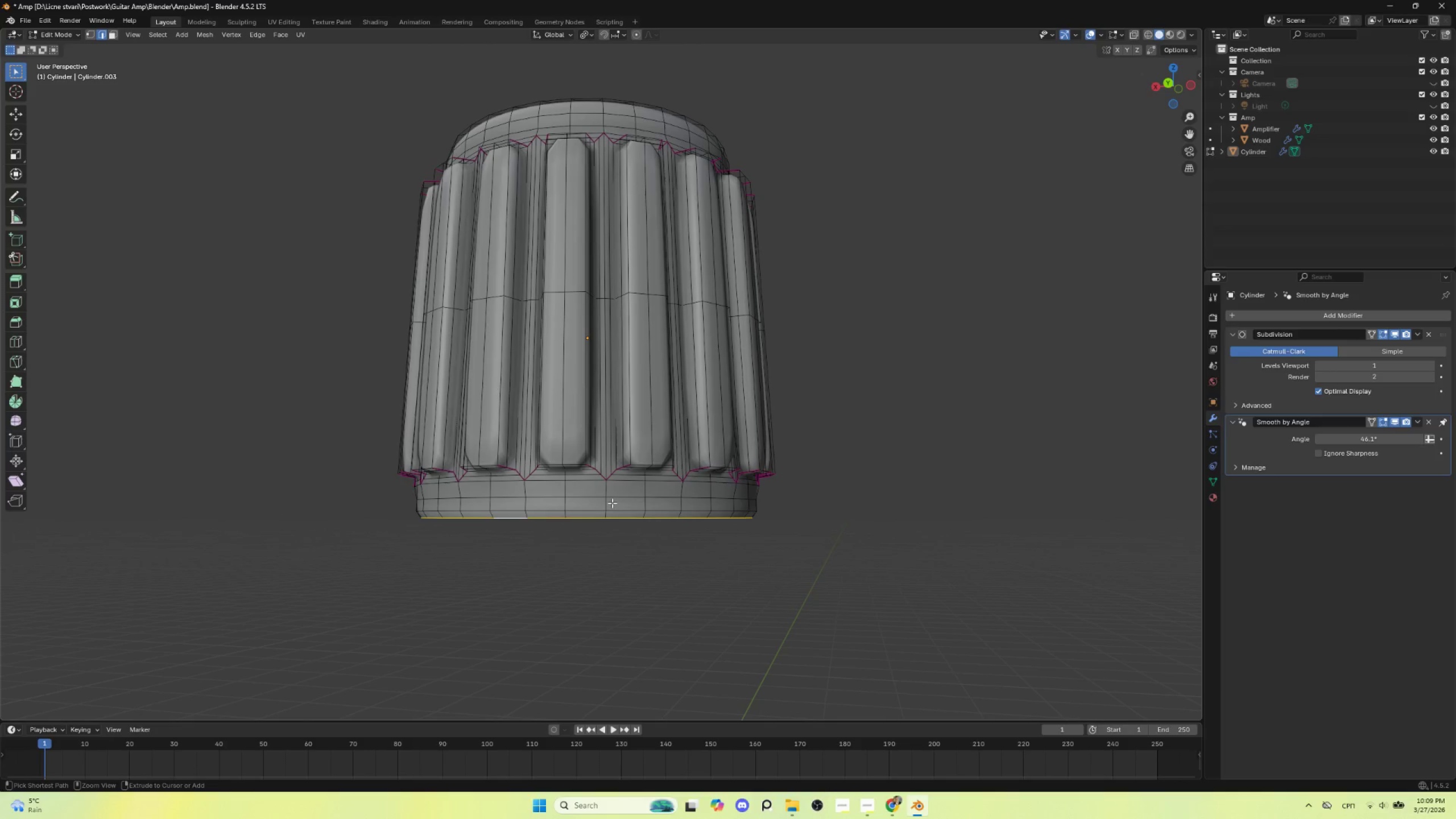 
hold_key(key=AltLeft, duration=4.19)
 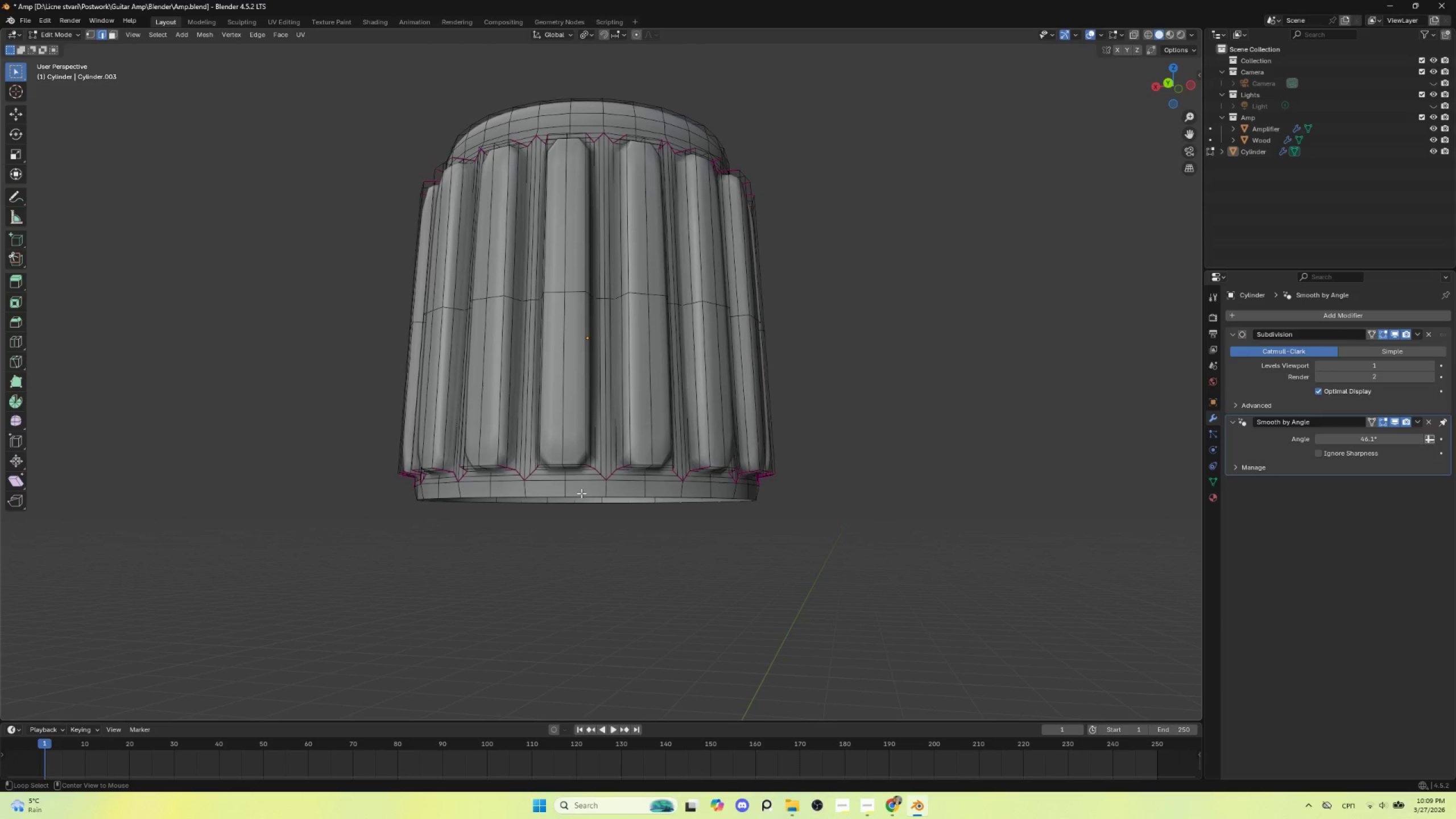 
key(Control+NumpadAdd)
 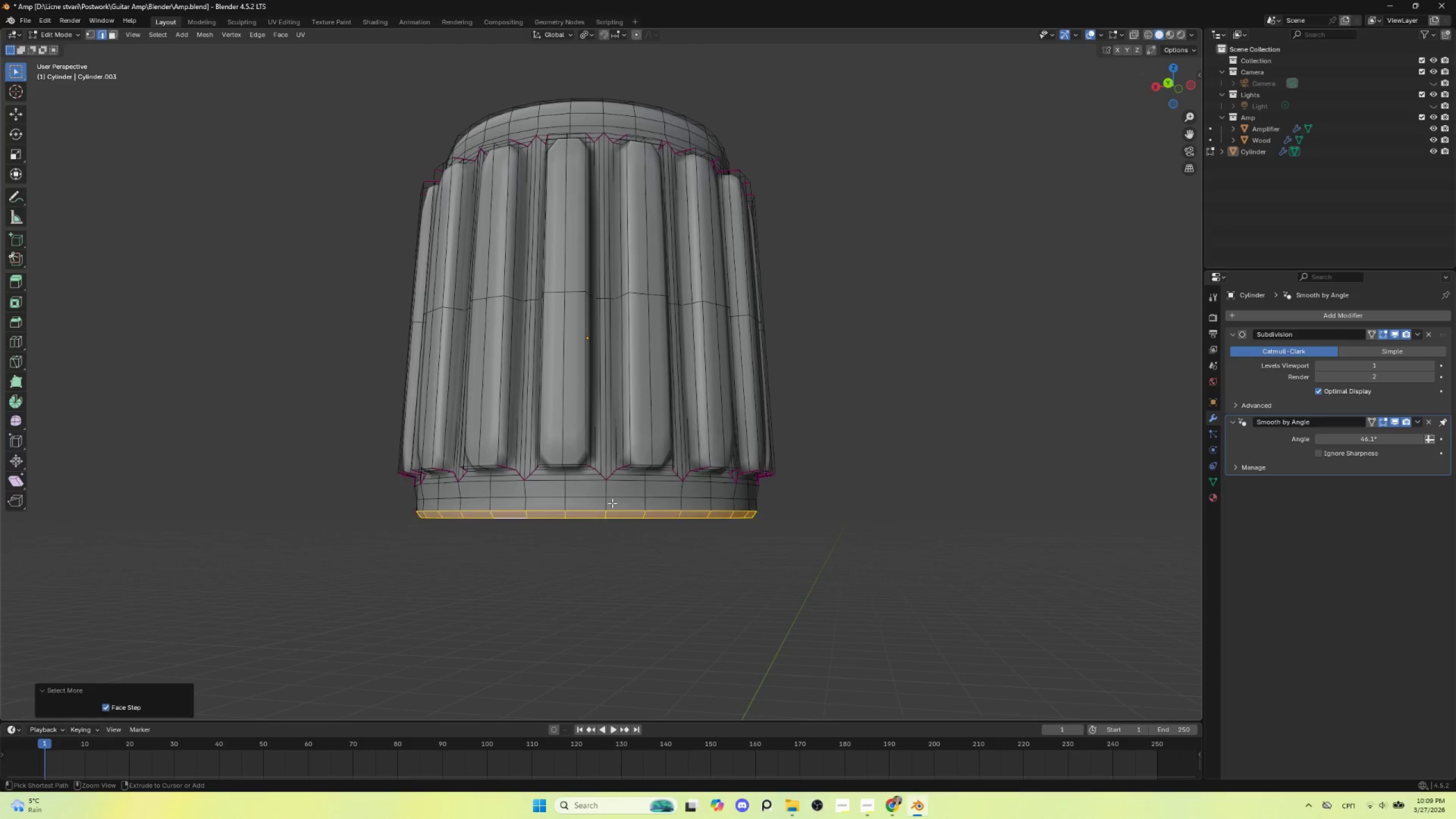 
key(Control+NumpadAdd)
 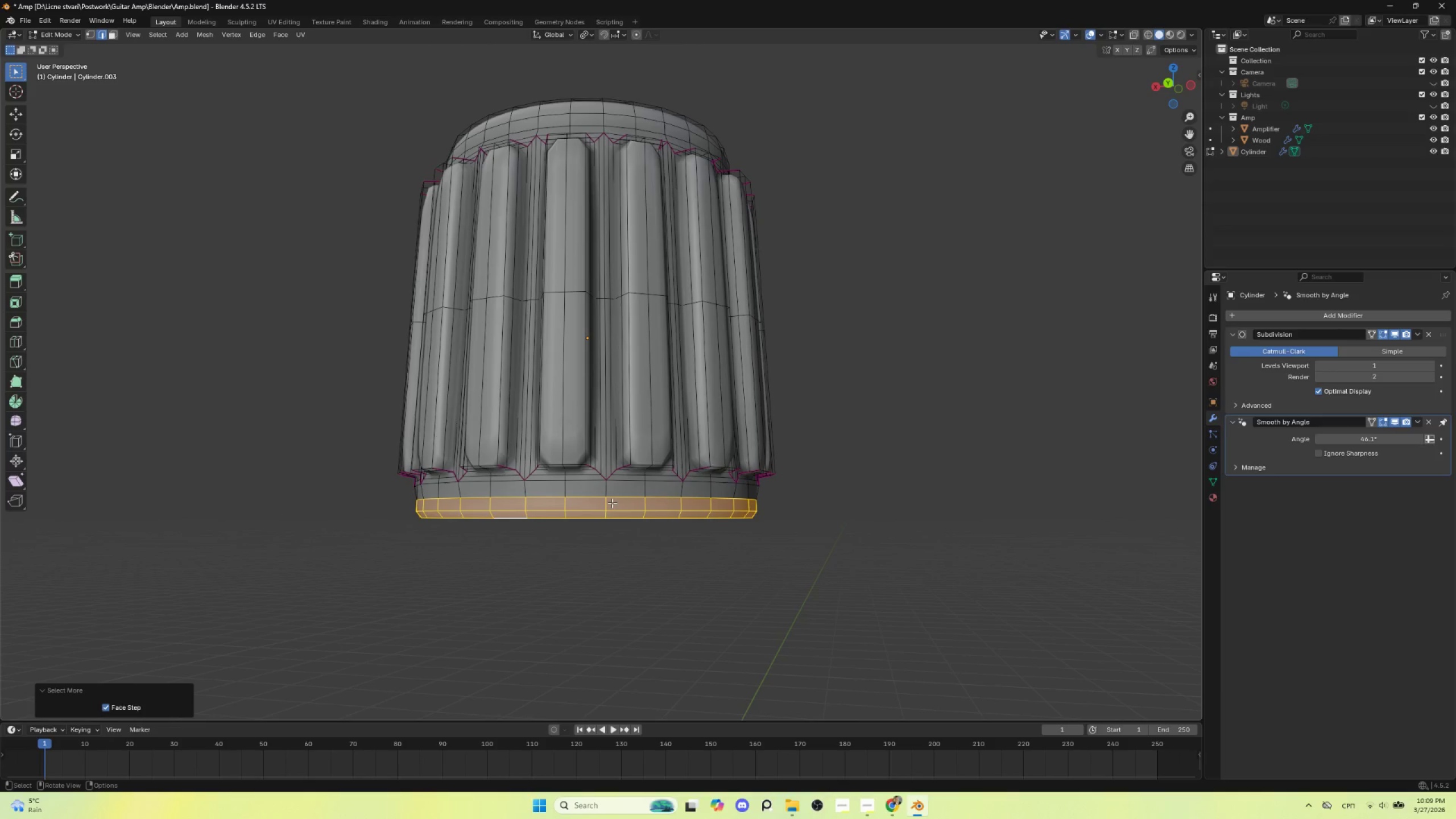 
key(Delete)
 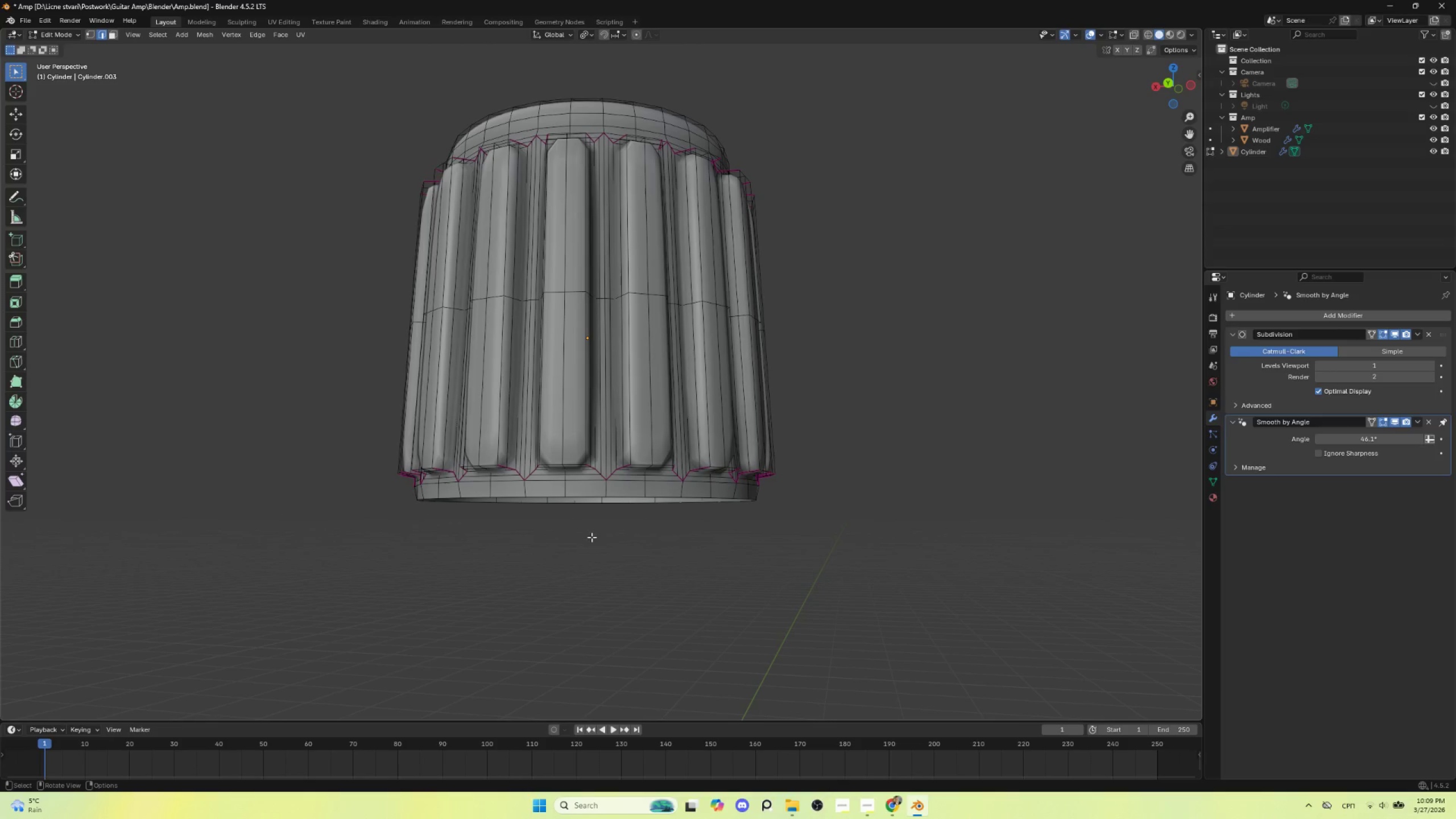 
hold_key(key=AltLeft, duration=0.77)
left_click([581, 493])
 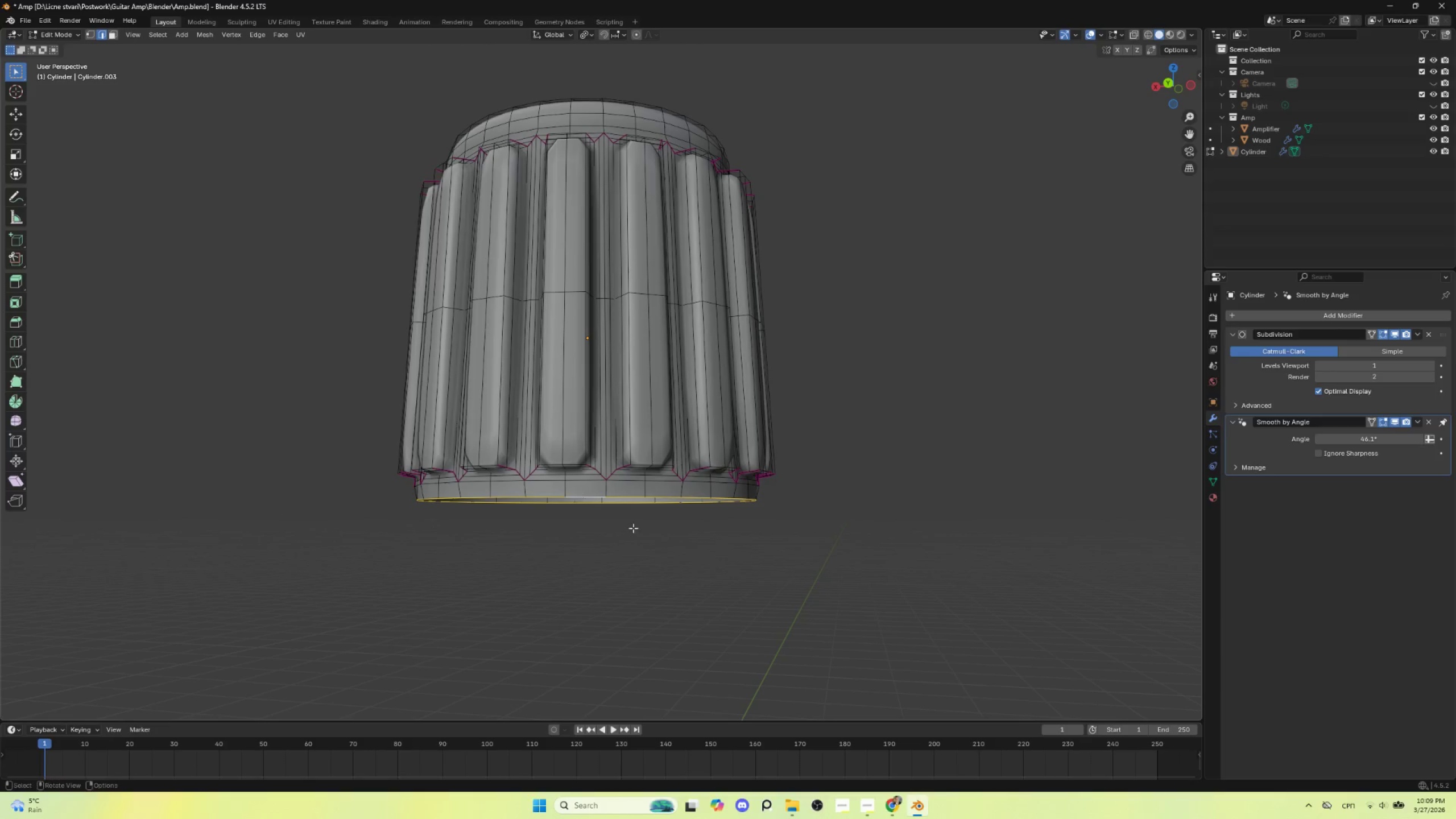 
hold_key(key=AltLeft, duration=1.05)
 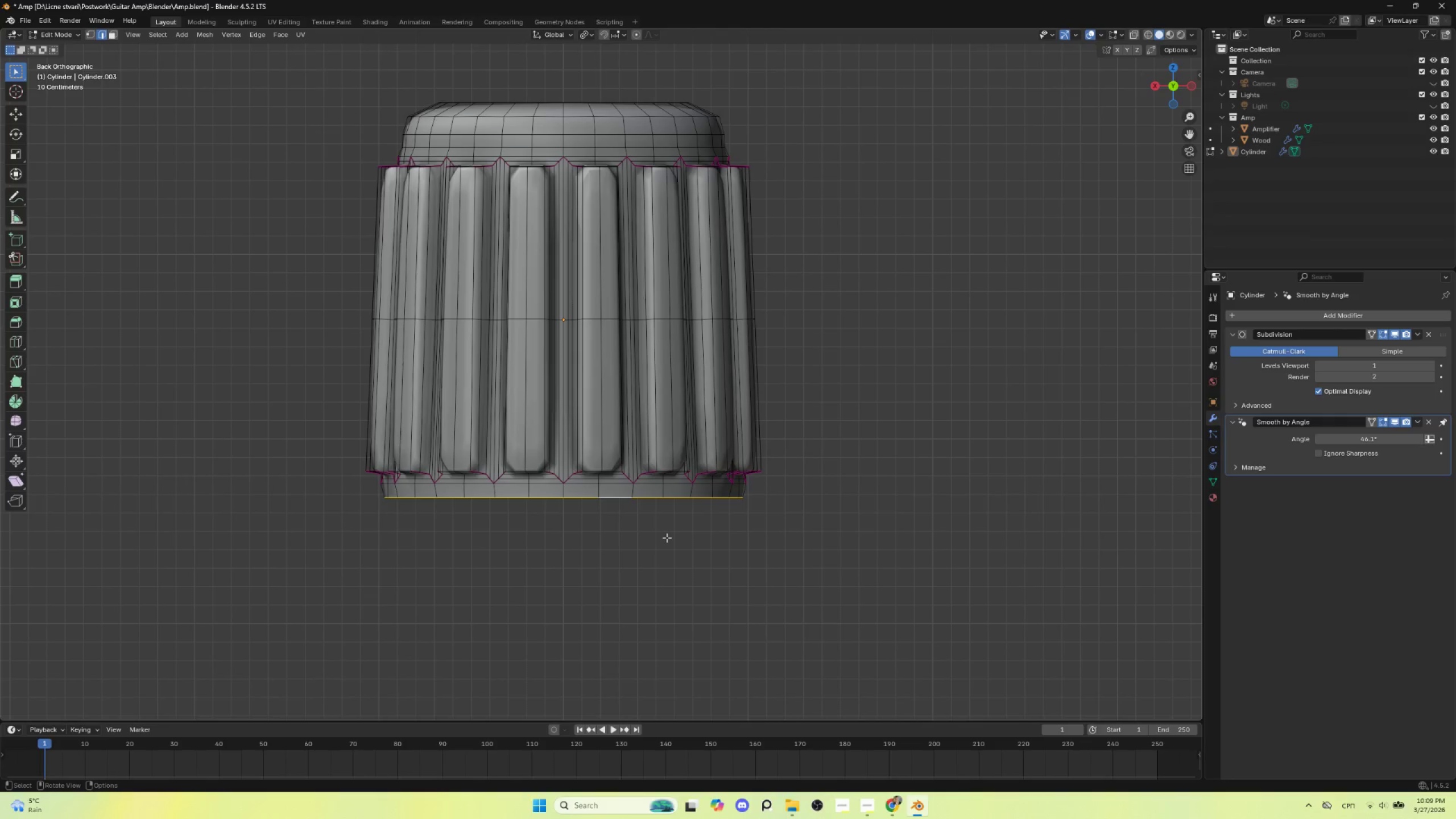 
type(gz)
 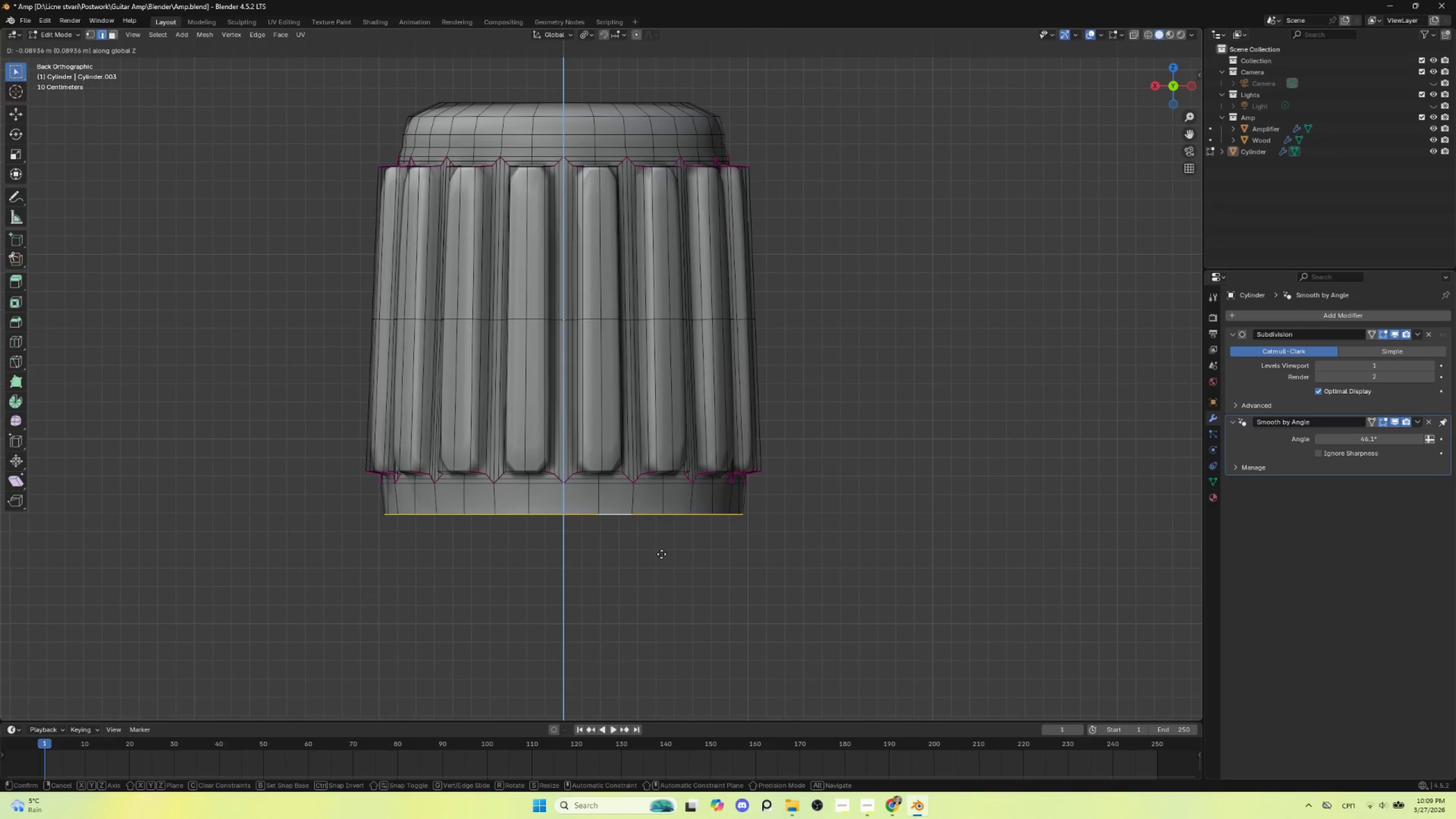 
left_click([661, 556])
 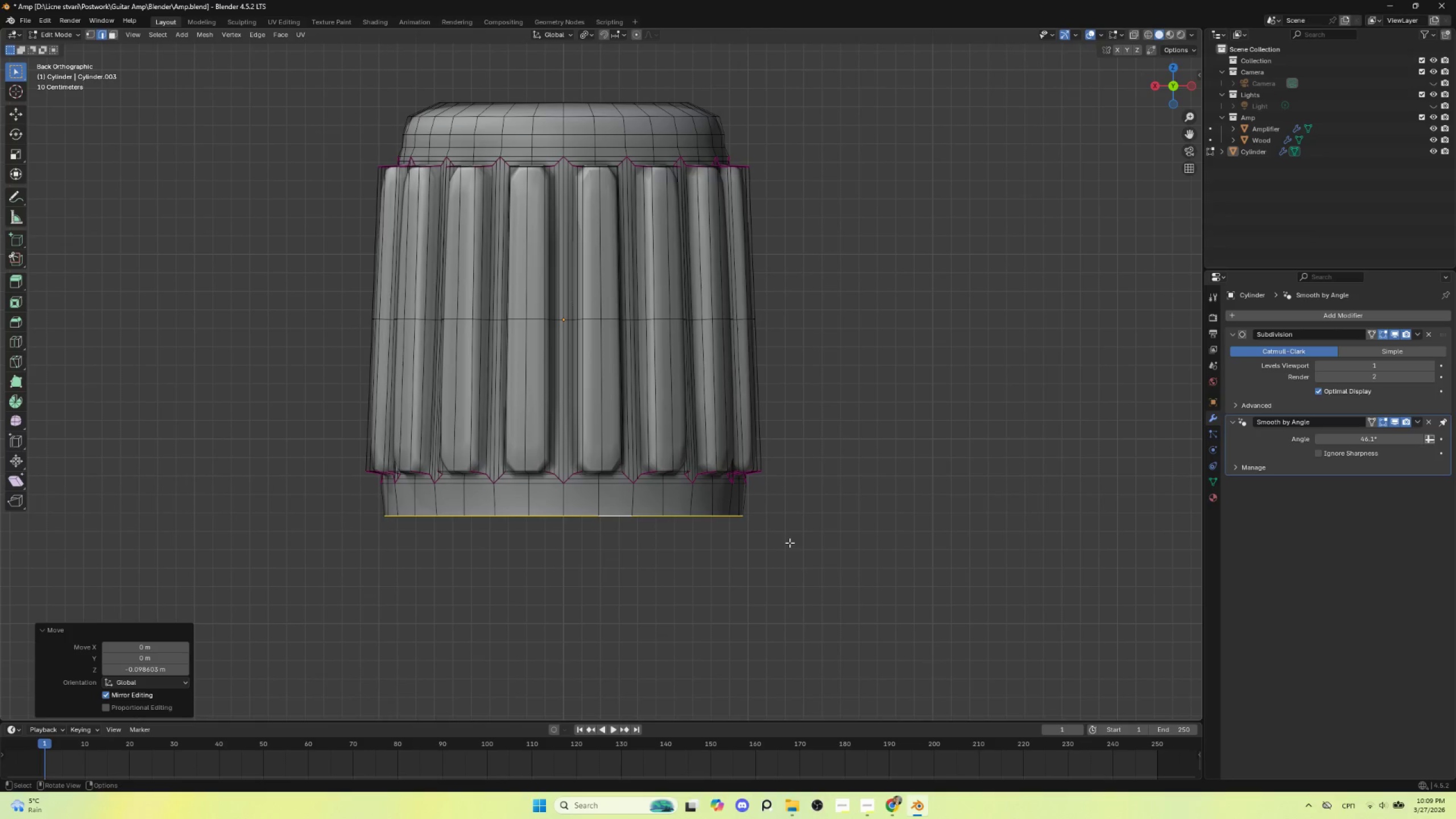 
key(S)
 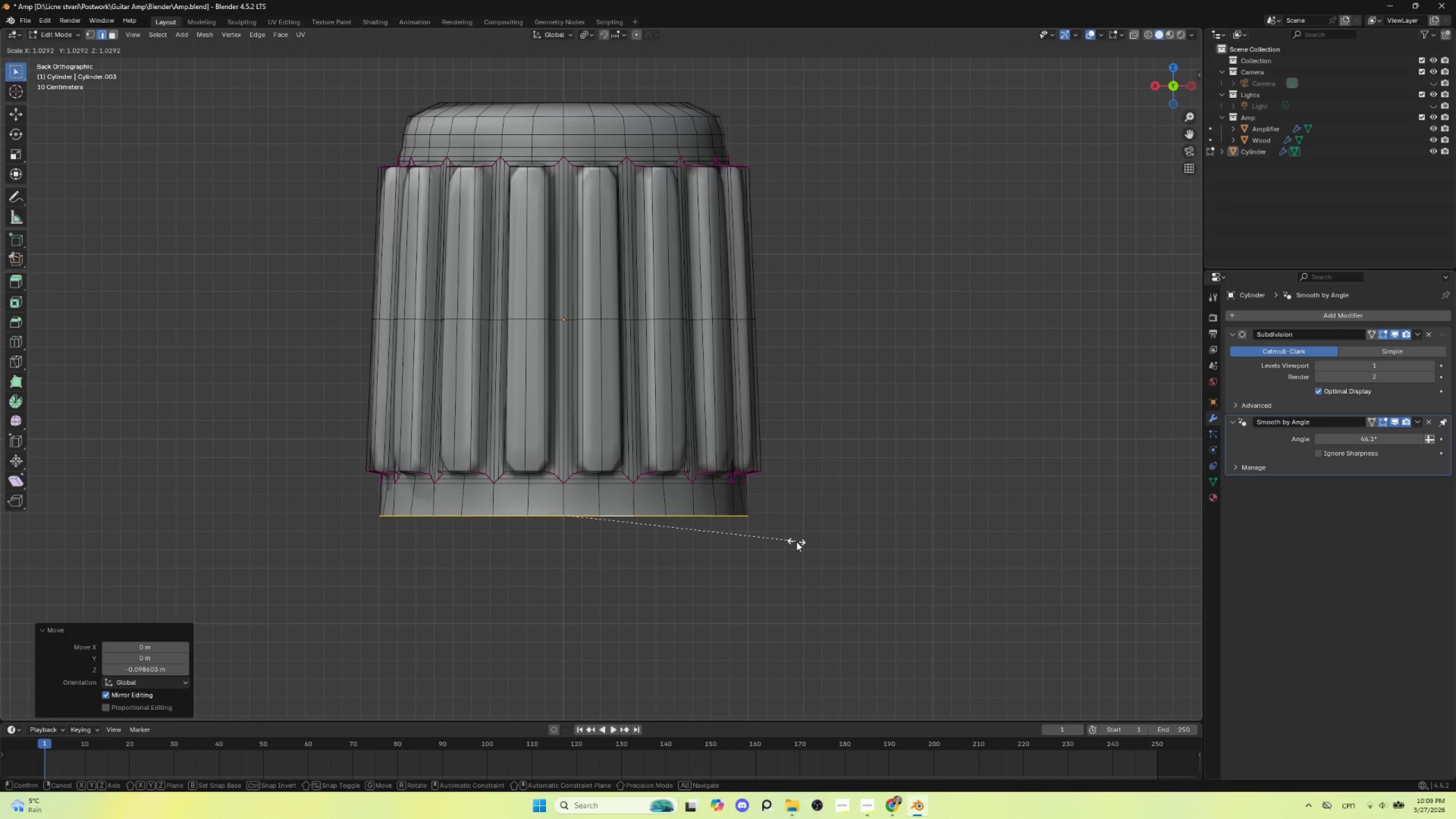 
left_click([796, 541])
 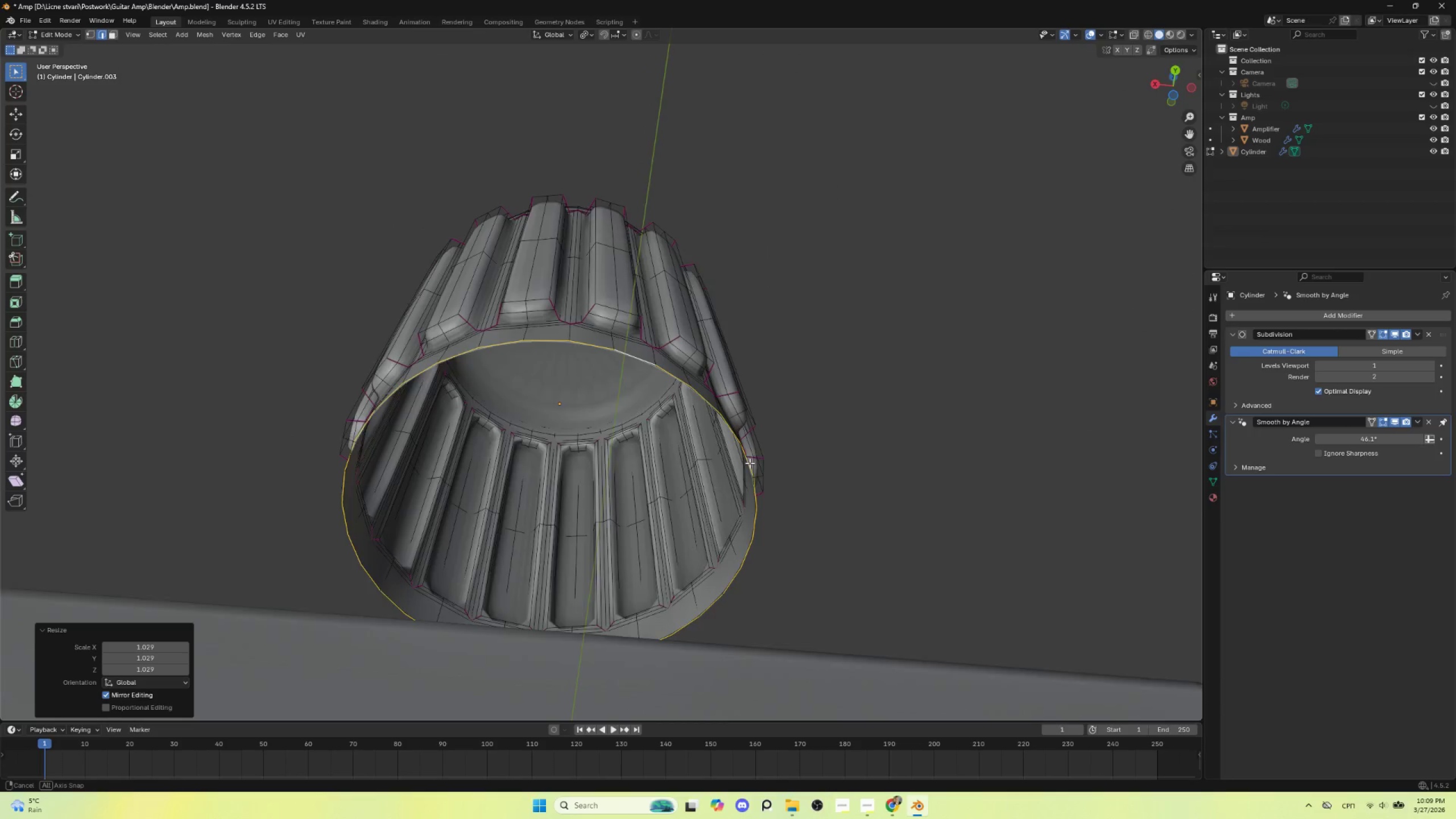 
key(Tab)
 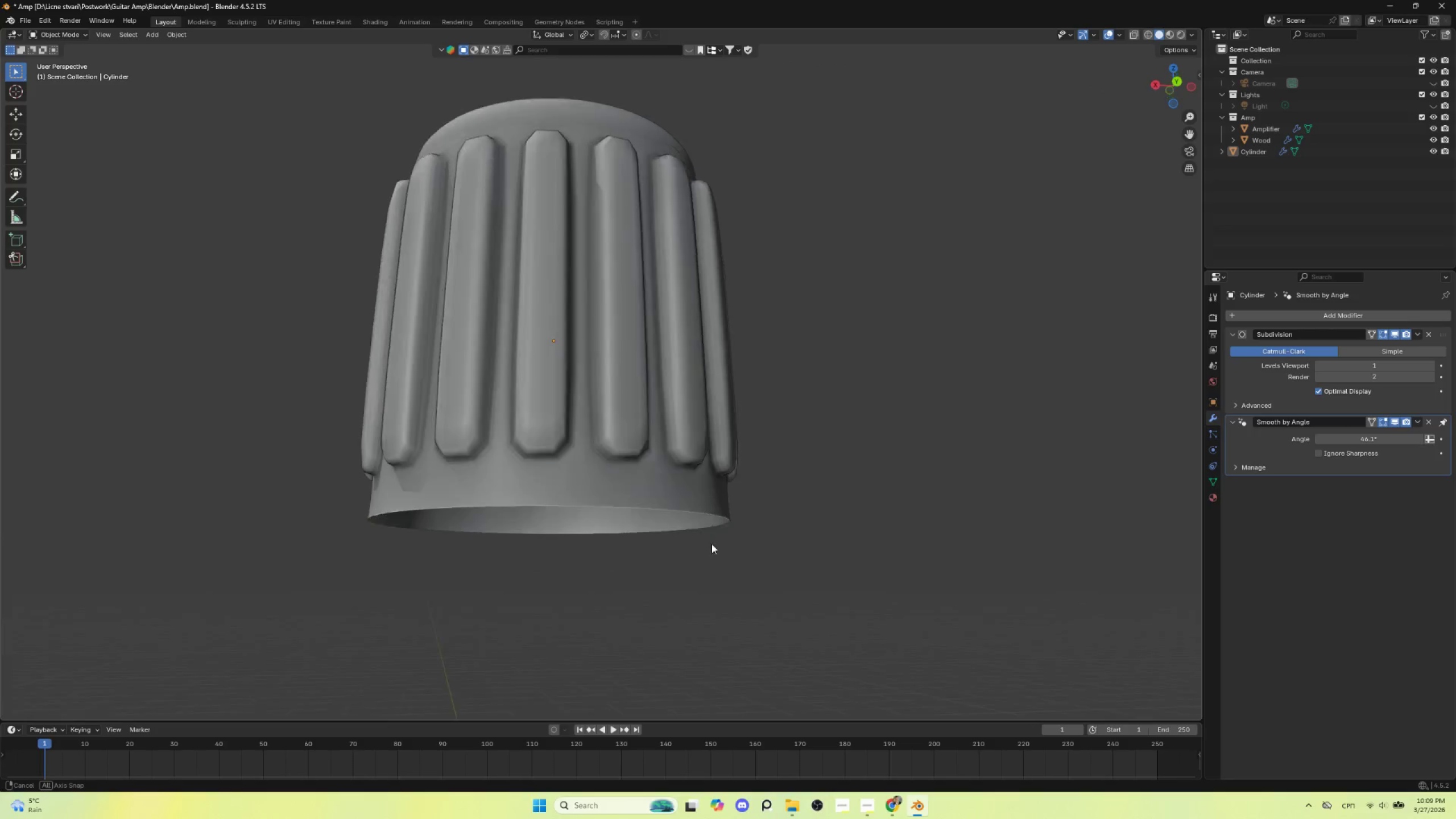 
hold_key(key=AltLeft, duration=0.38)
 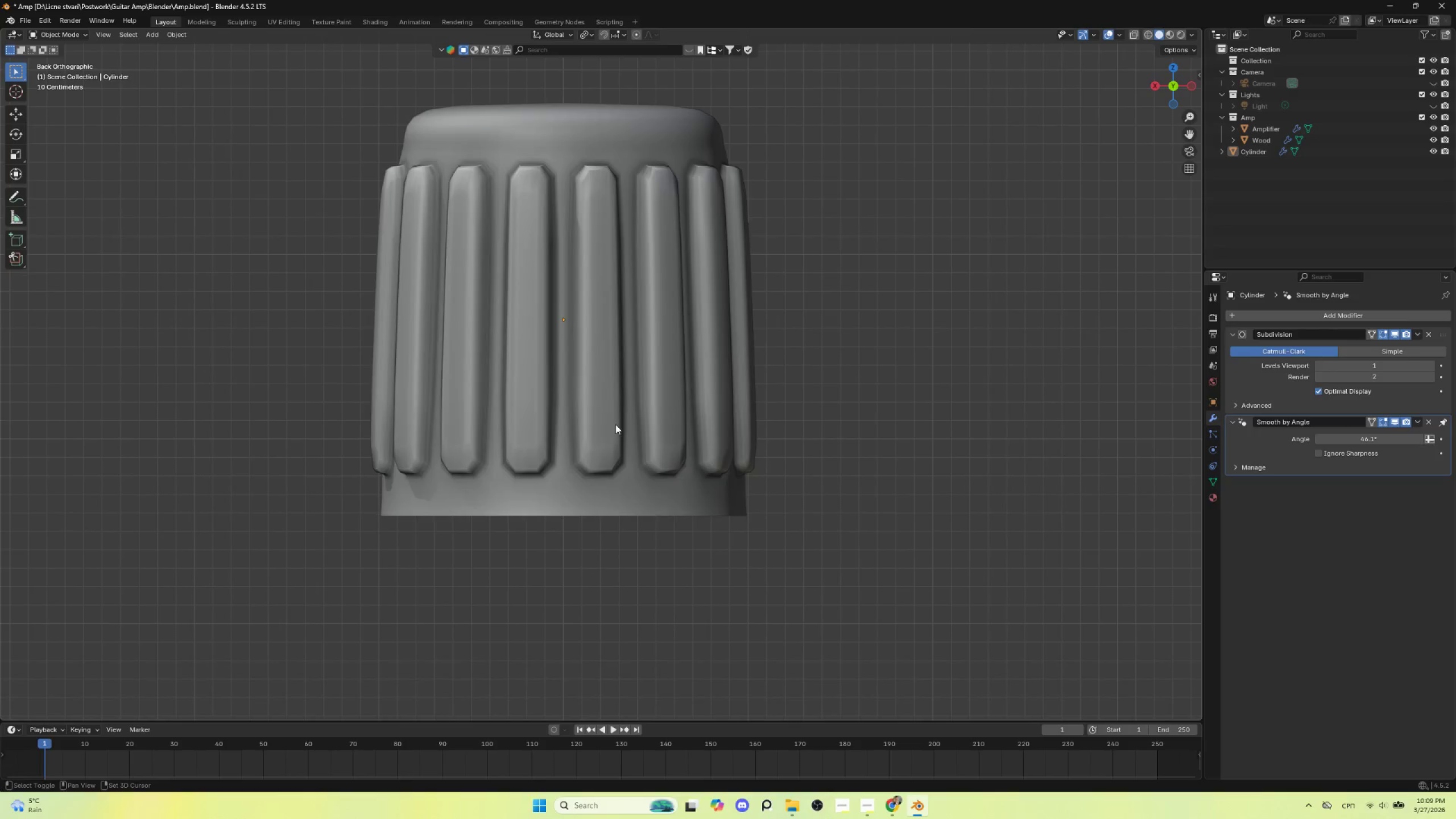 
hold_key(key=ShiftLeft, duration=0.45)
 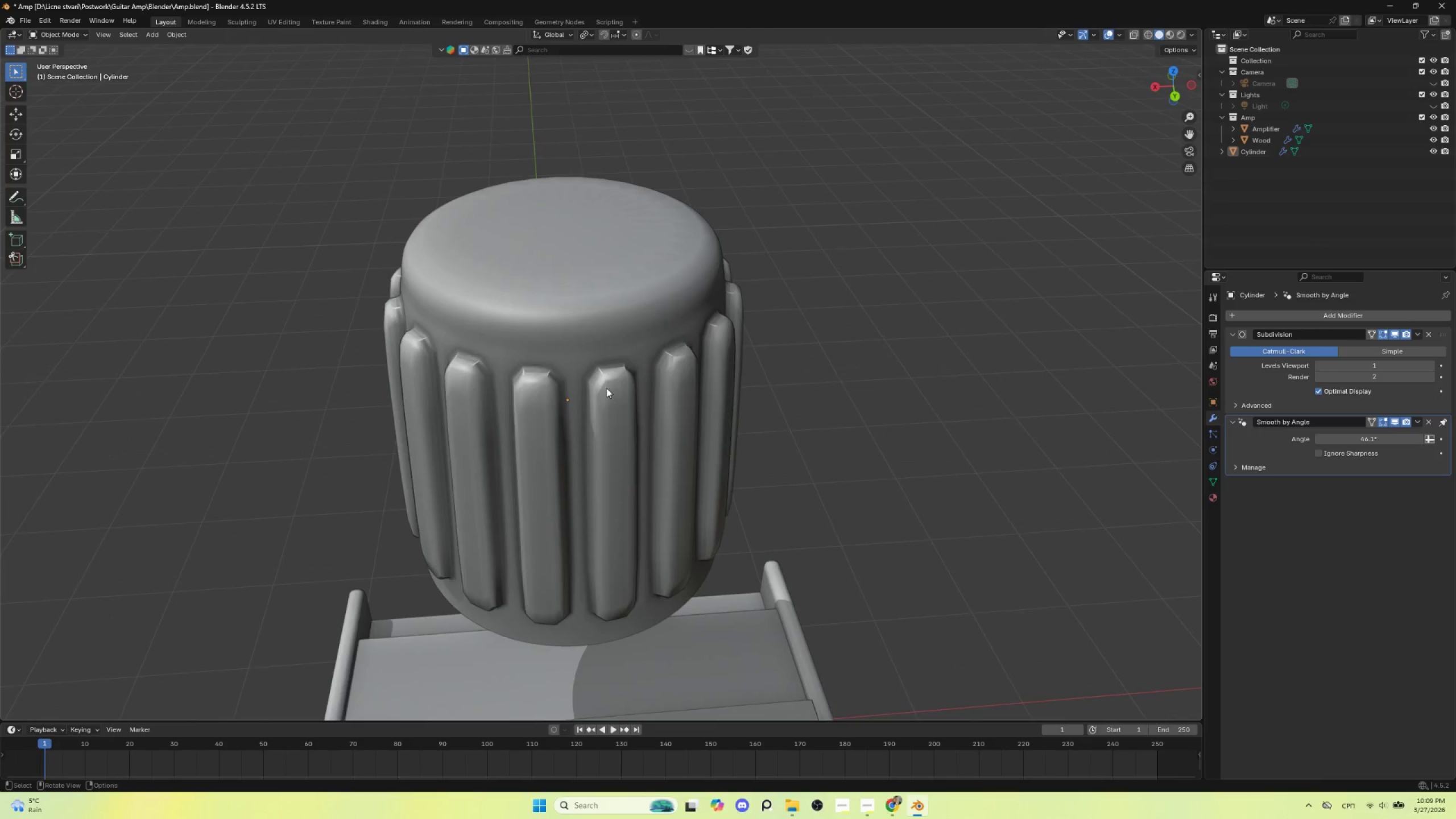 
left_click([606, 387])
 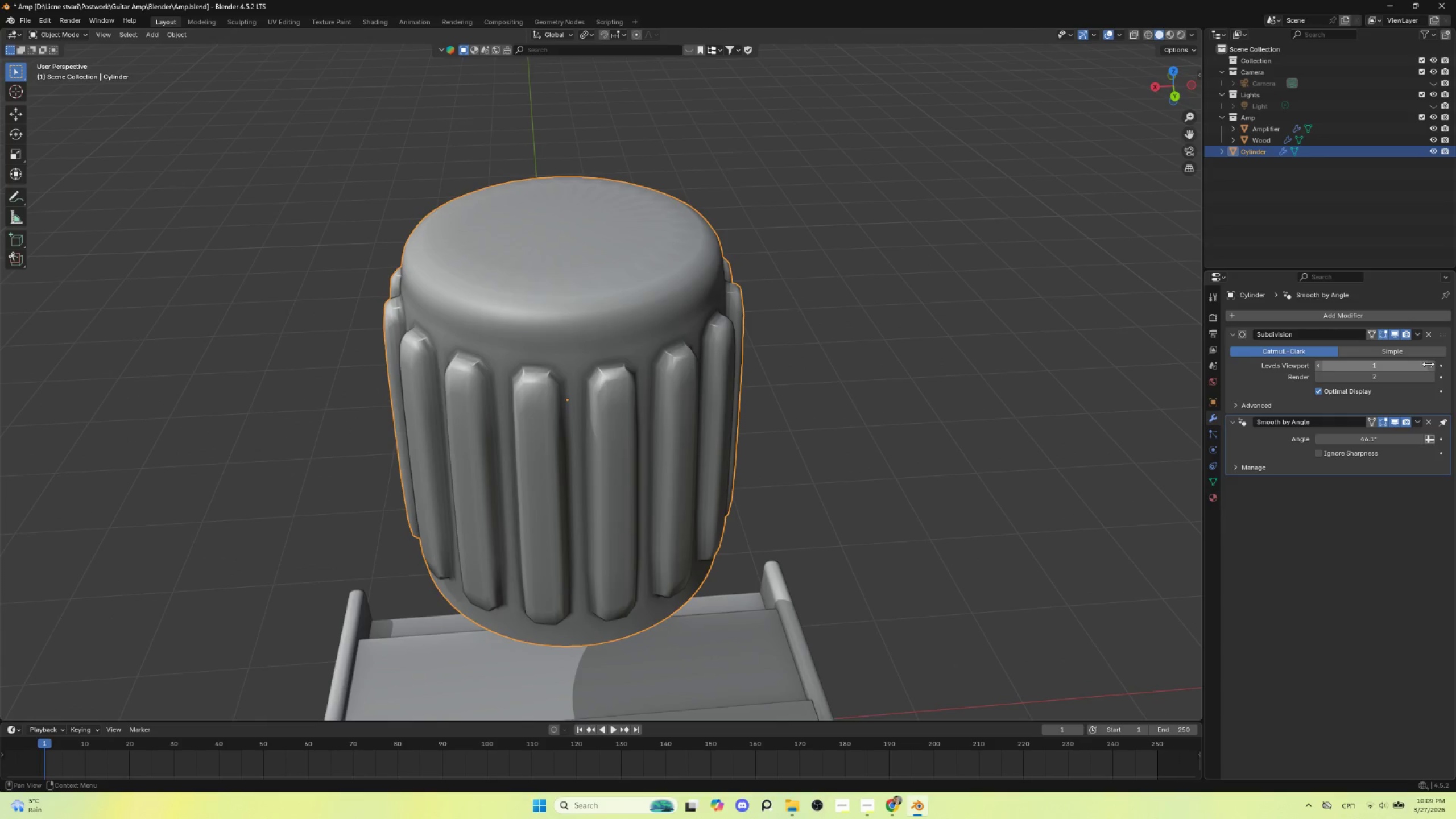 
left_click([1433, 366])
 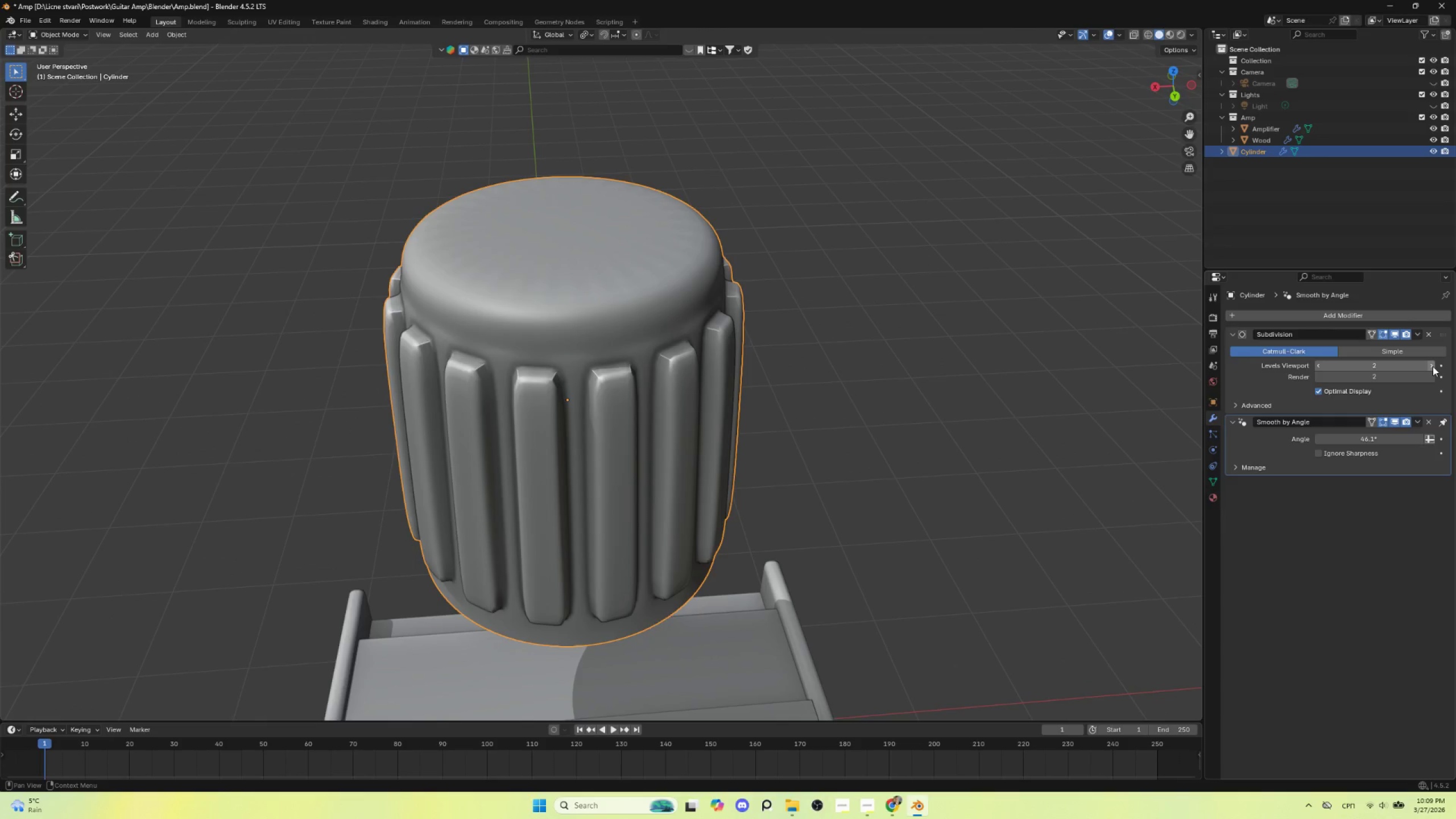 
left_click([1433, 366])
 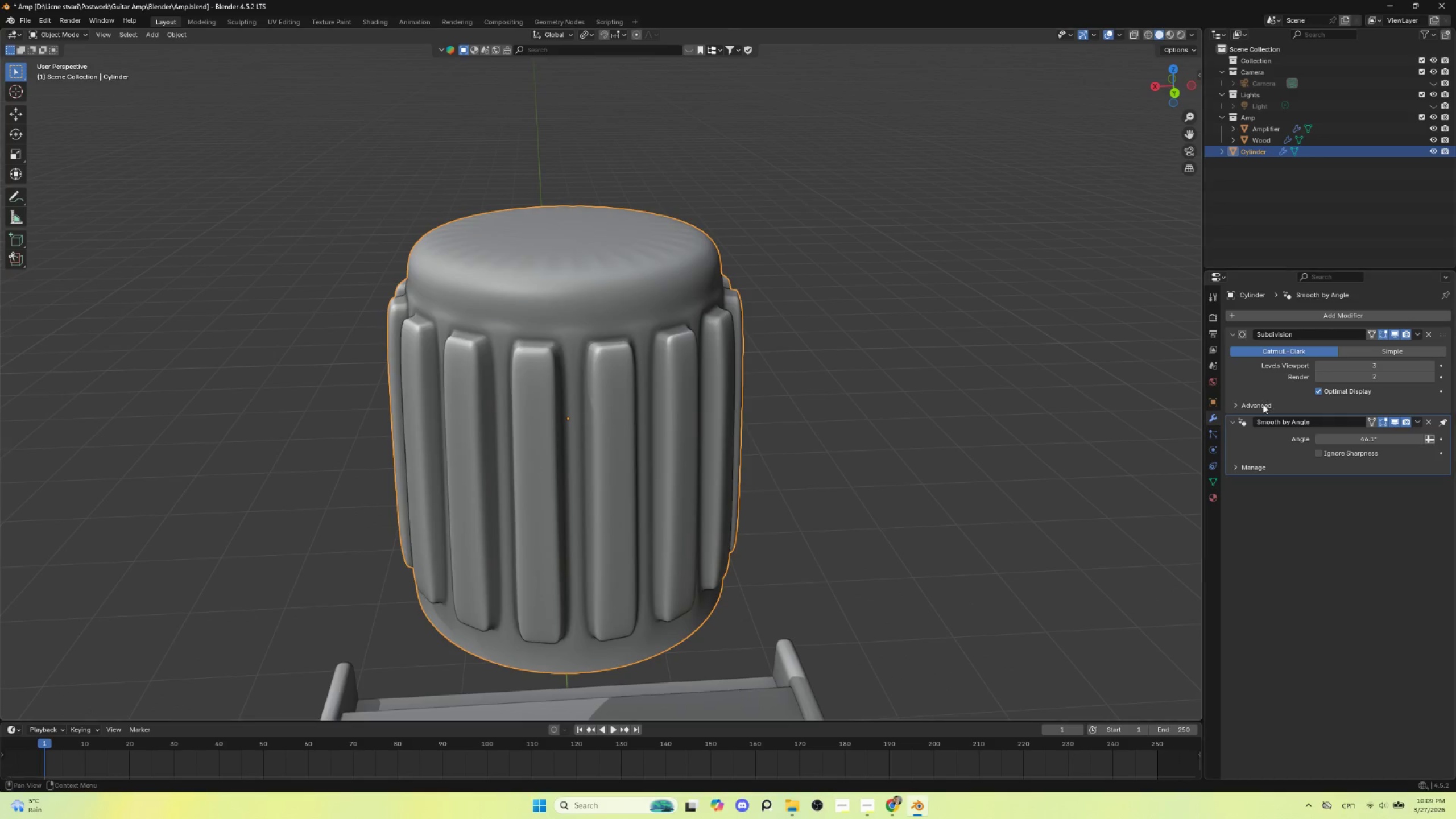 
left_click([1321, 365])
 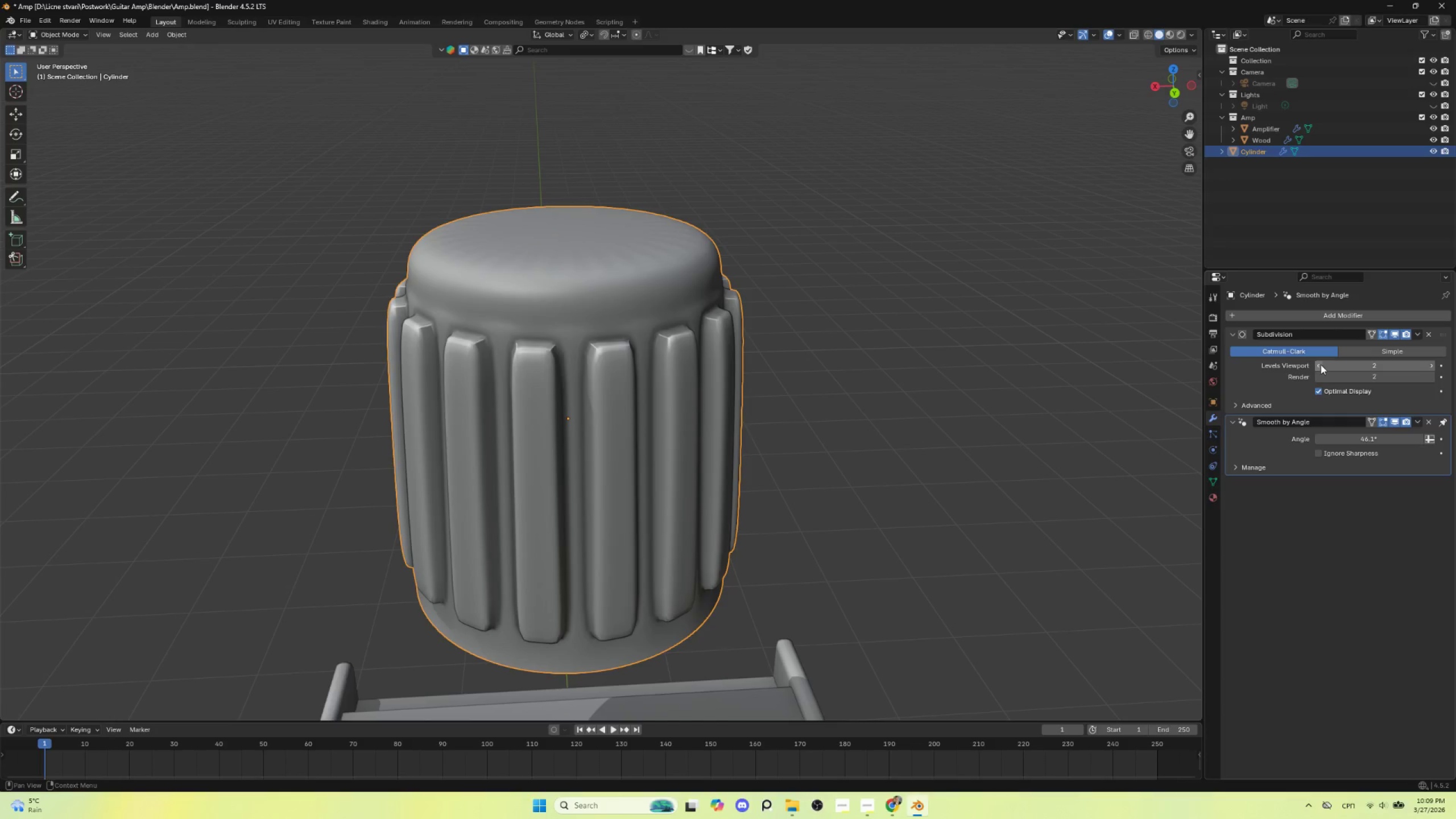 
left_click([1321, 365])
 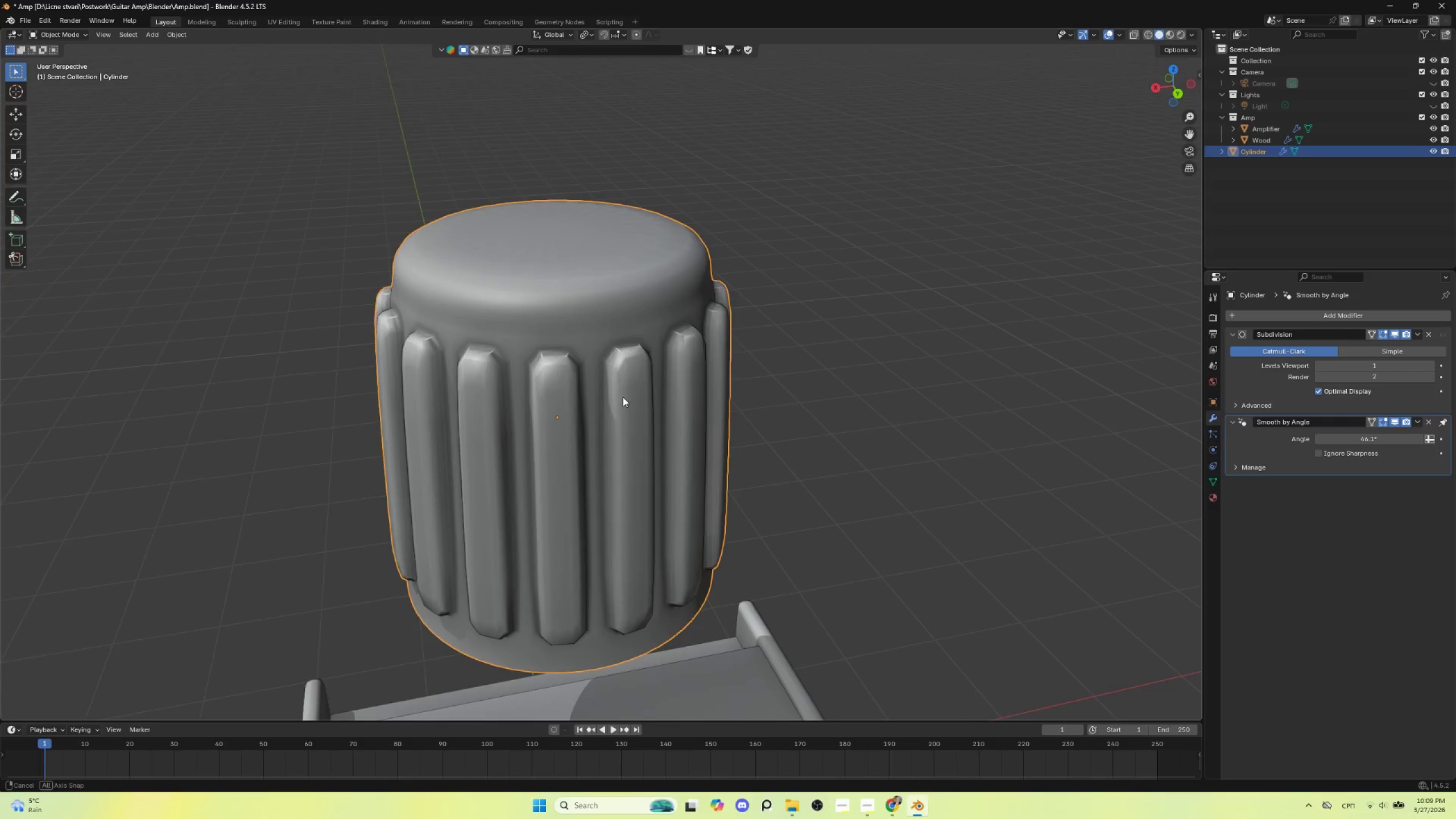 
scroll: coordinate [617, 398], scroll_direction: up, amount: 2.0
 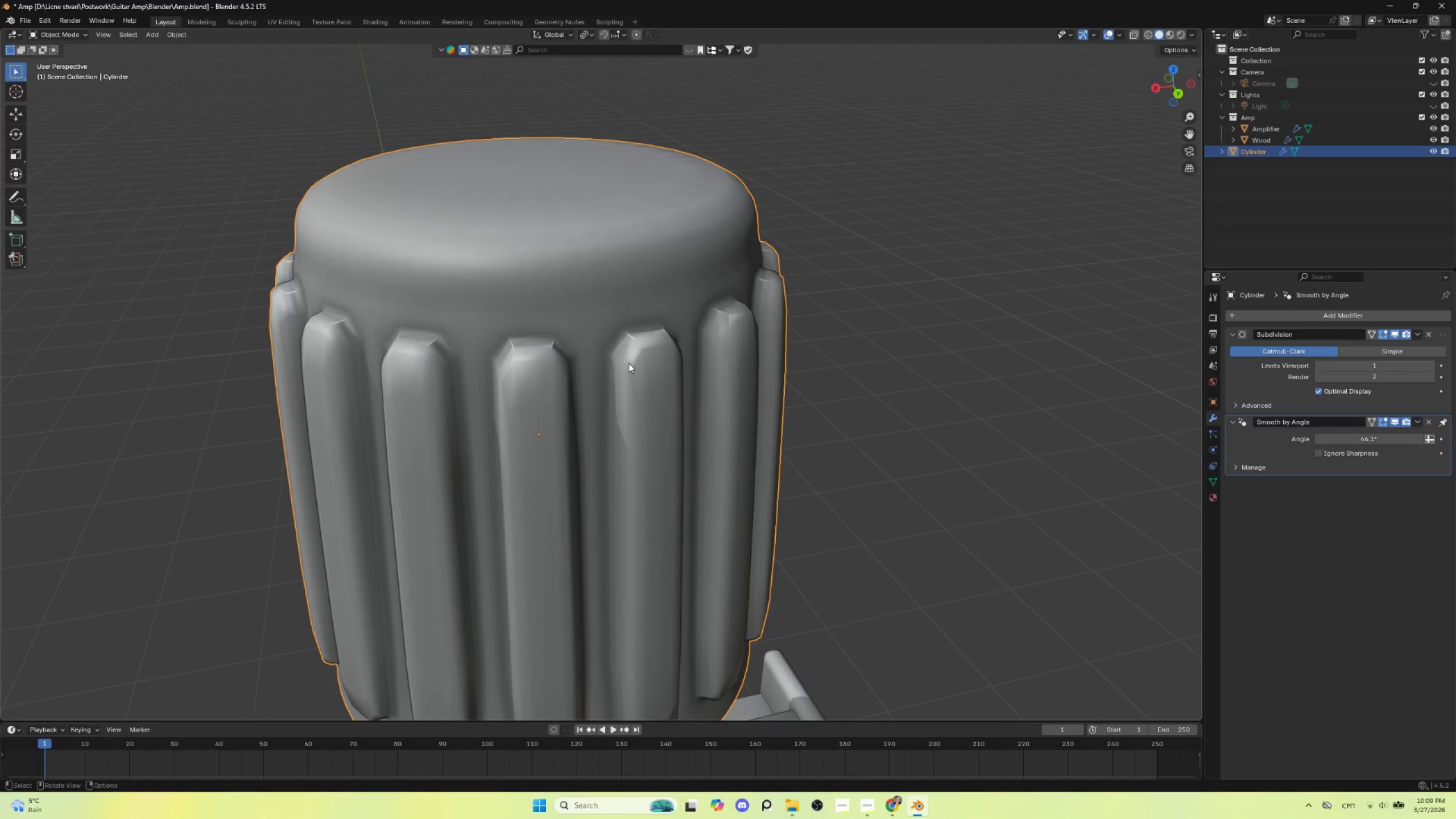 
left_click([628, 363])
 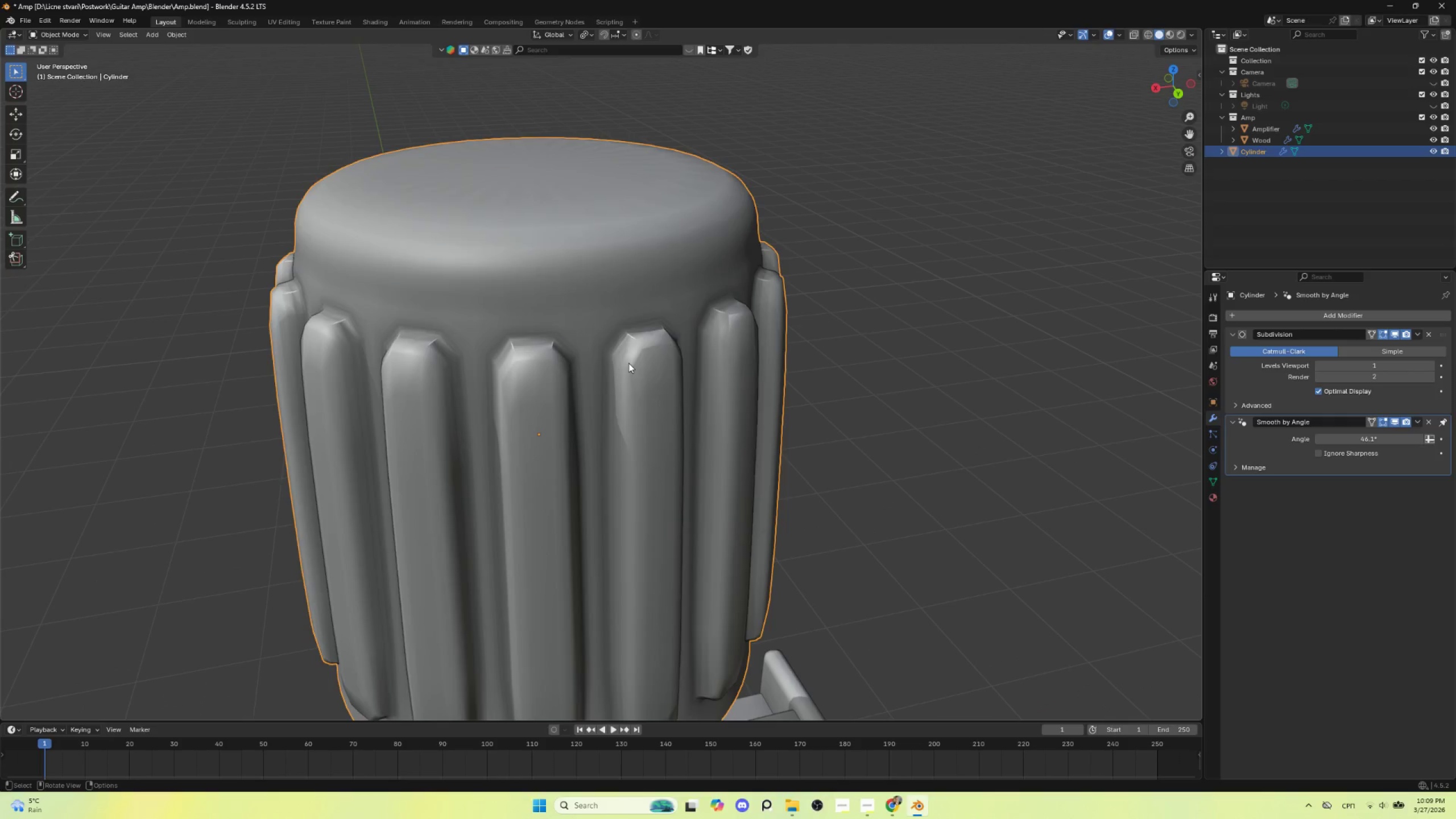 
key(Tab)
 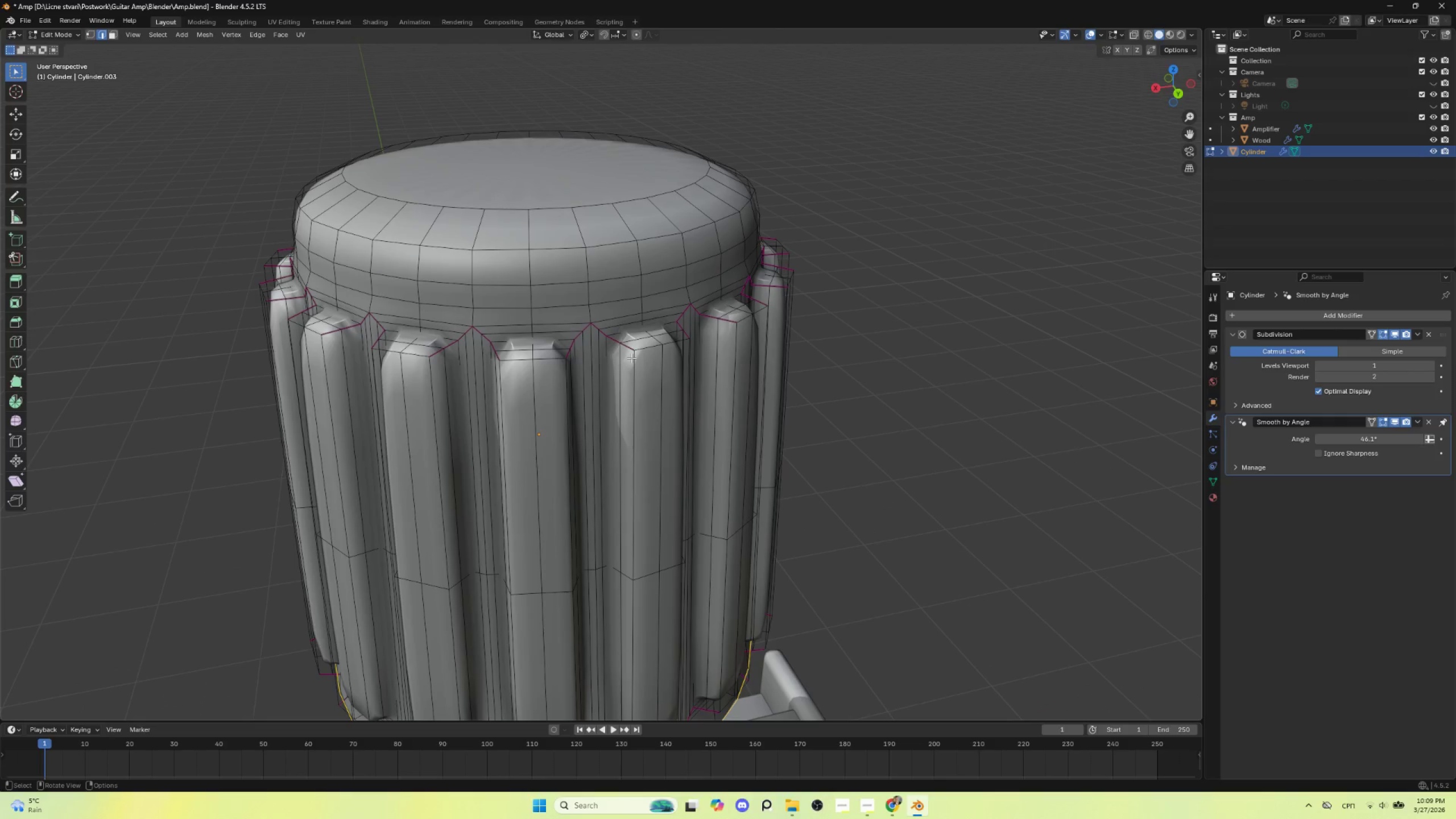 
key(Tab)
 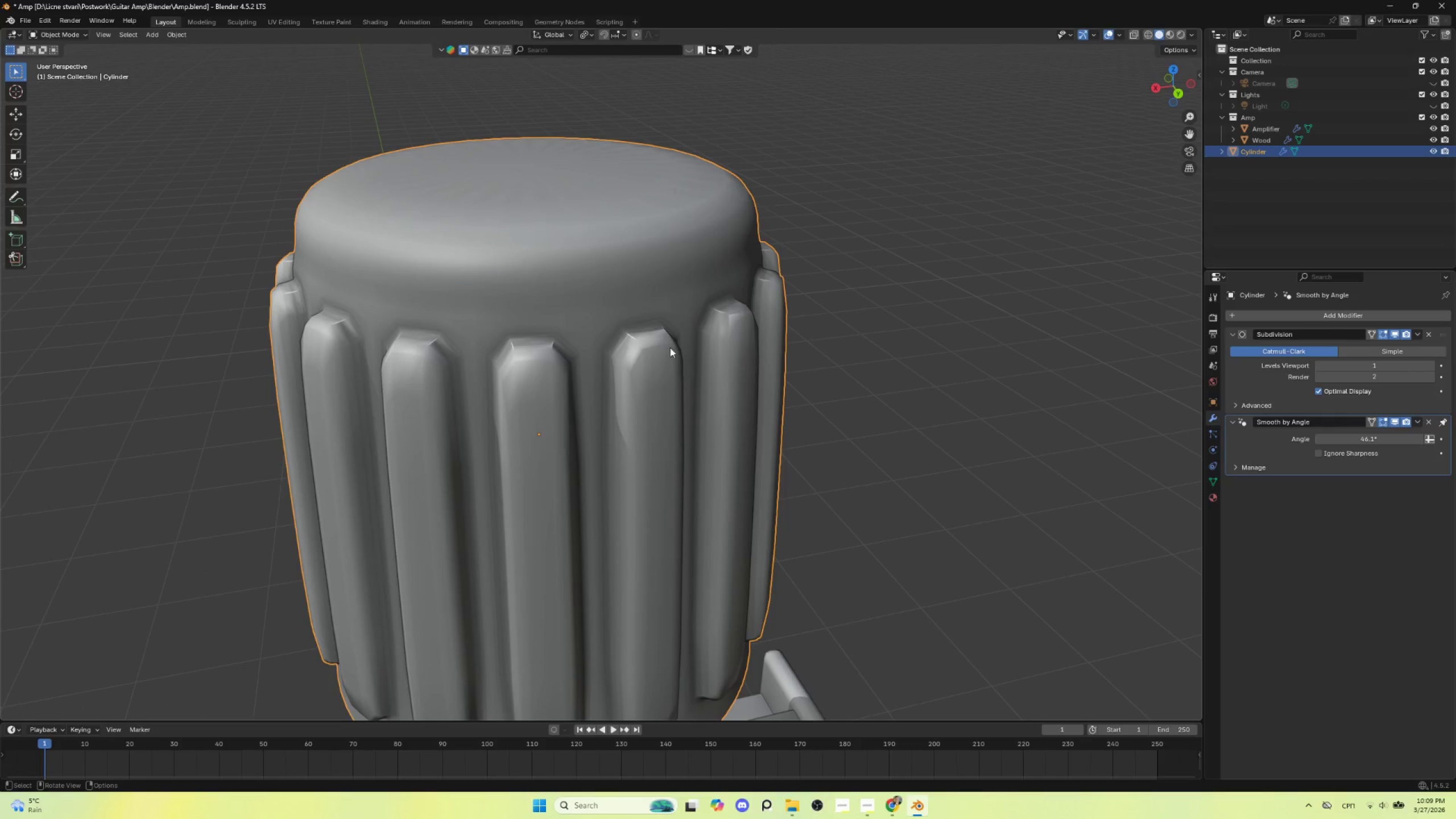 
key(Tab)
 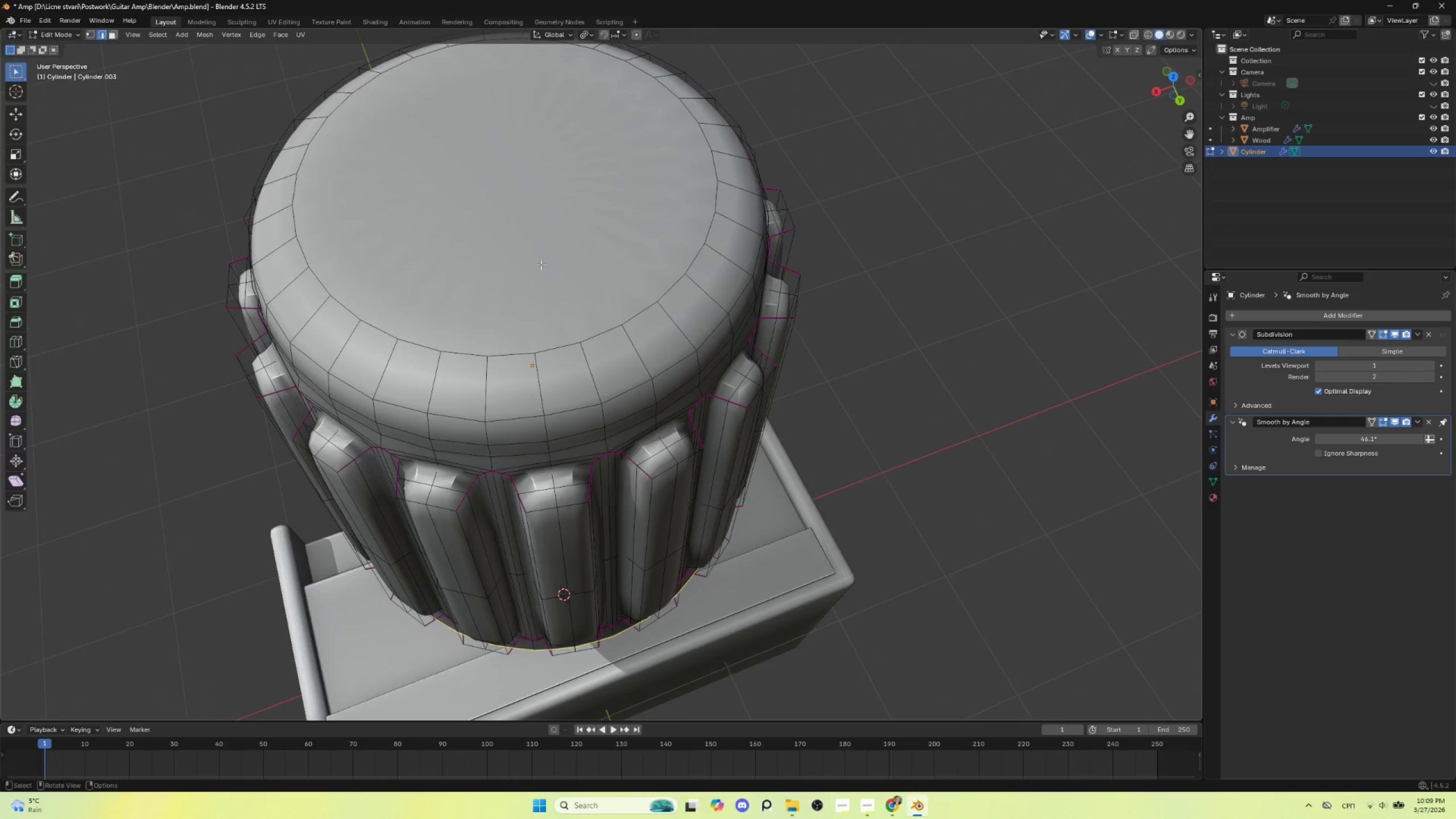 
left_click([521, 232])
 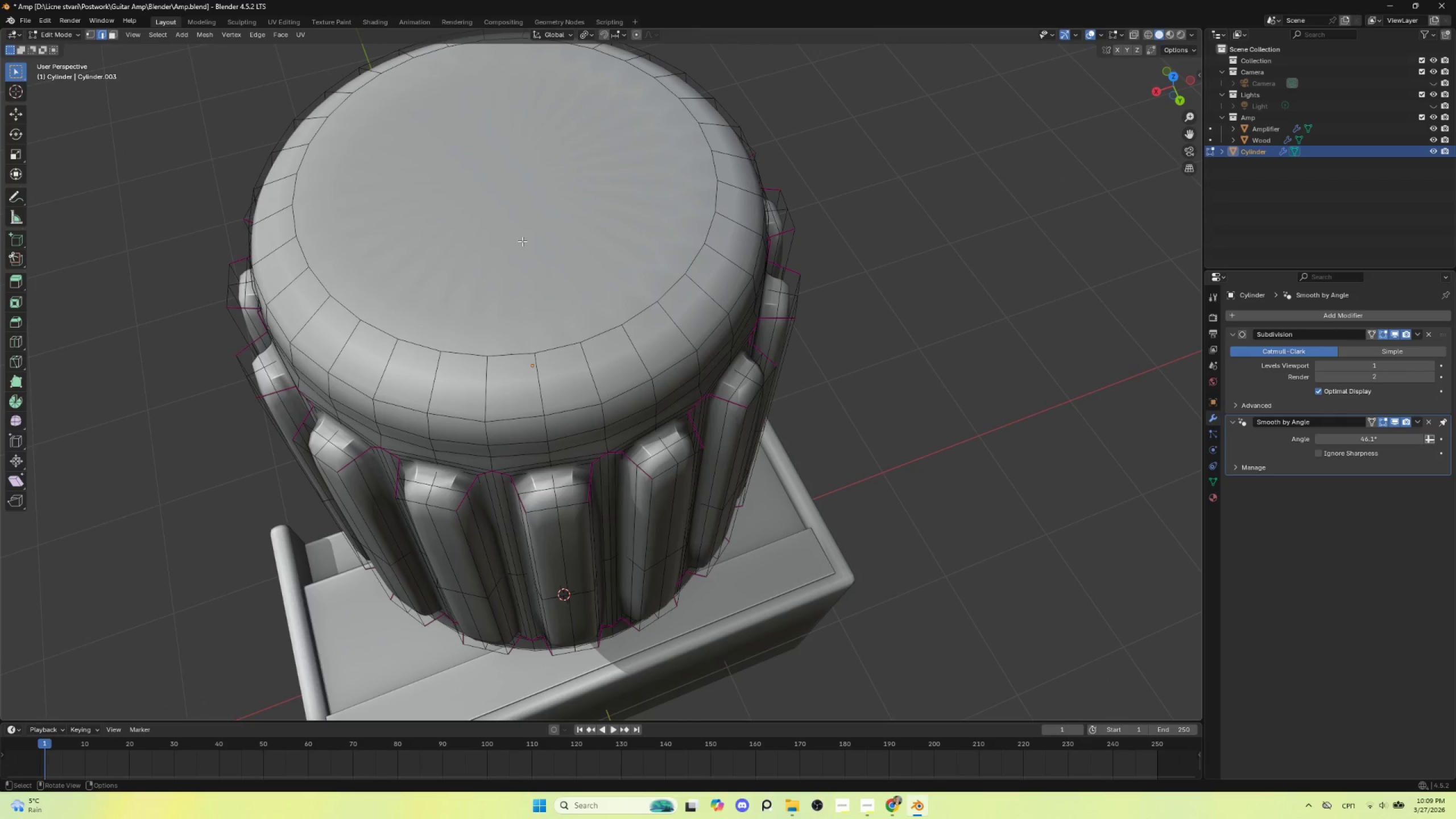 
key(Shift+ShiftLeft)
 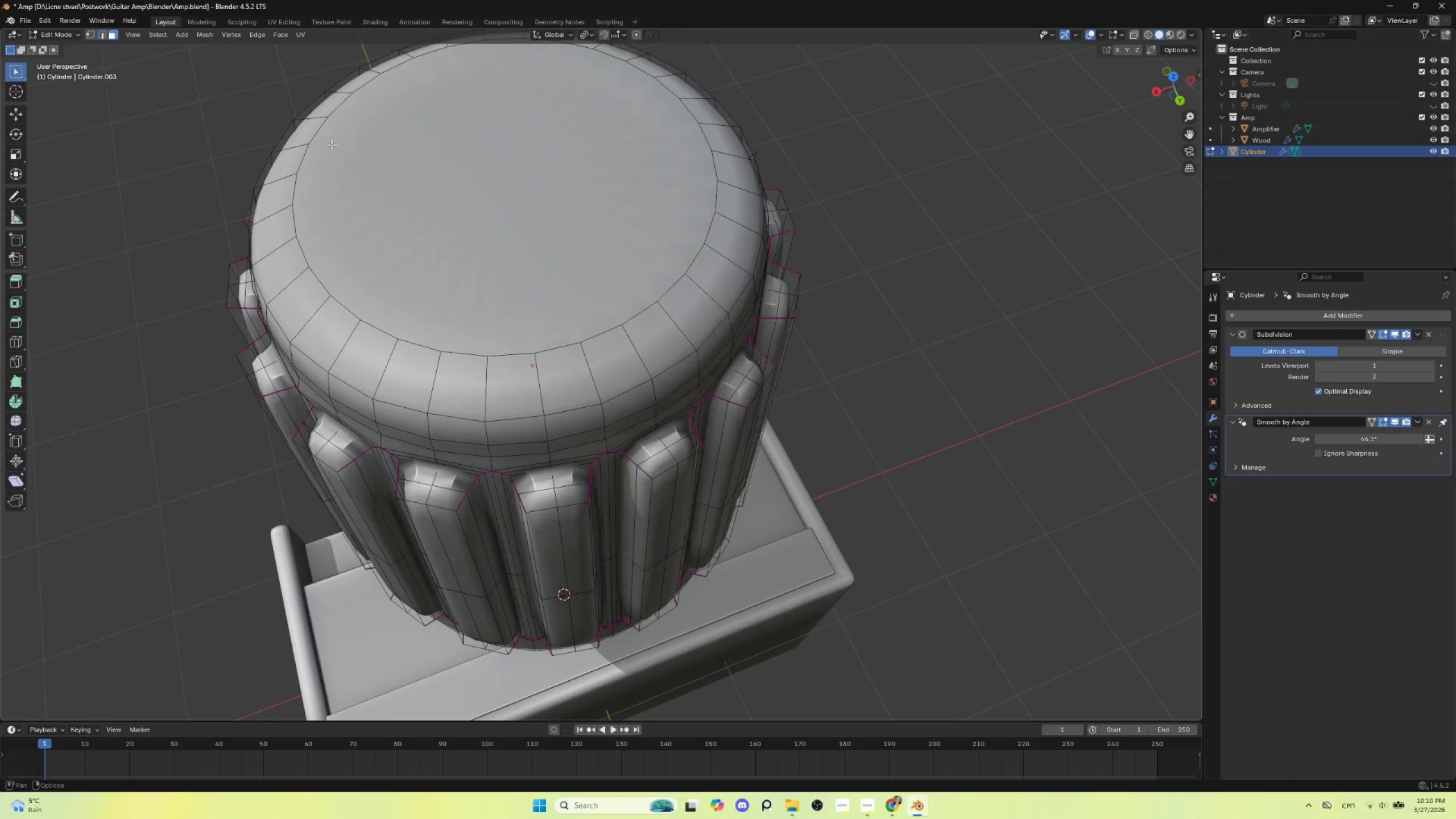 
double_click([548, 260])
 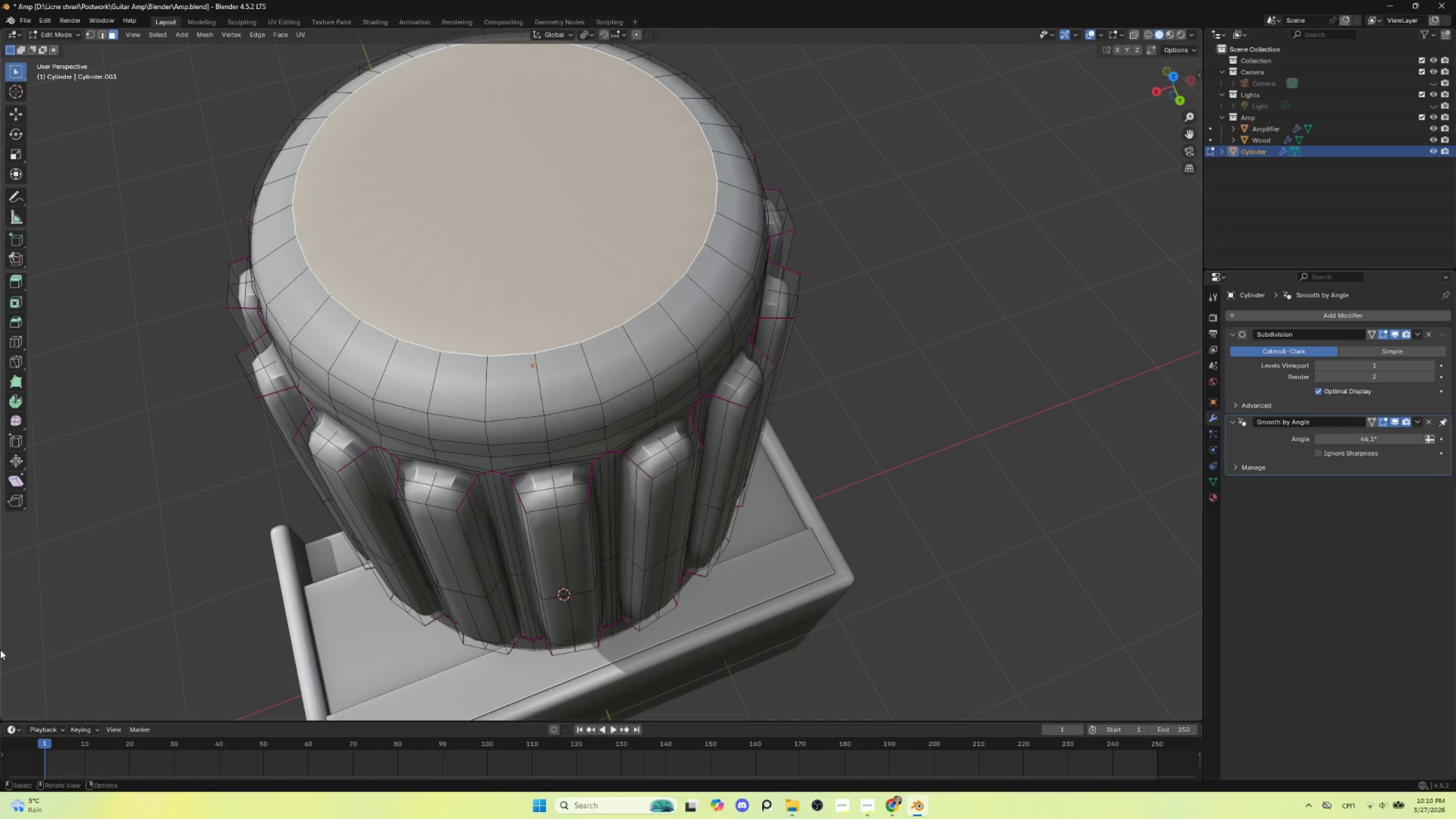 
wait(5.2)
 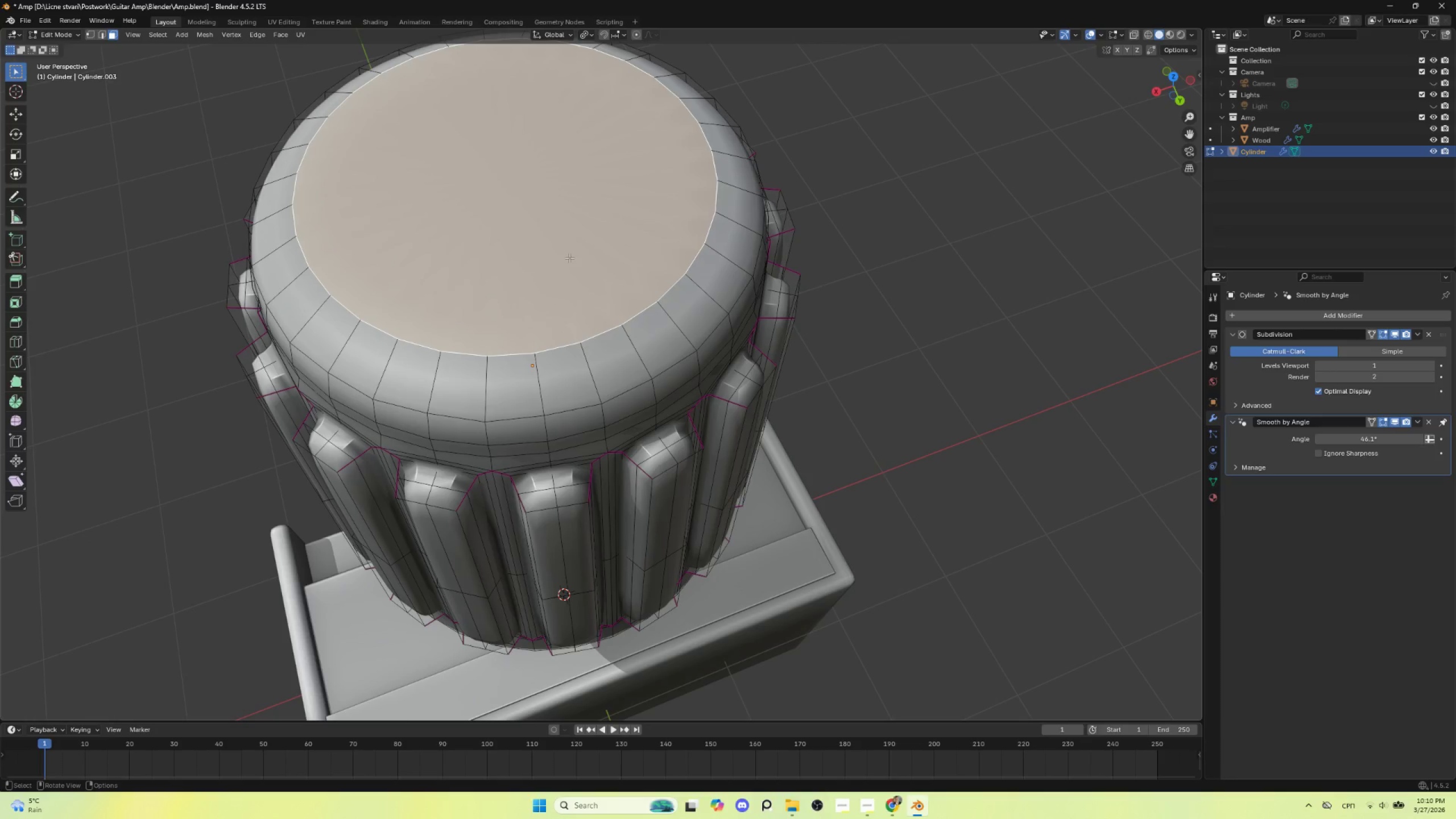 
hold_key(key=AltLeft, duration=1.5)
 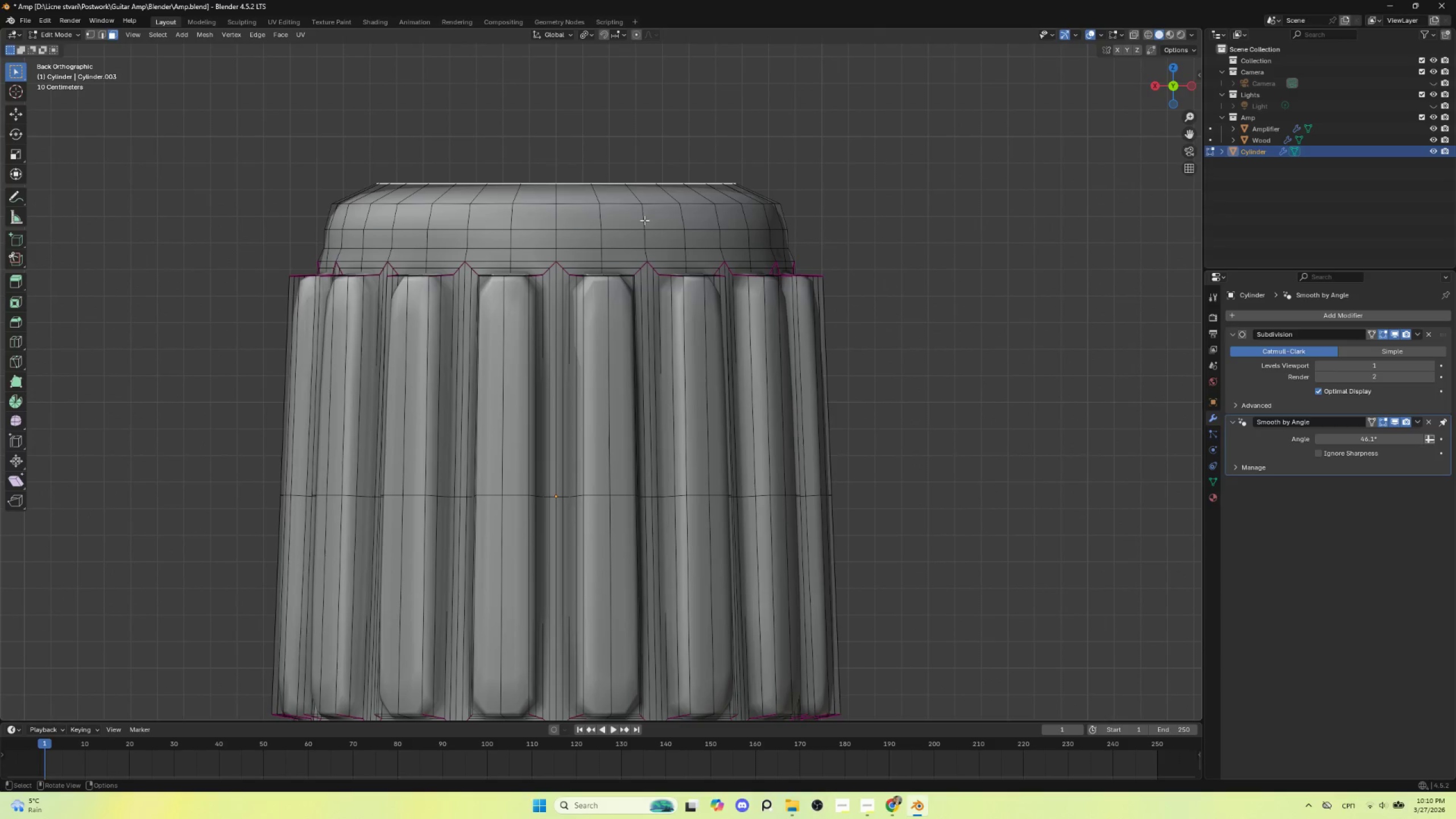 
hold_key(key=AltLeft, duration=0.44)
 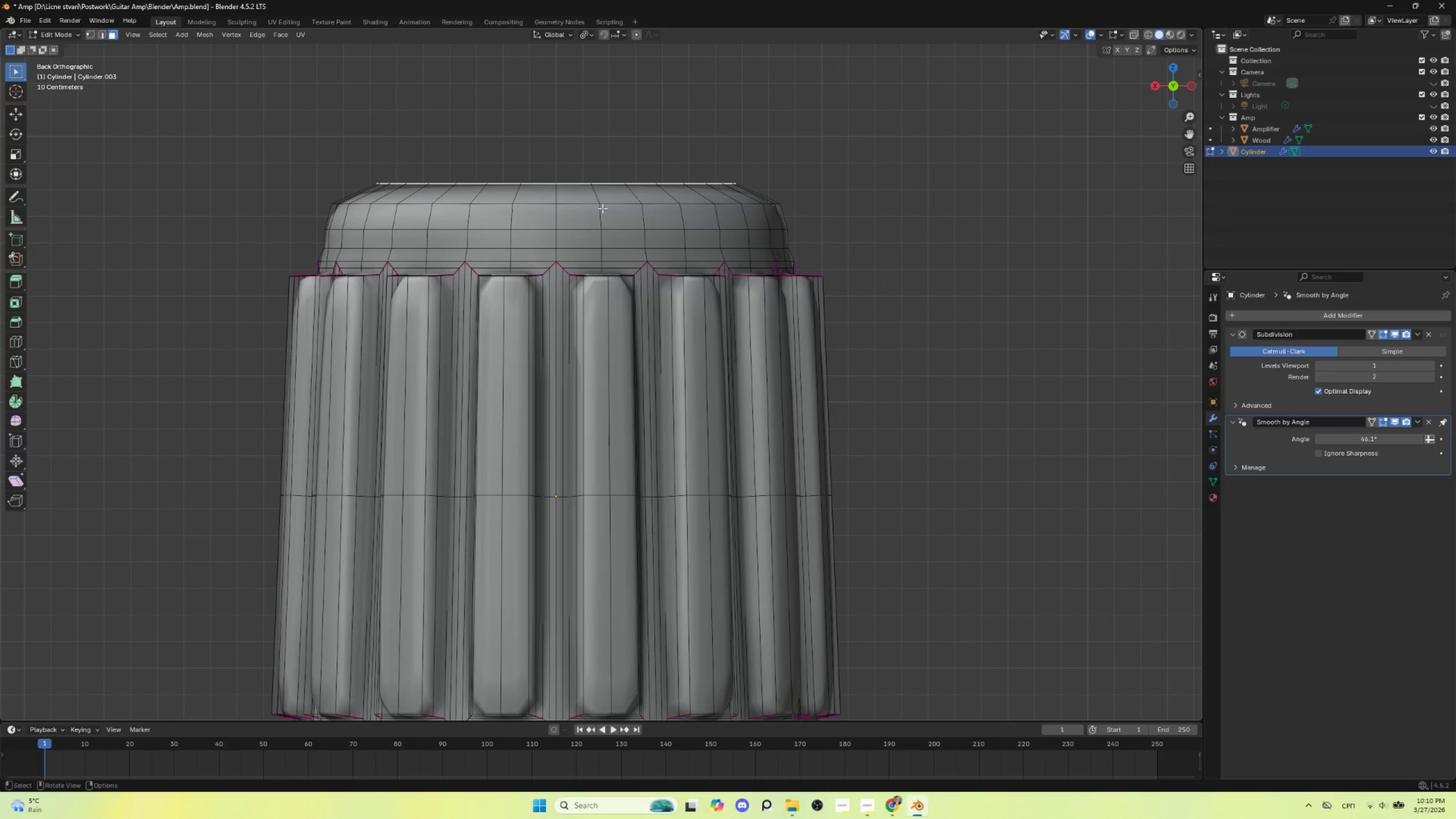 
hold_key(key=ShiftLeft, duration=0.77)
 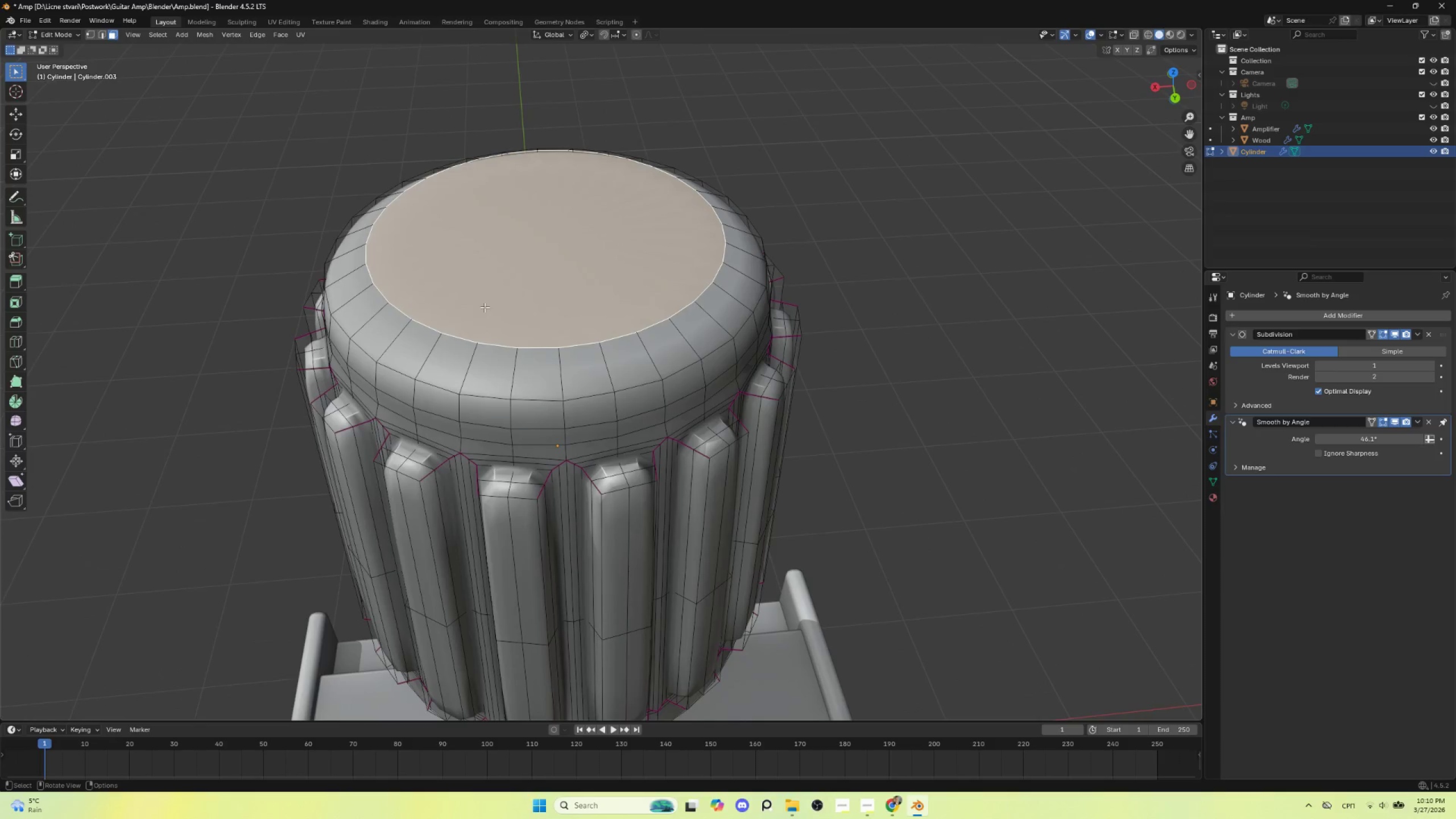 
key(Shift+E)
 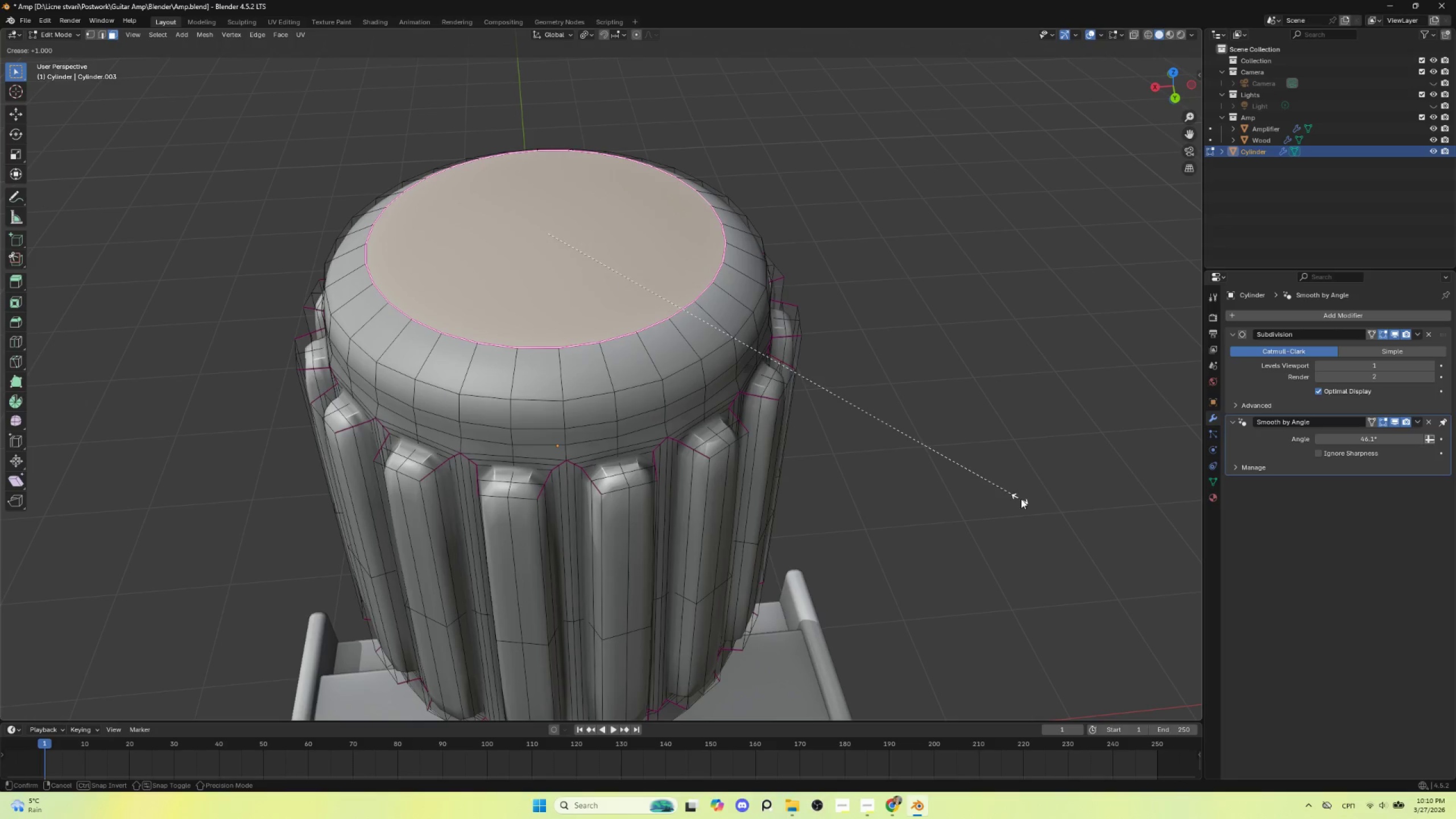 
left_click([1028, 503])
 